 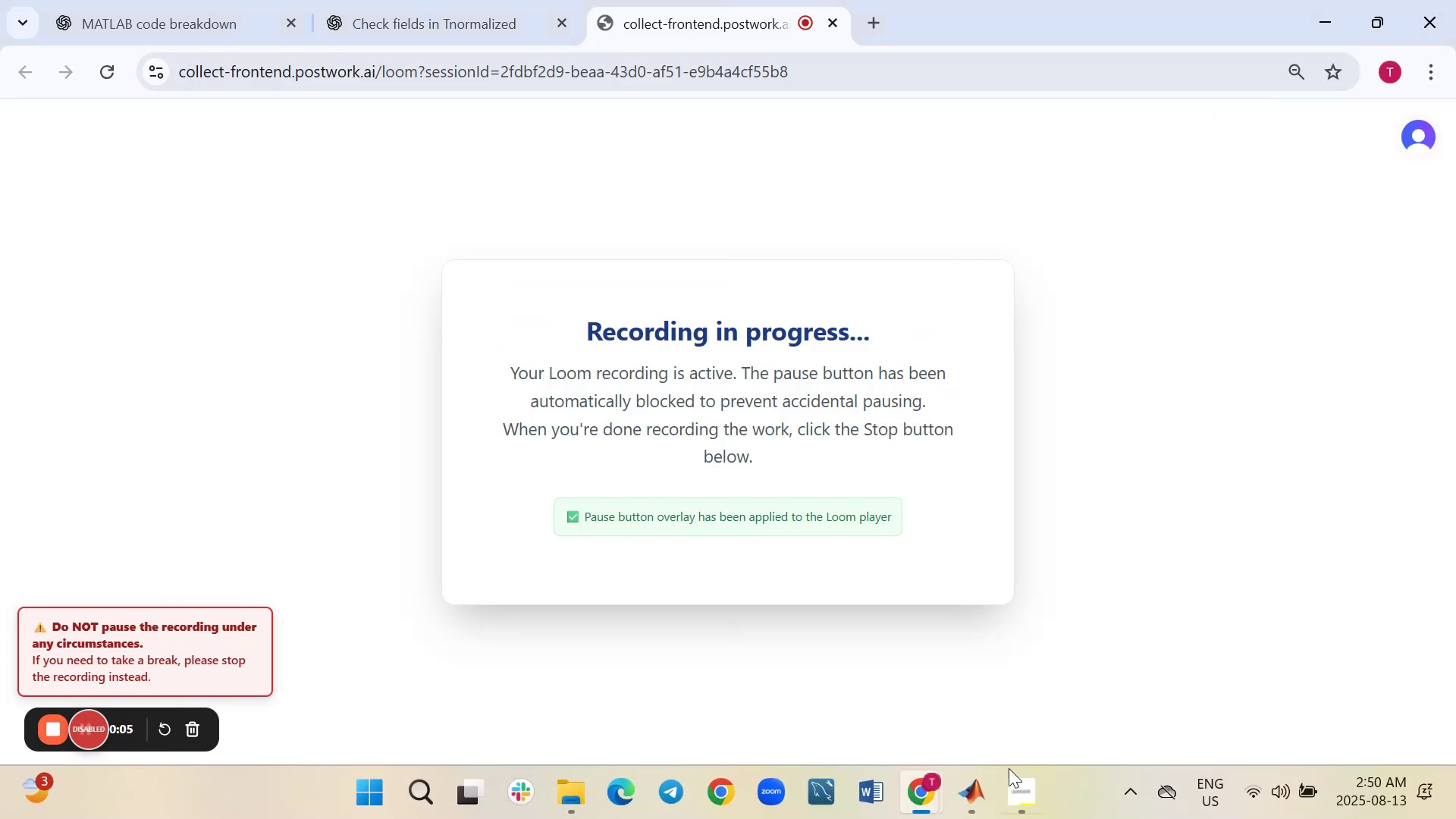 
left_click([921, 679])
 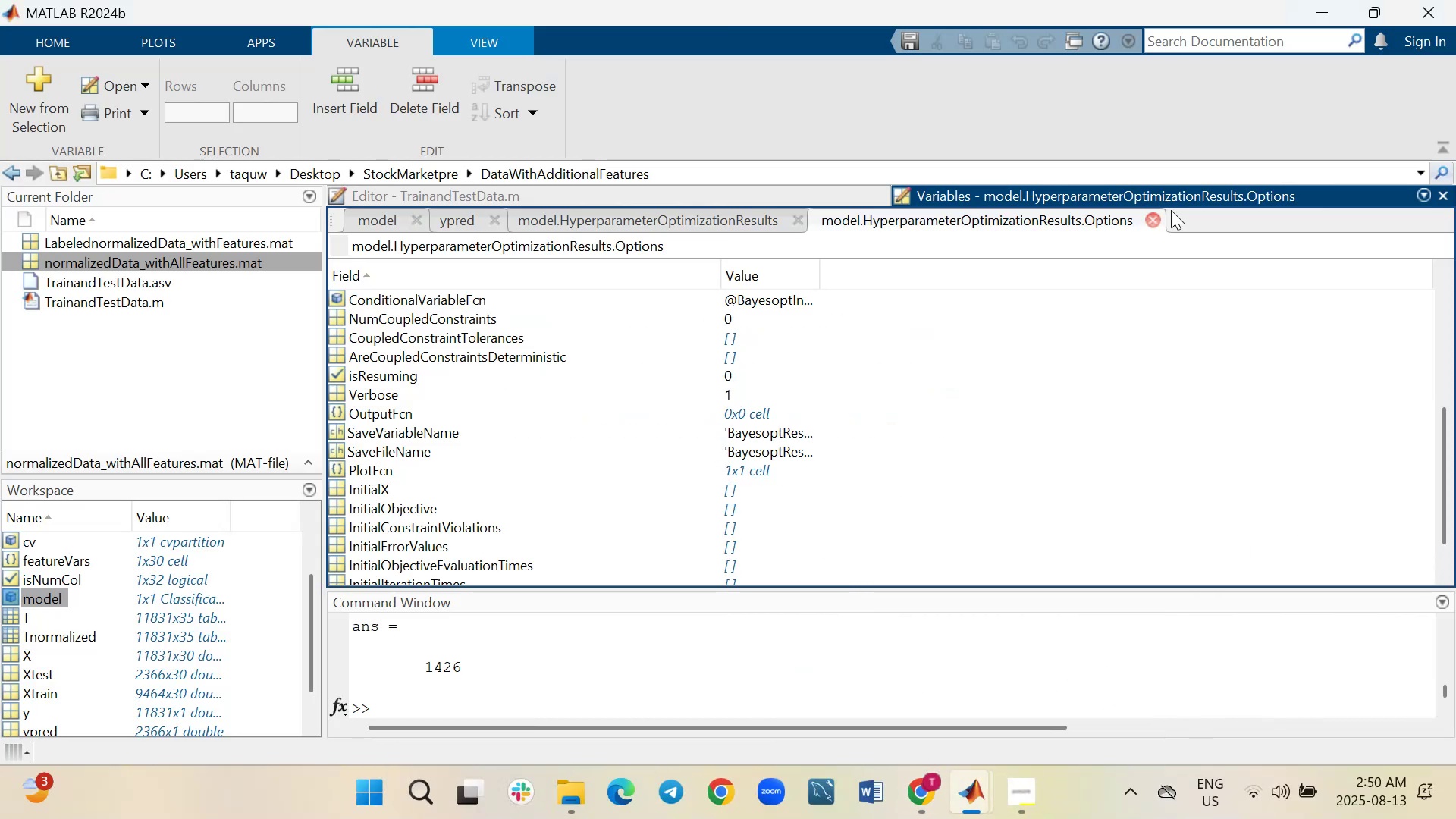 
left_click([1156, 219])
 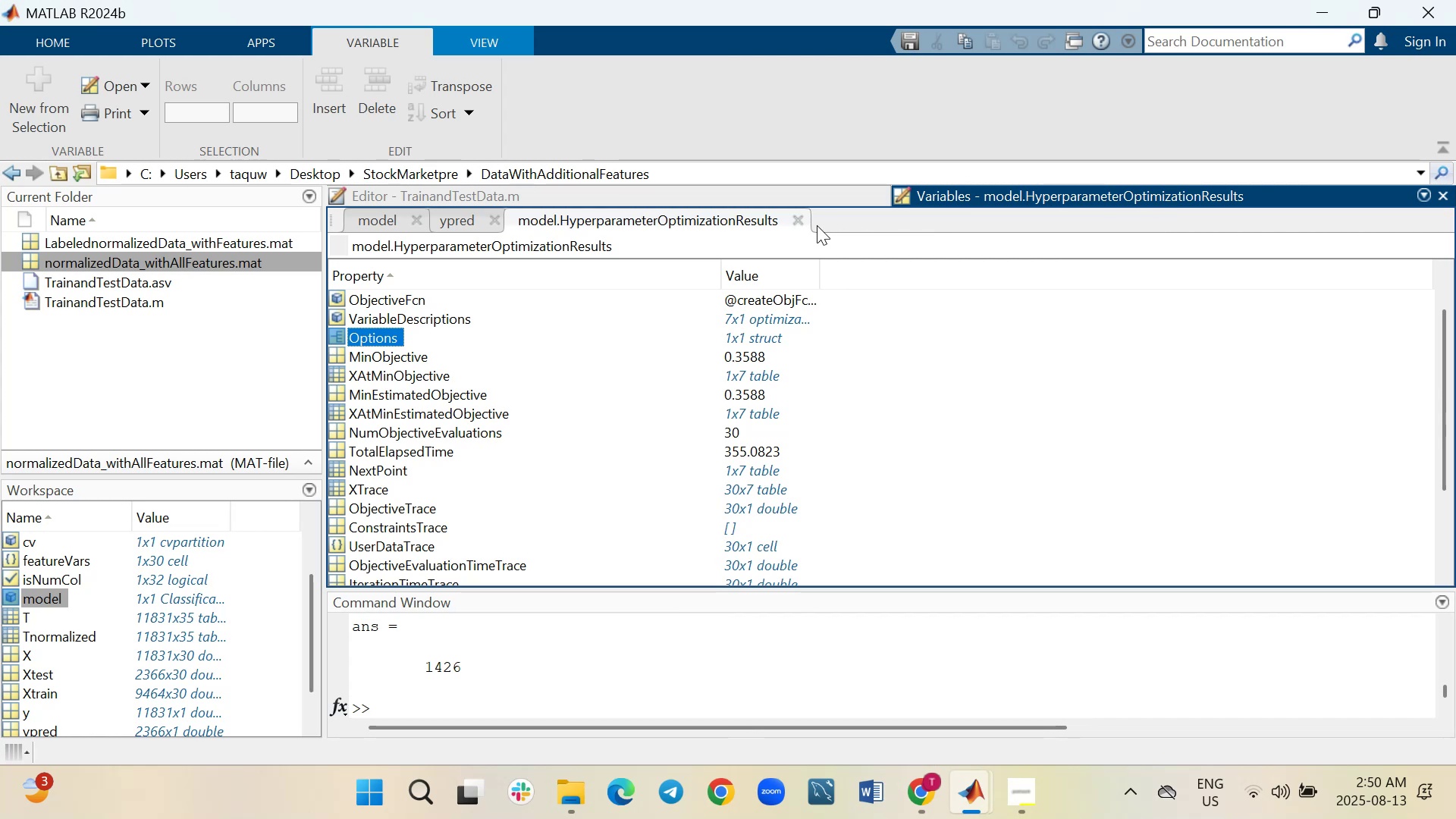 
left_click([792, 220])
 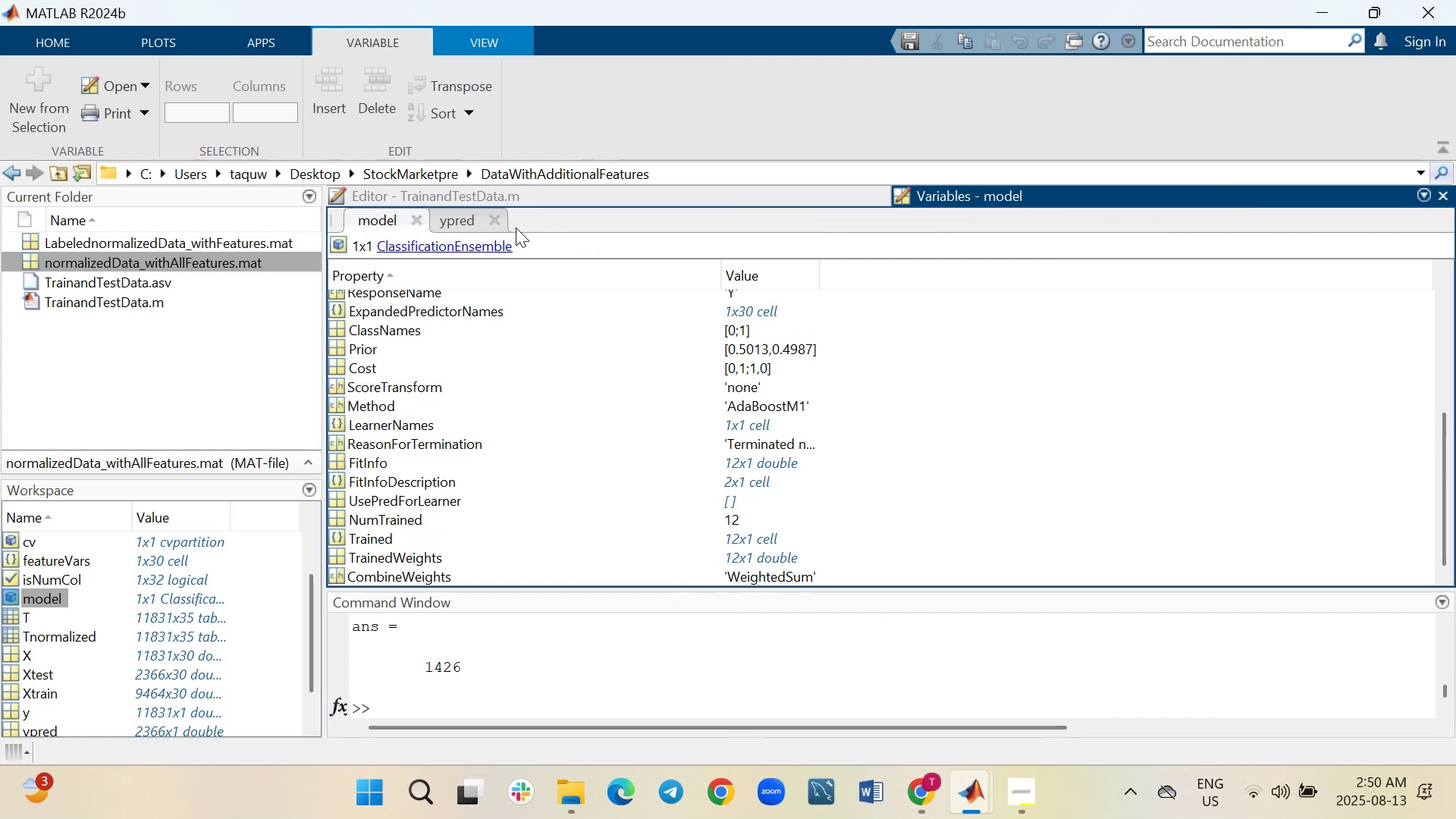 
left_click([494, 223])
 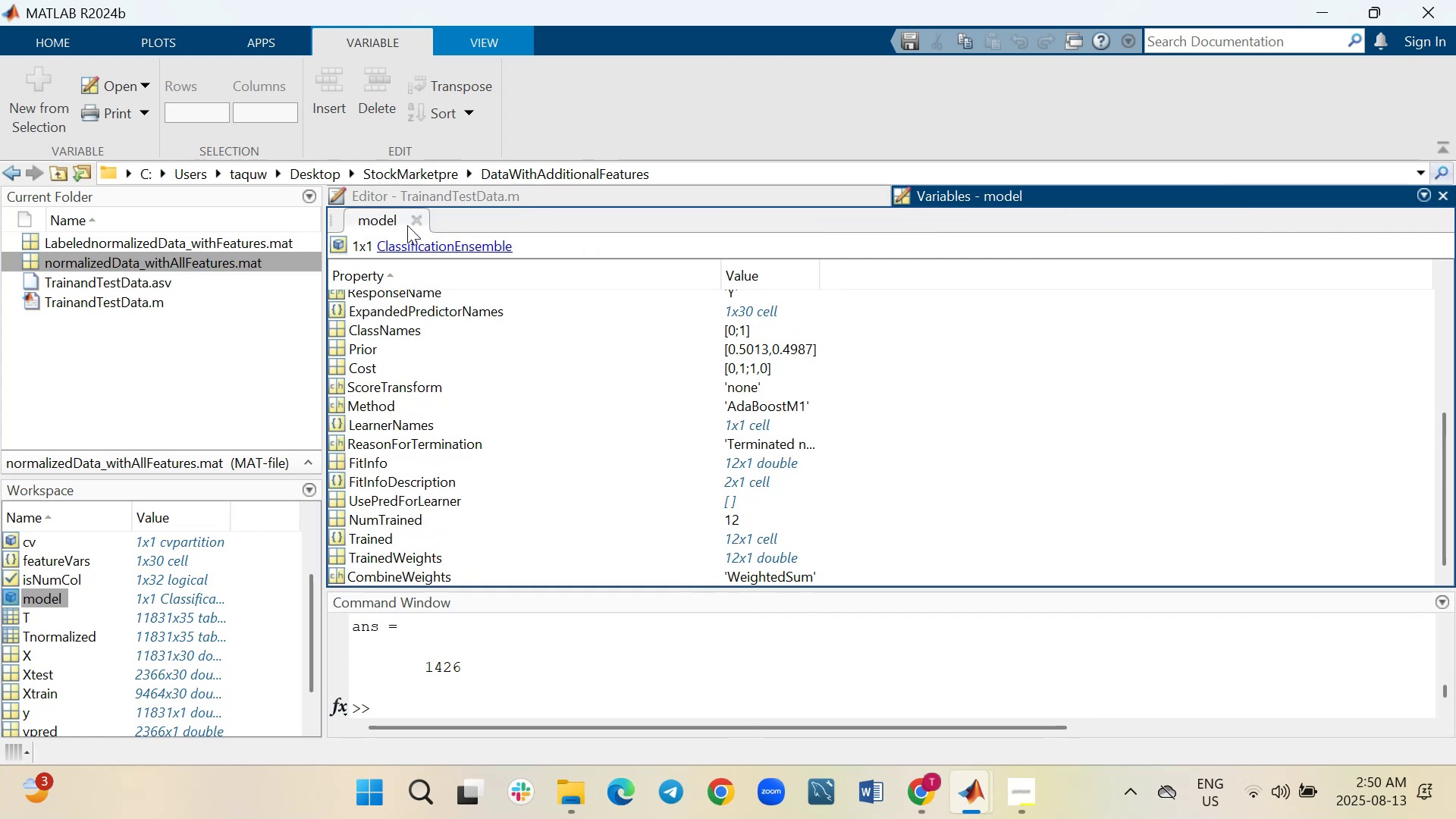 
left_click([416, 223])
 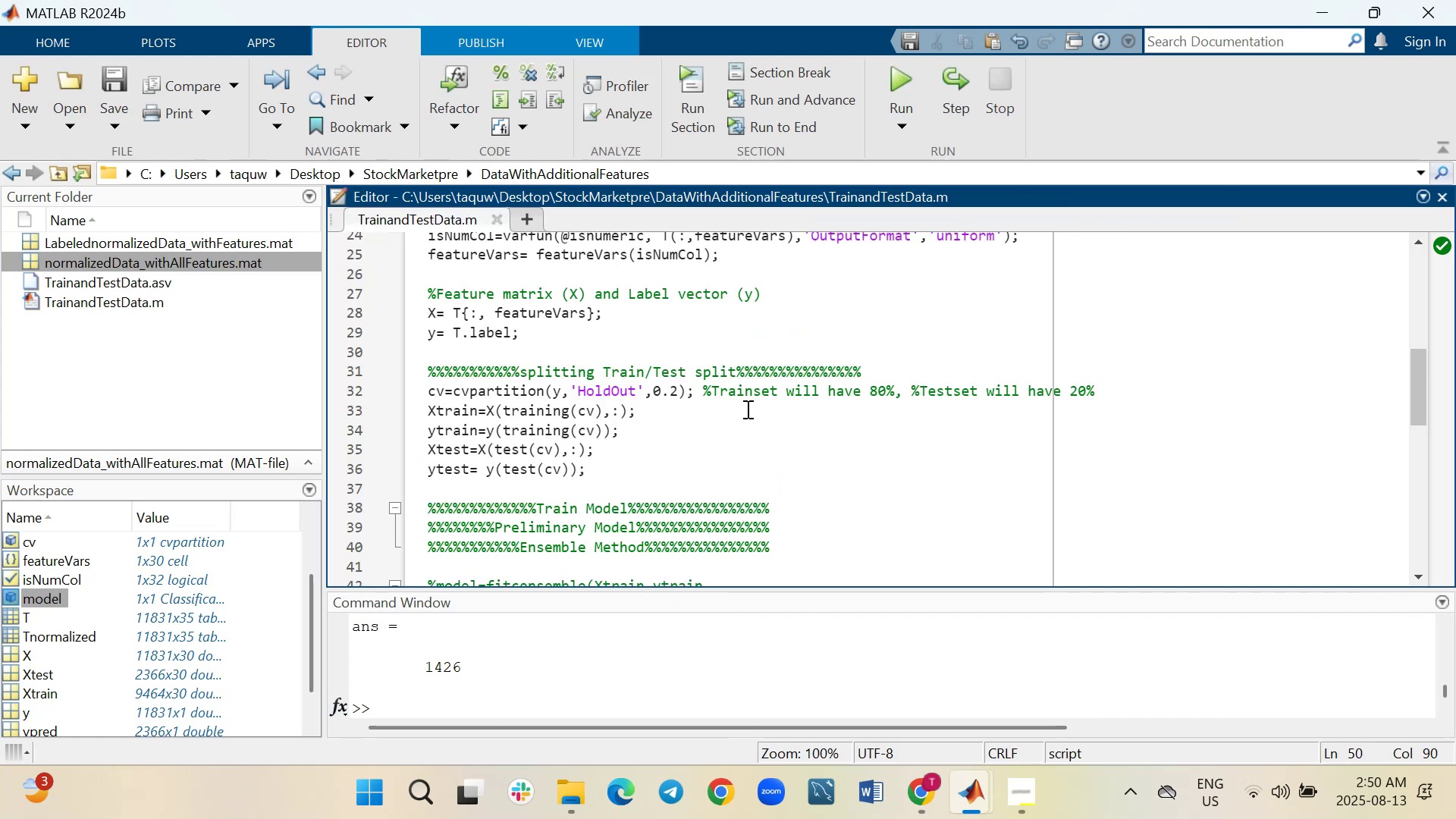 
scroll: coordinate [230, 602], scroll_direction: down, amount: 3.0
 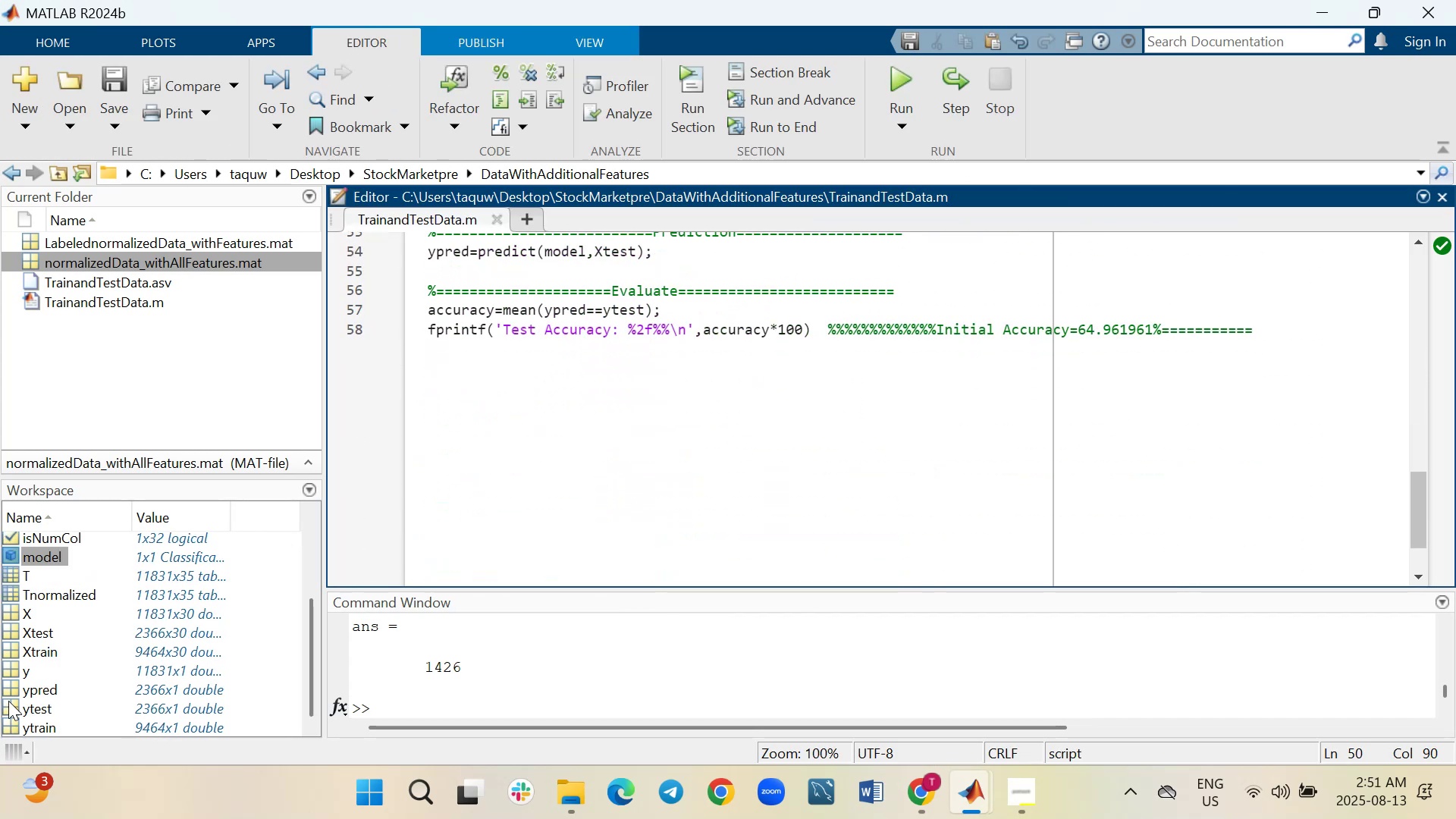 
right_click([8, 686])
 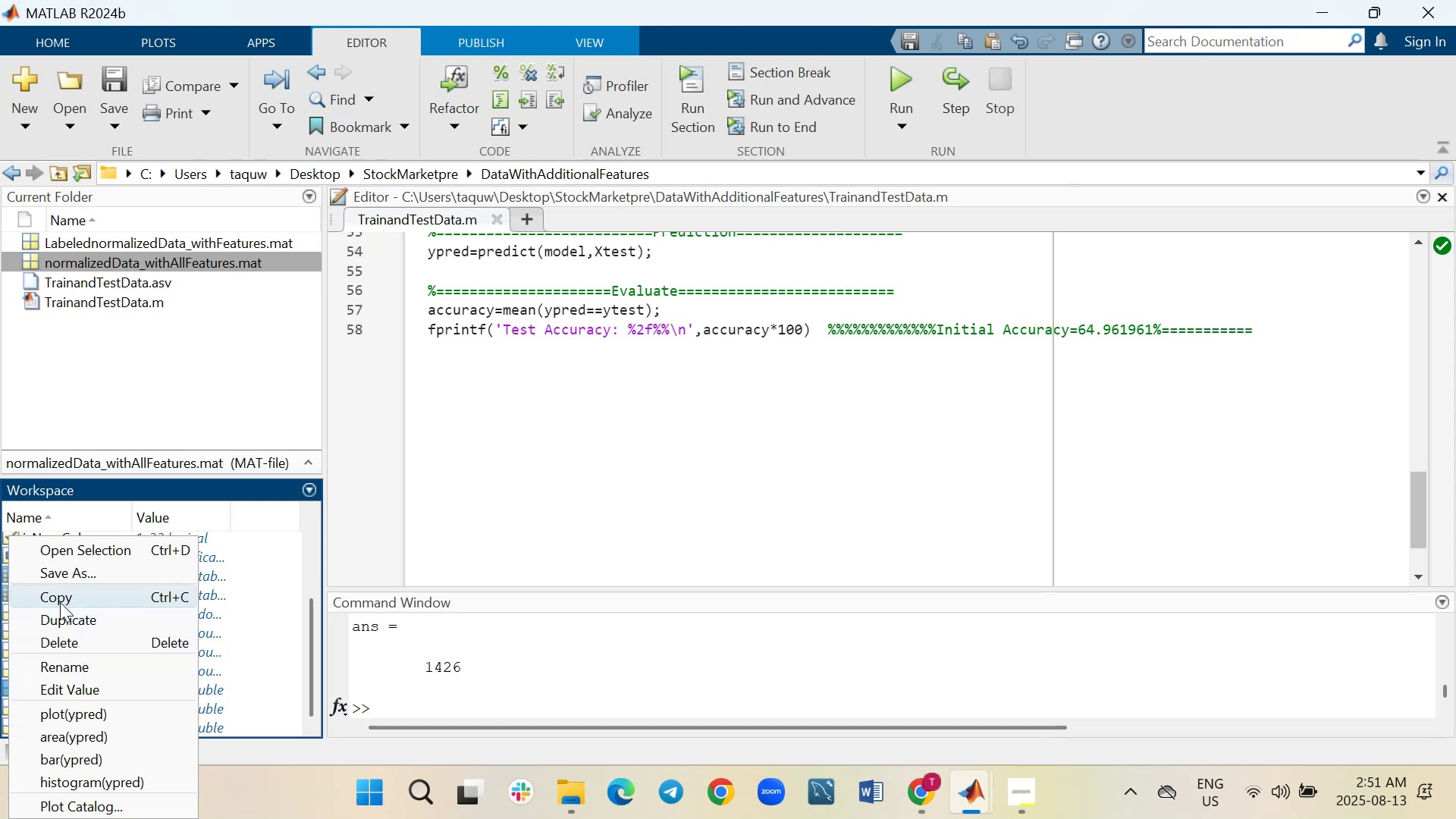 
left_click([69, 572])
 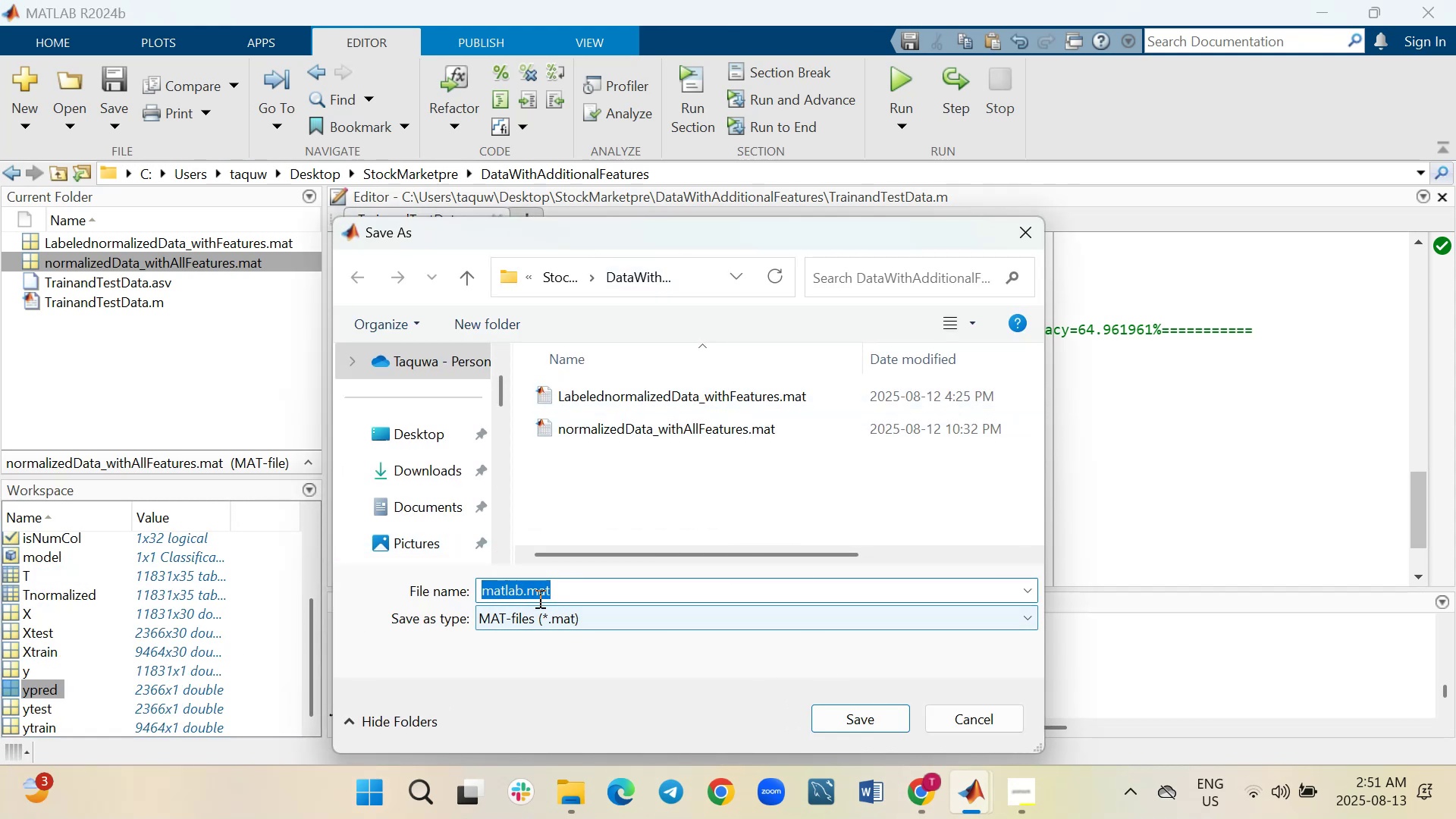 
wait(7.55)
 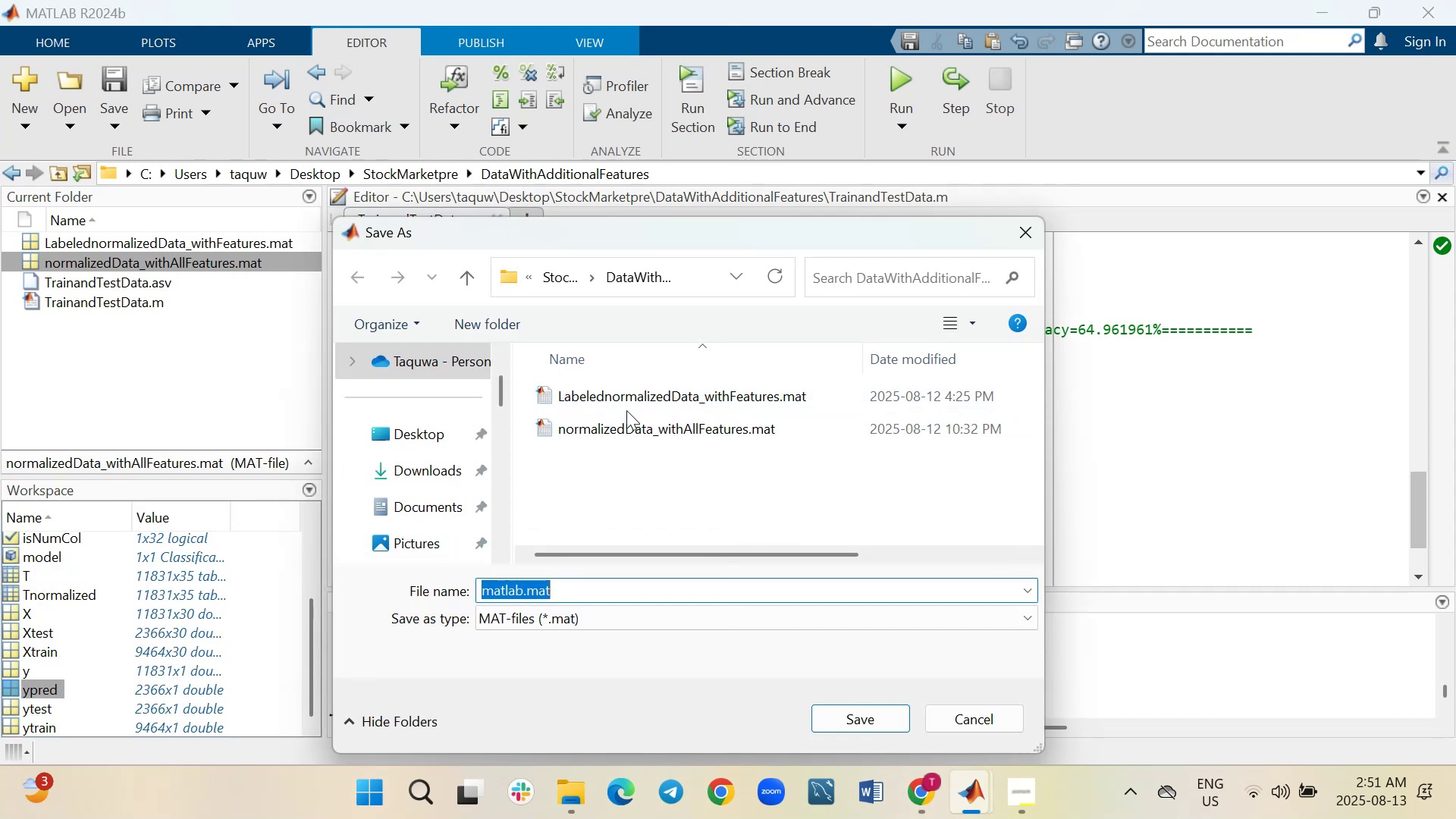 
left_click([522, 591])
 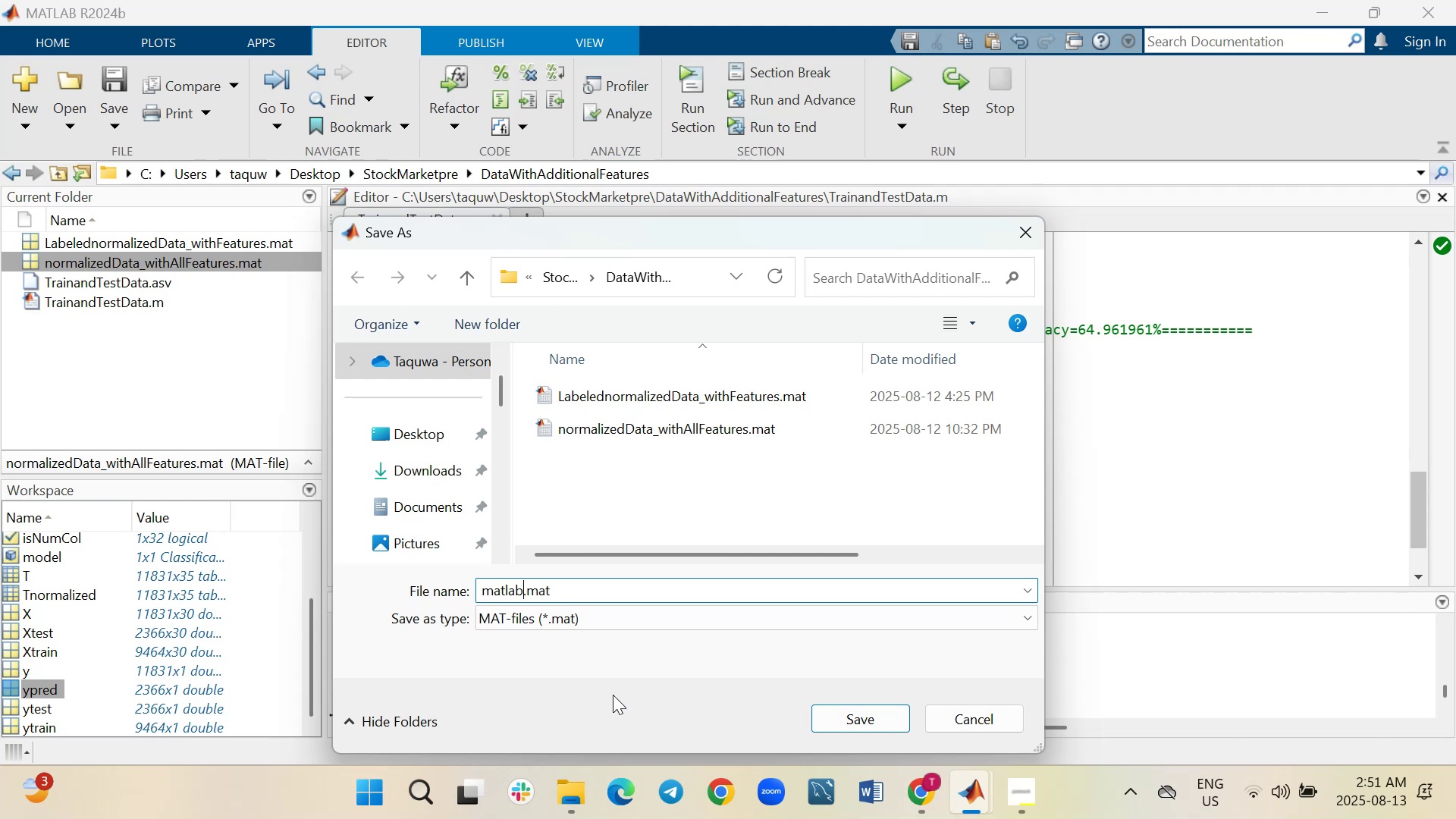 
key(Backspace)
key(Backspace)
key(Backspace)
key(Backspace)
key(Backspace)
key(Backspace)
type(ypred)
 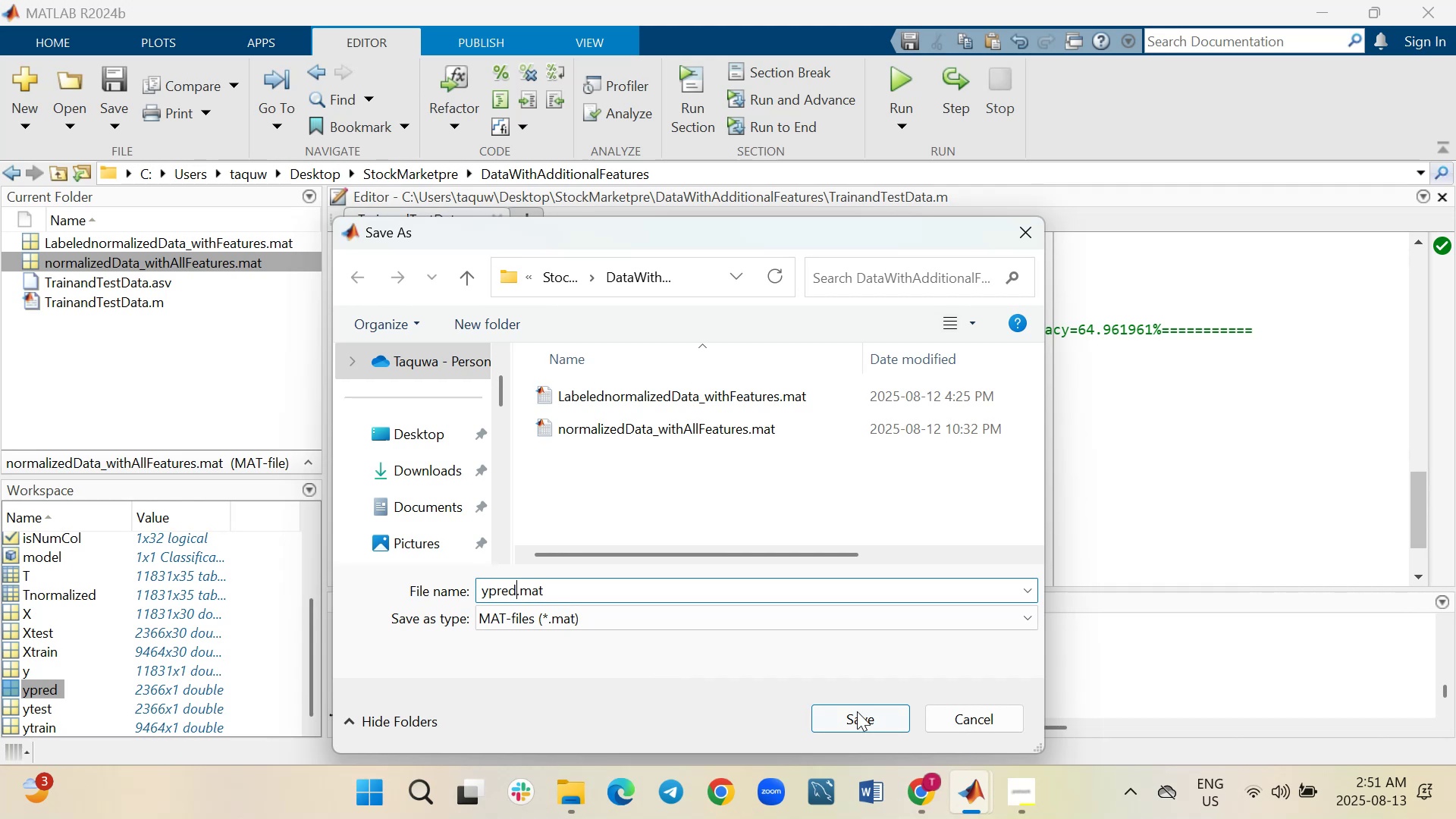 
wait(6.58)
 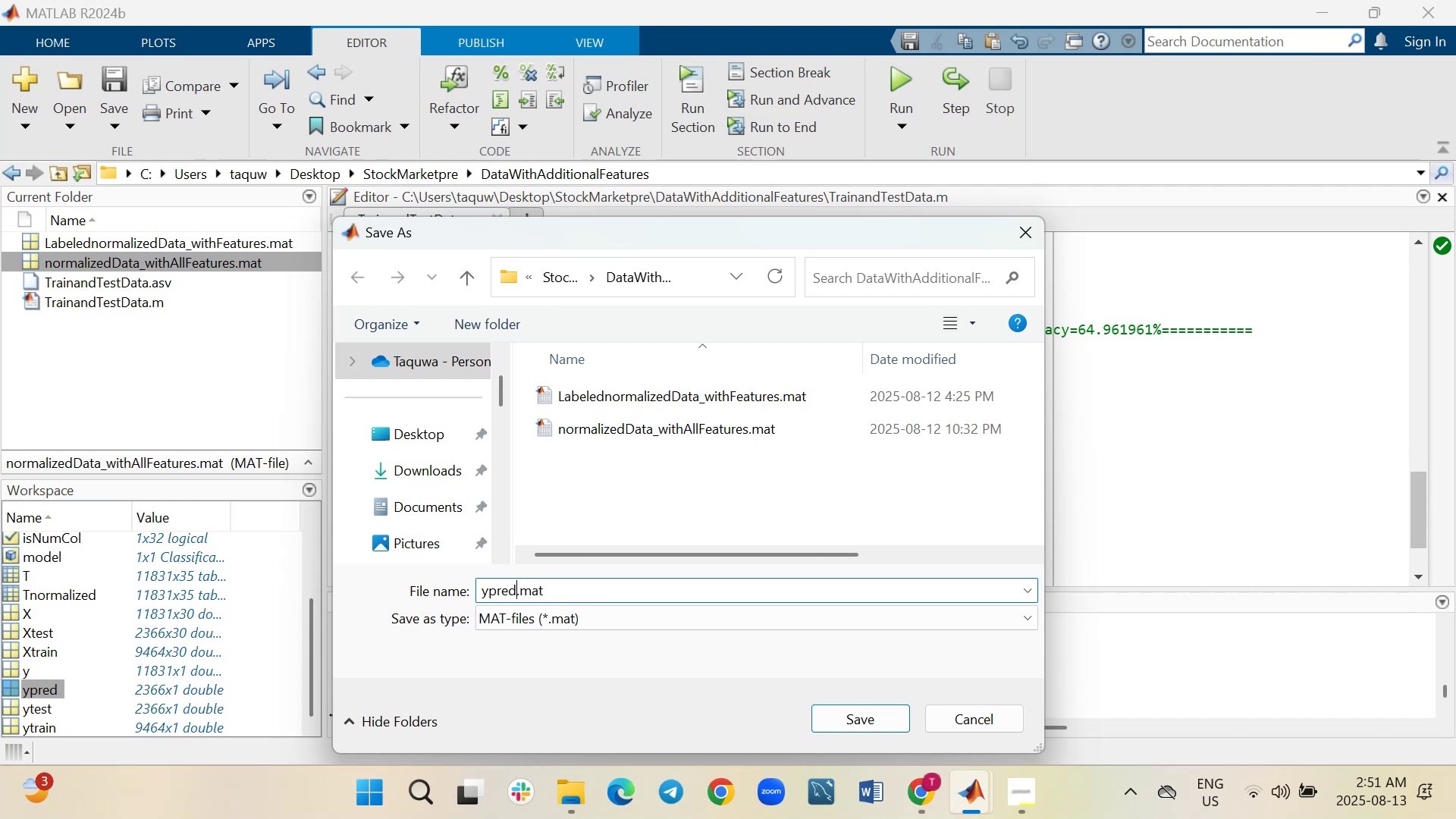 
left_click([858, 717])
 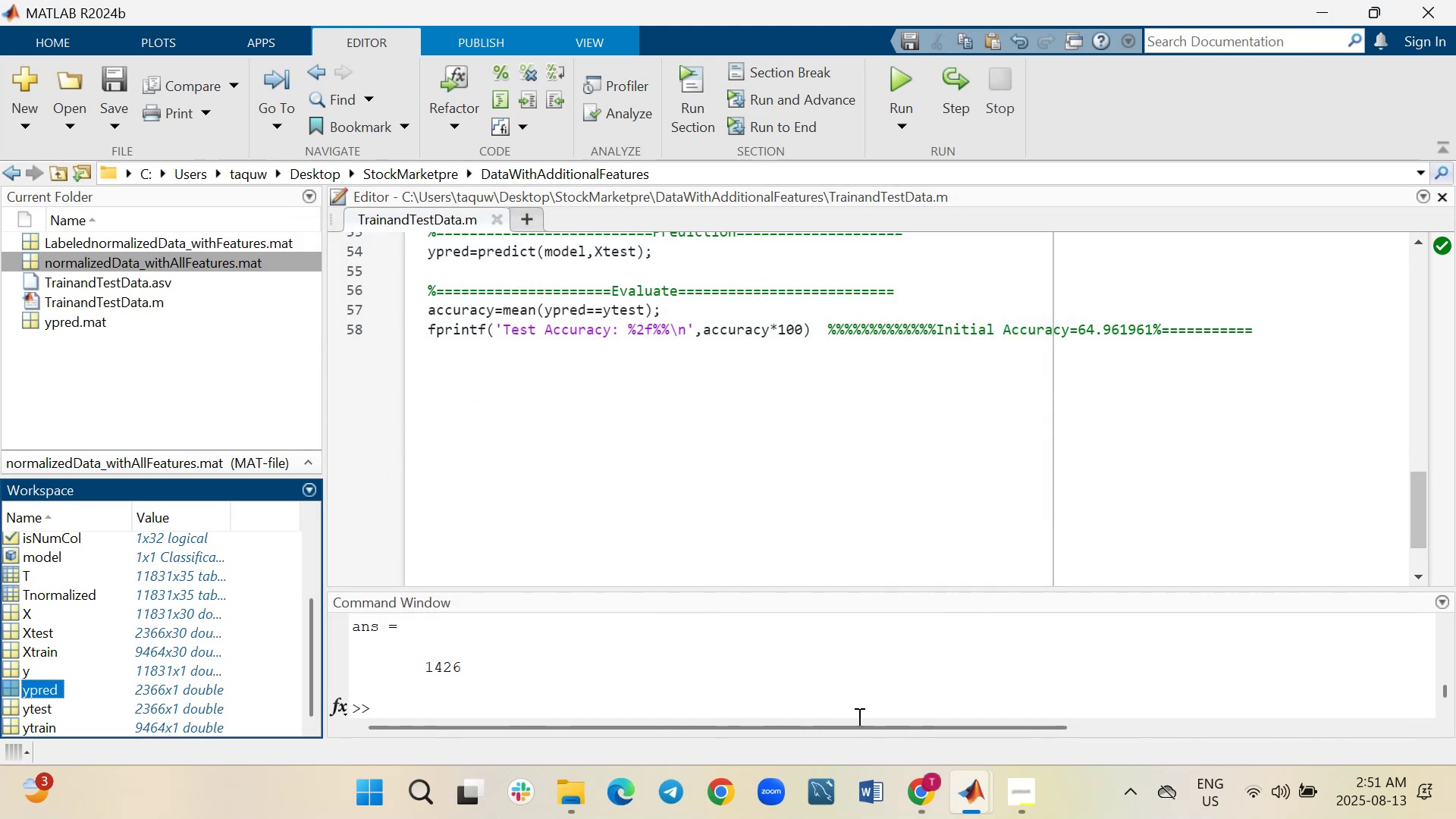 
wait(6.09)
 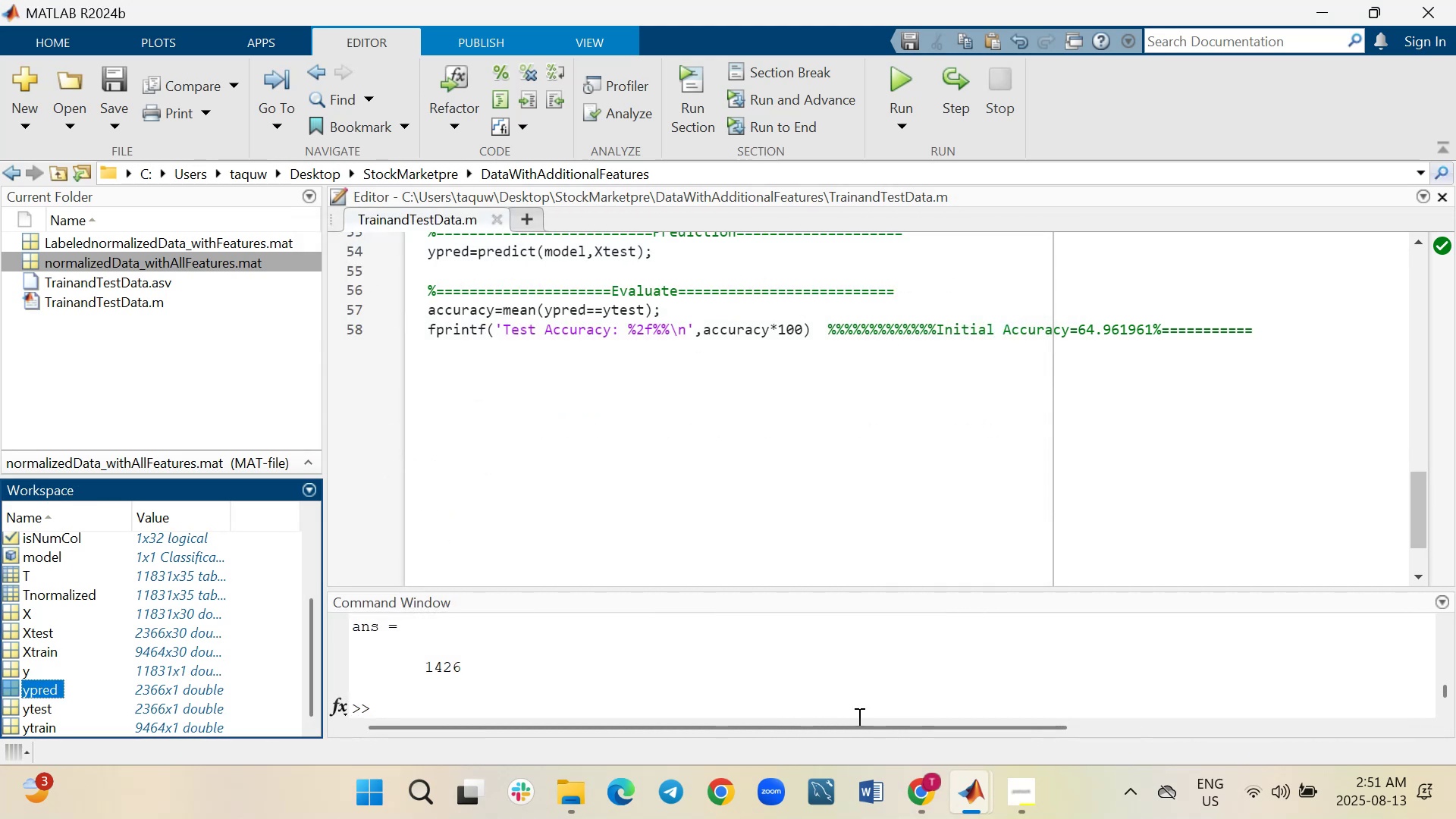 
left_click([619, 432])
 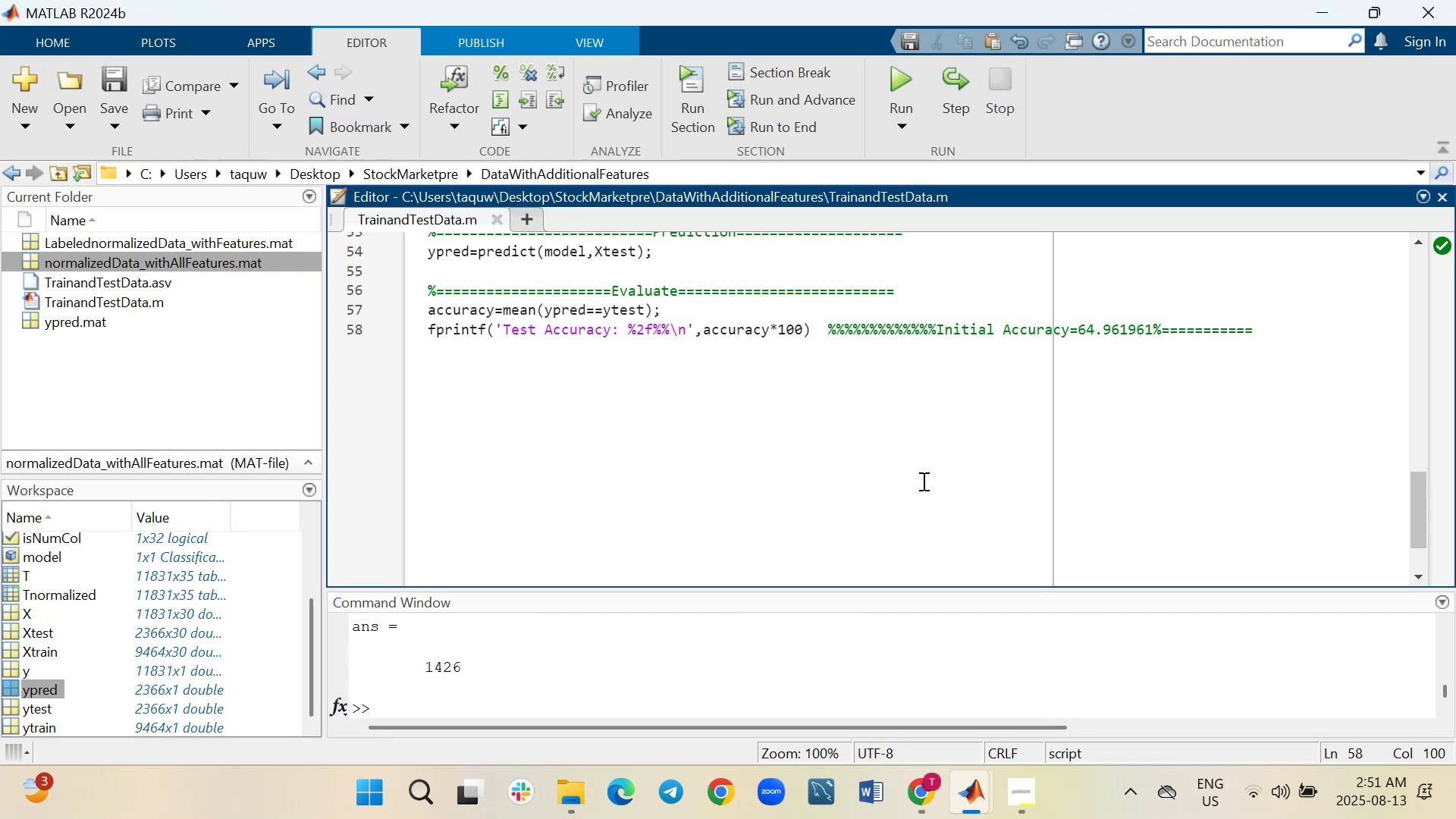 
scroll: coordinate [922, 481], scroll_direction: up, amount: 1.0
 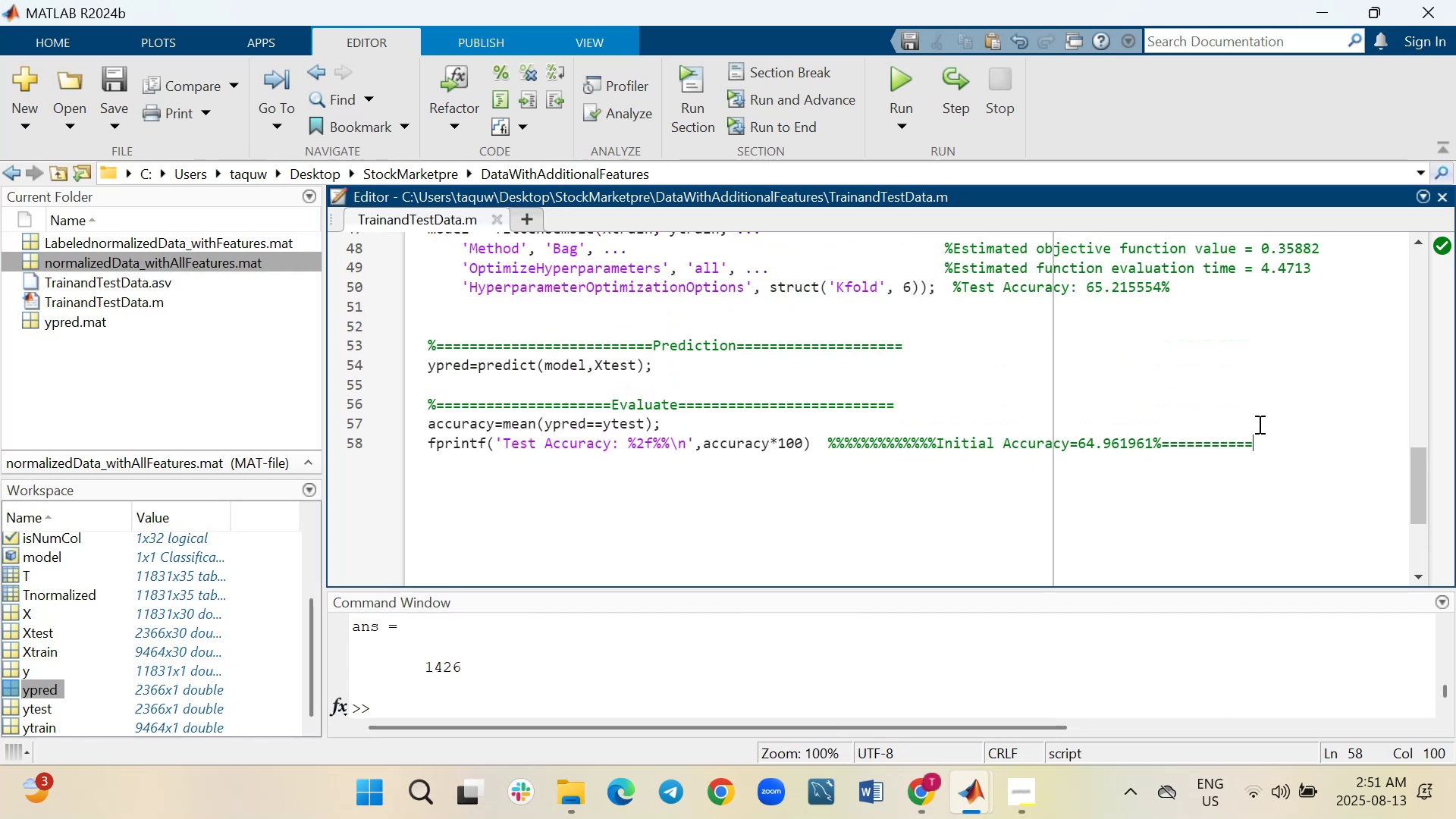 
left_click_drag(start_coordinate=[1270, 438], to_coordinate=[828, 443])
 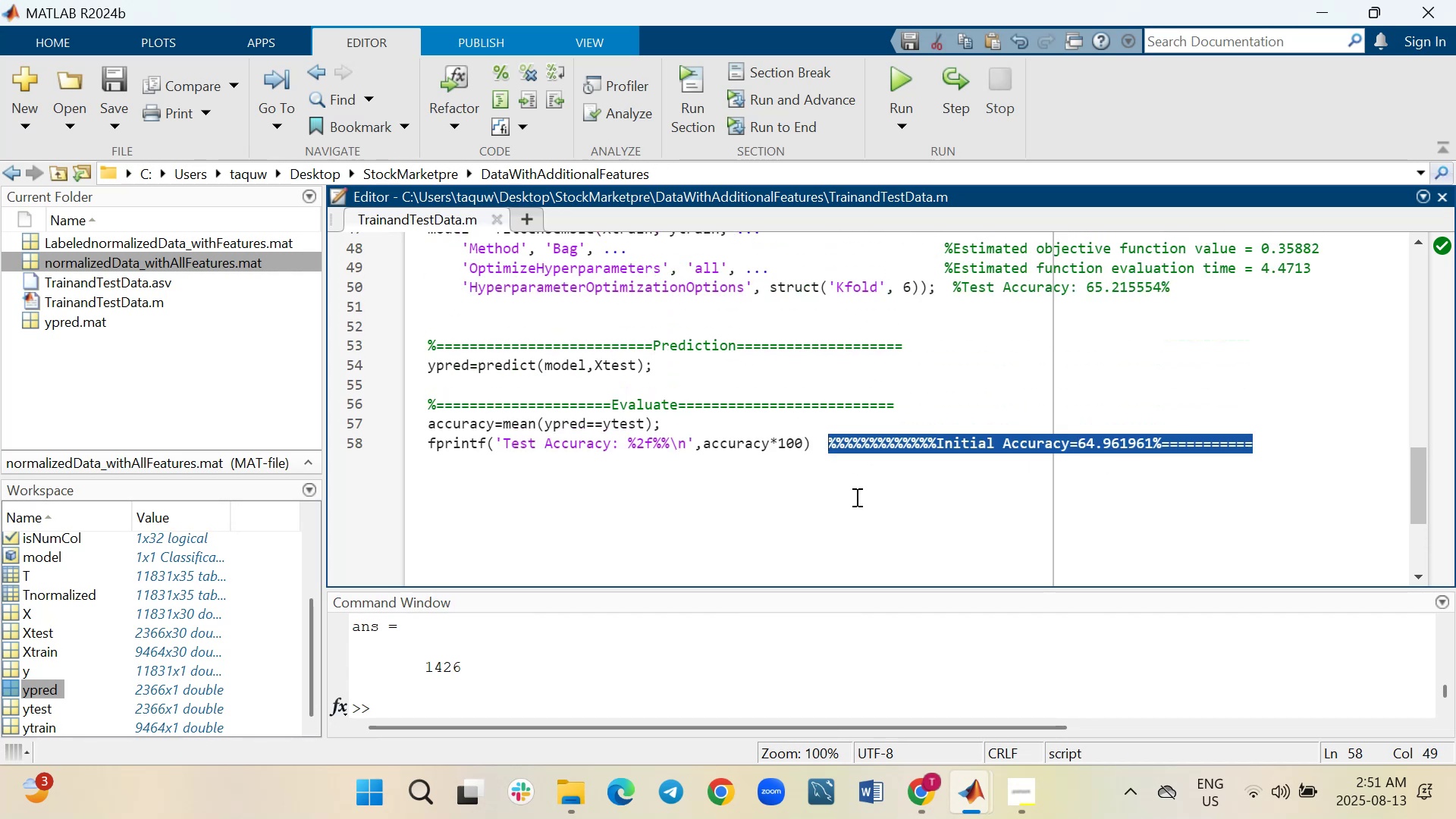 
key(Backspace)
 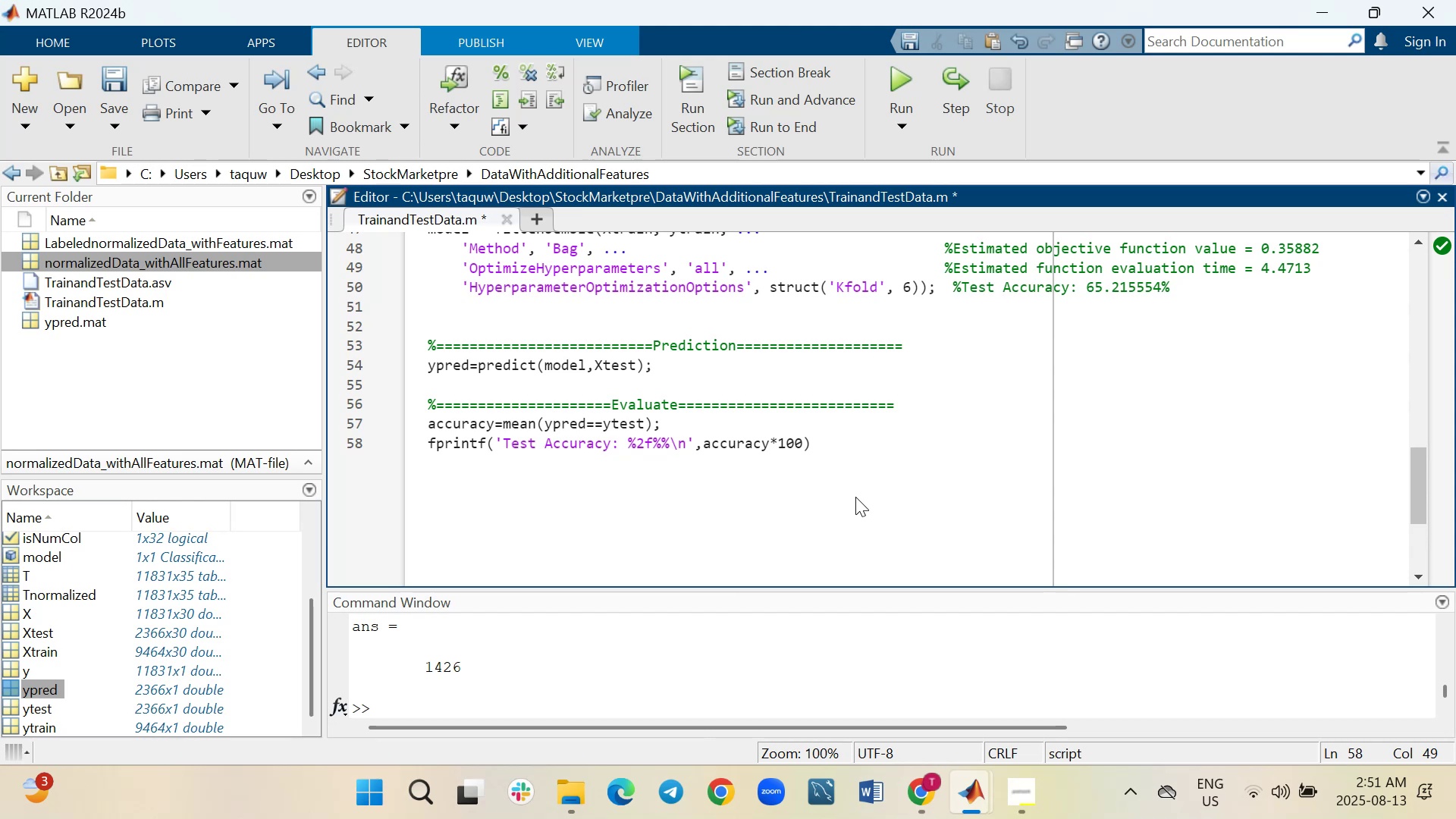 
key(Shift+Enter)
 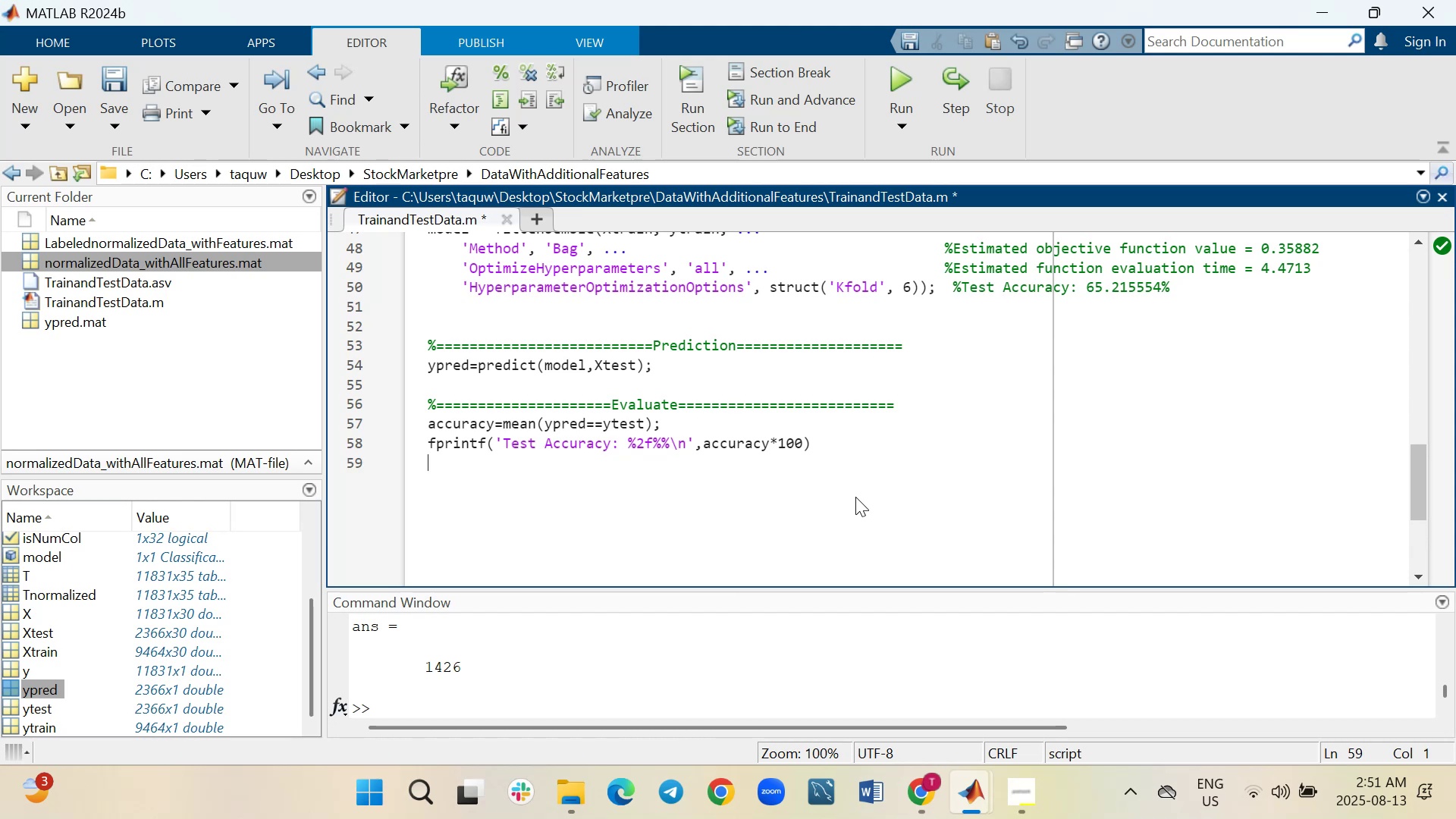 
key(Shift+Enter)
 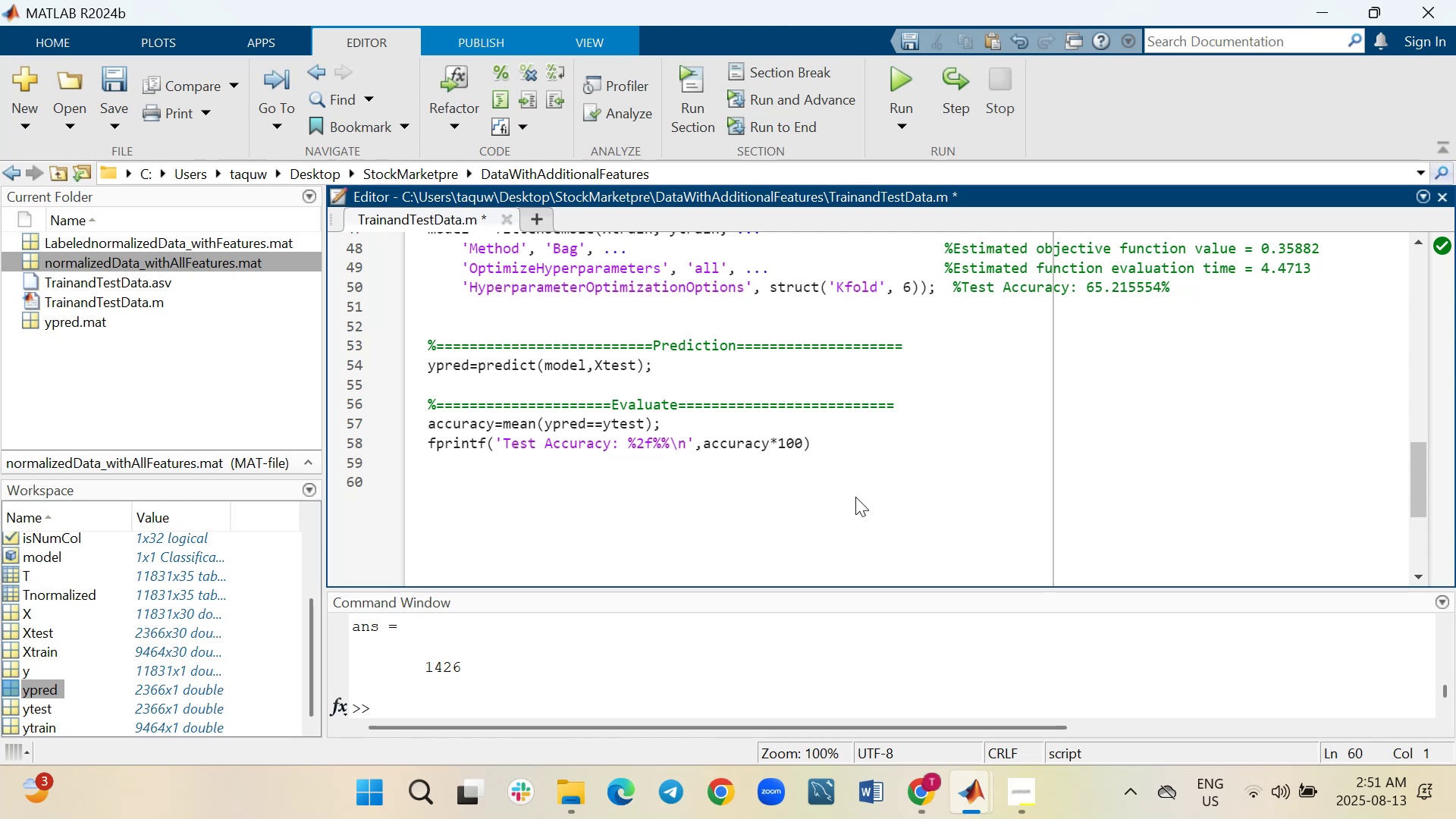 
wait(15.92)
 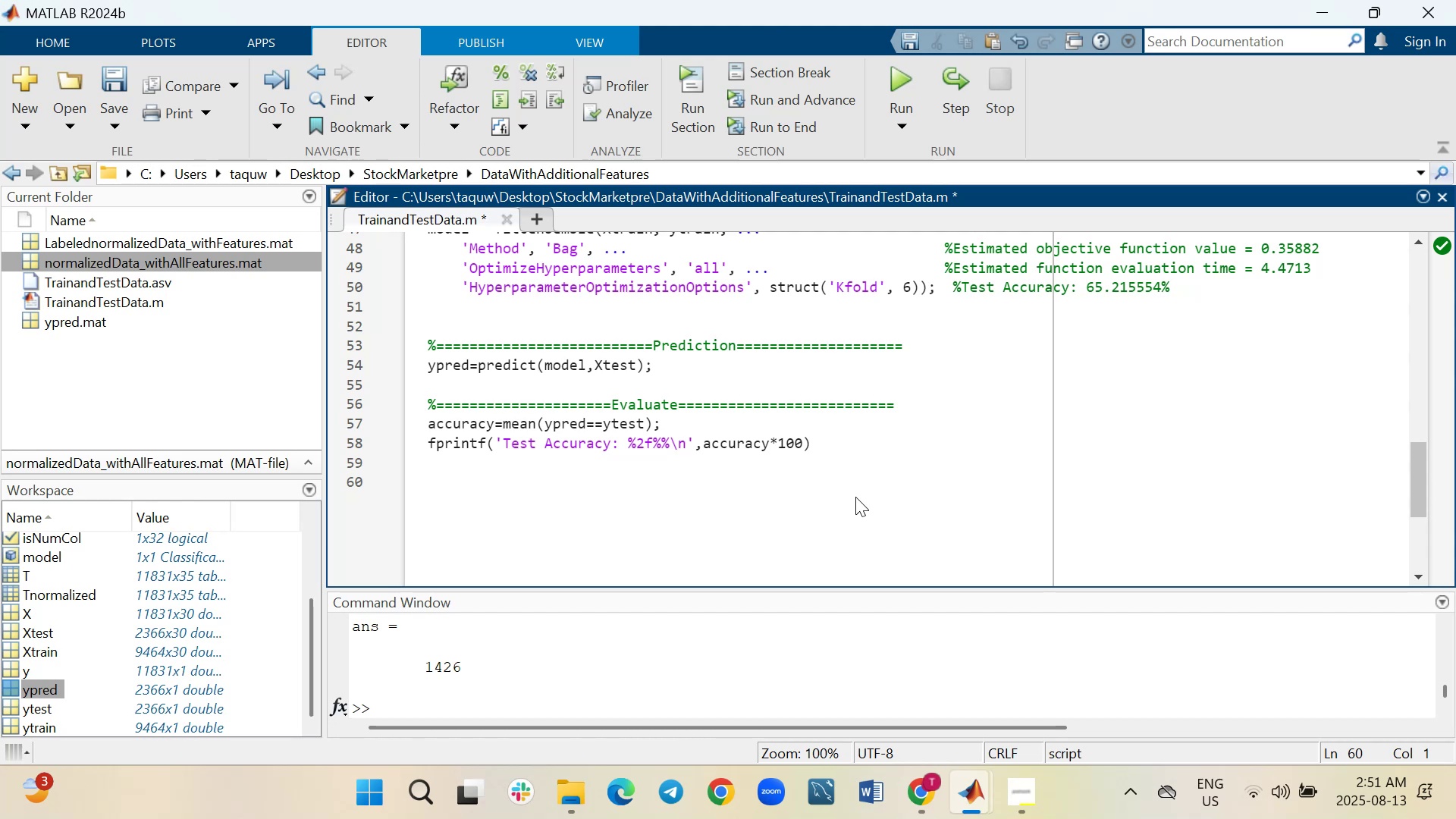 
type(figure;)
 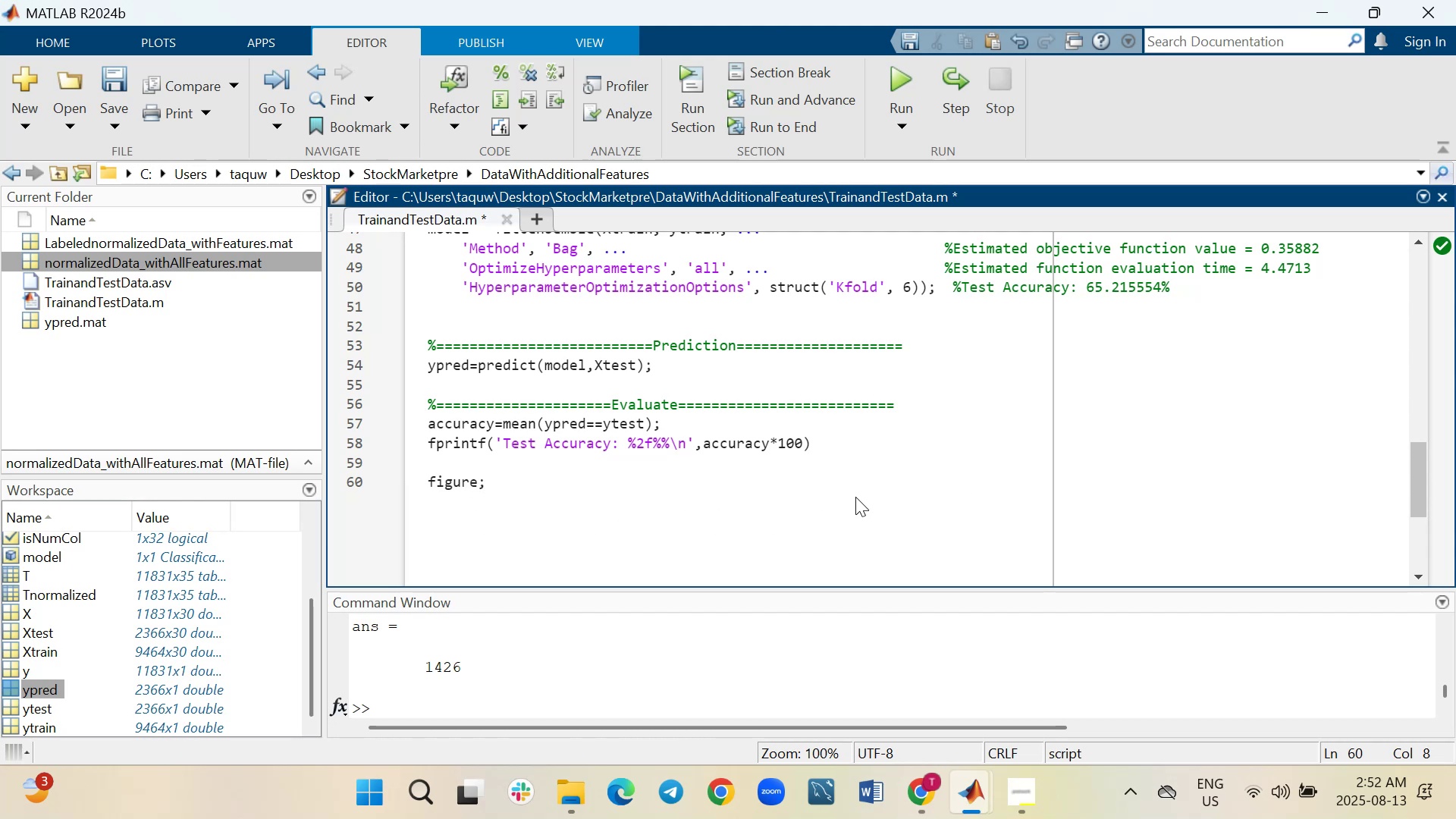 
key(Shift+Enter)
 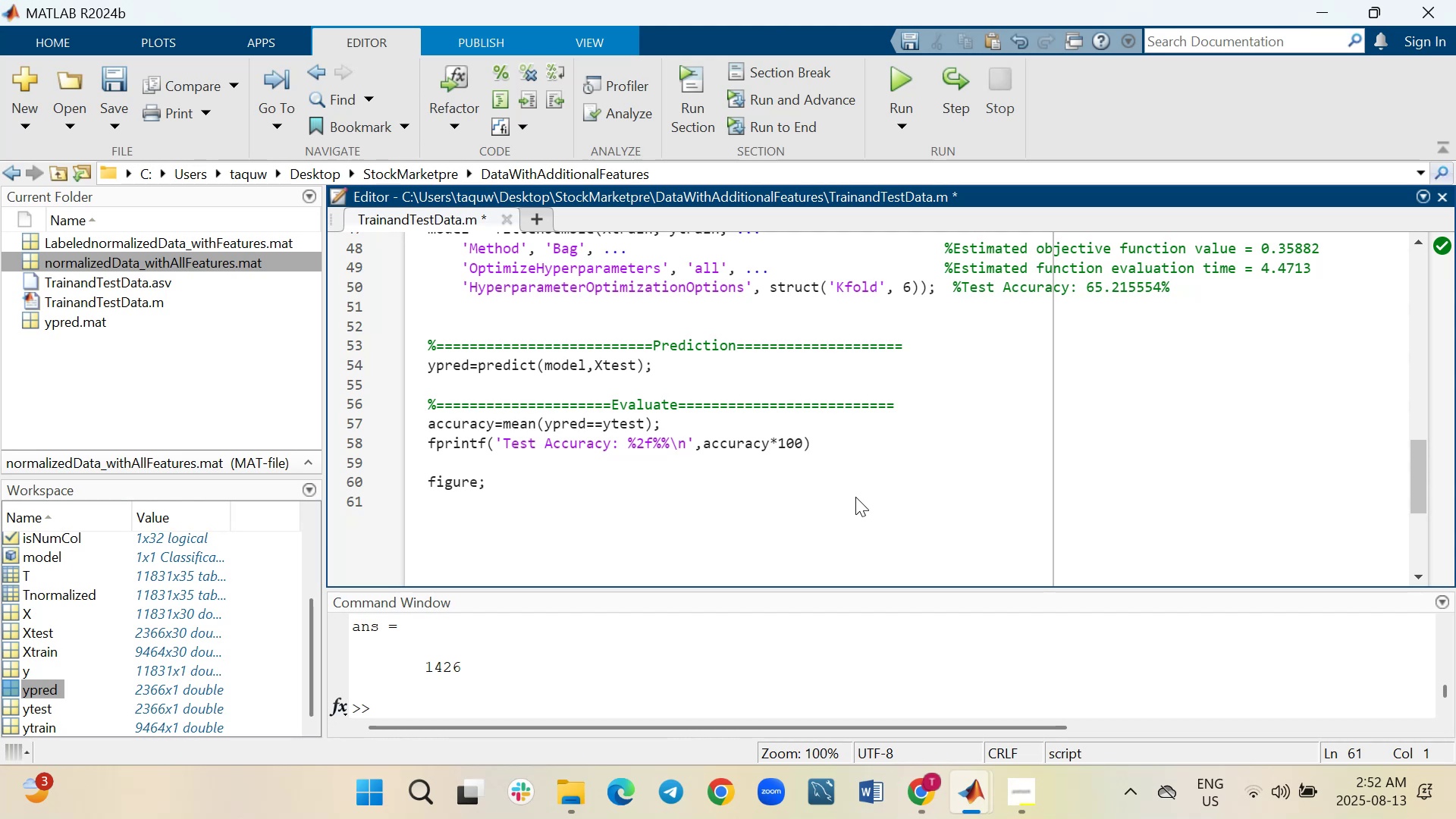 
wait(7.43)
 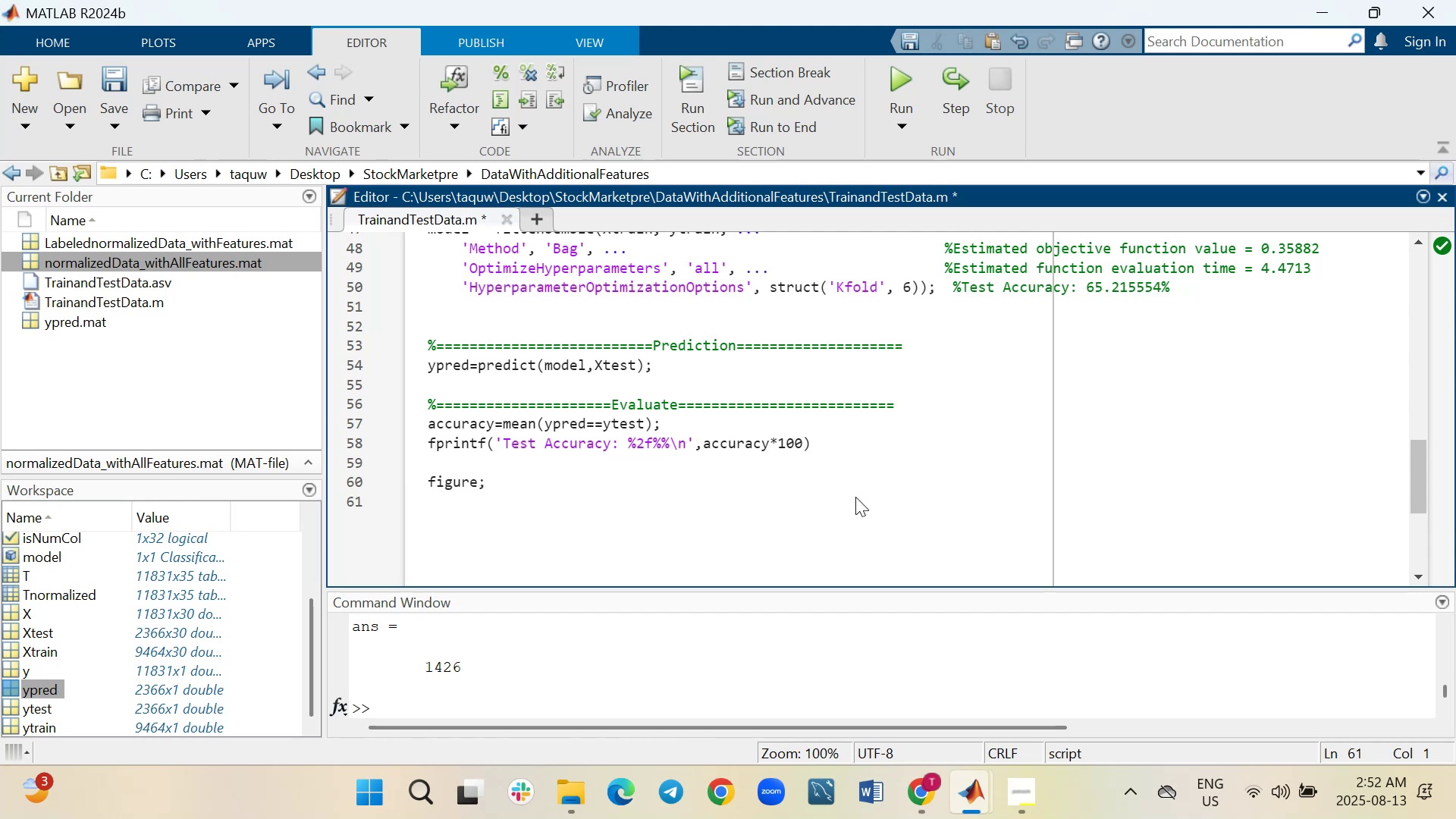 
type(confusion)
 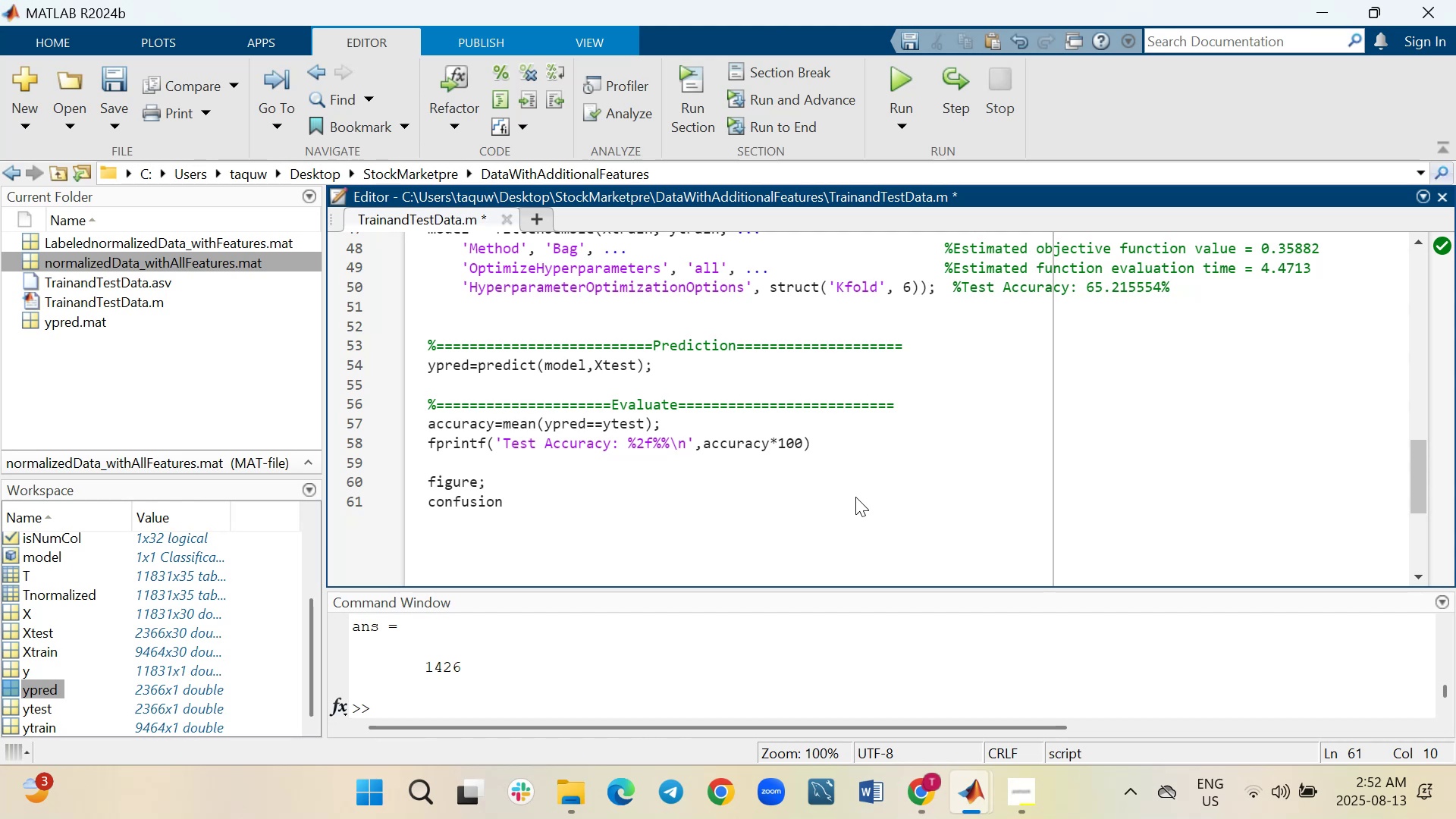 
type(chart(ytest,ypred)
 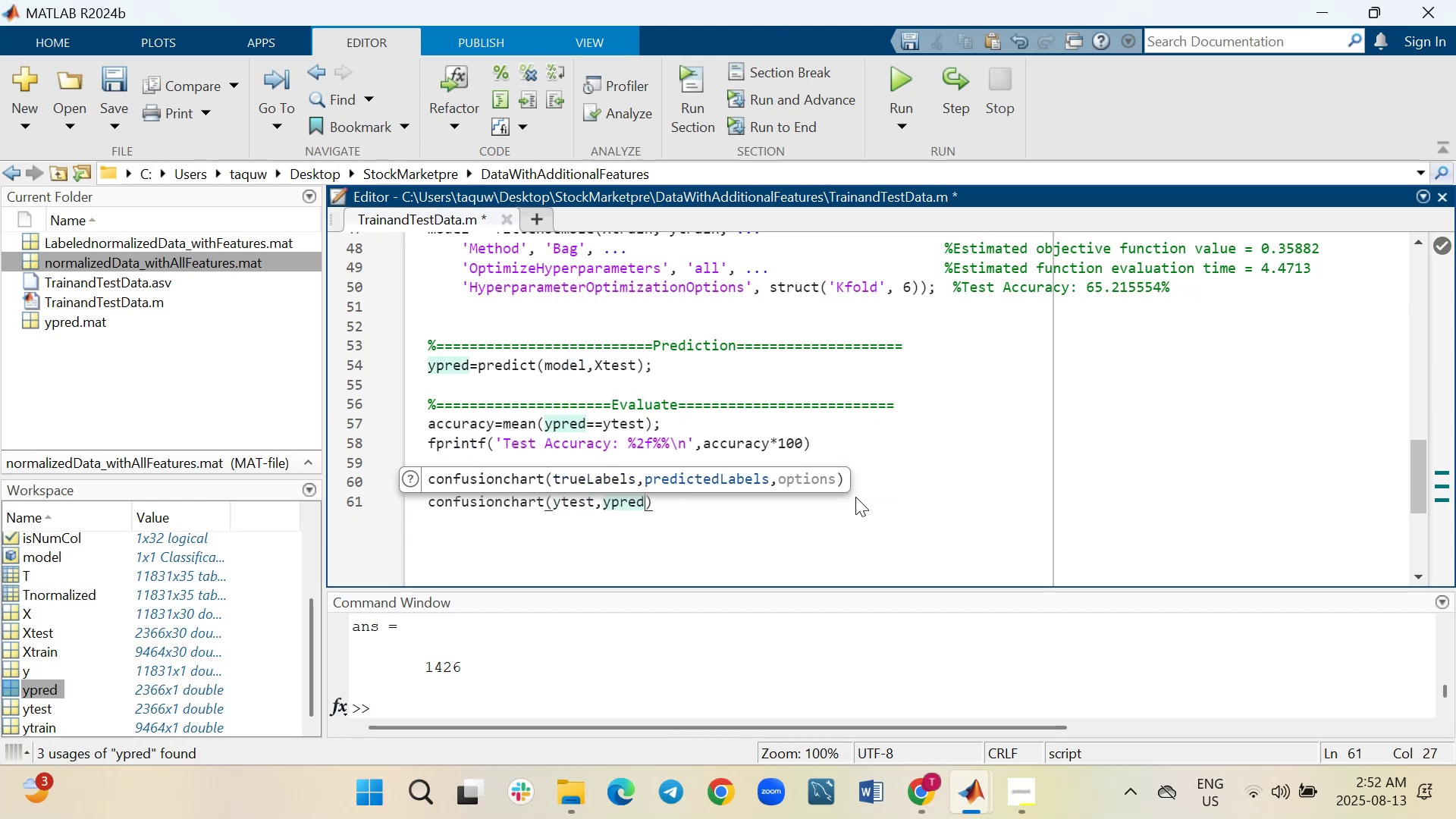 
wait(11.66)
 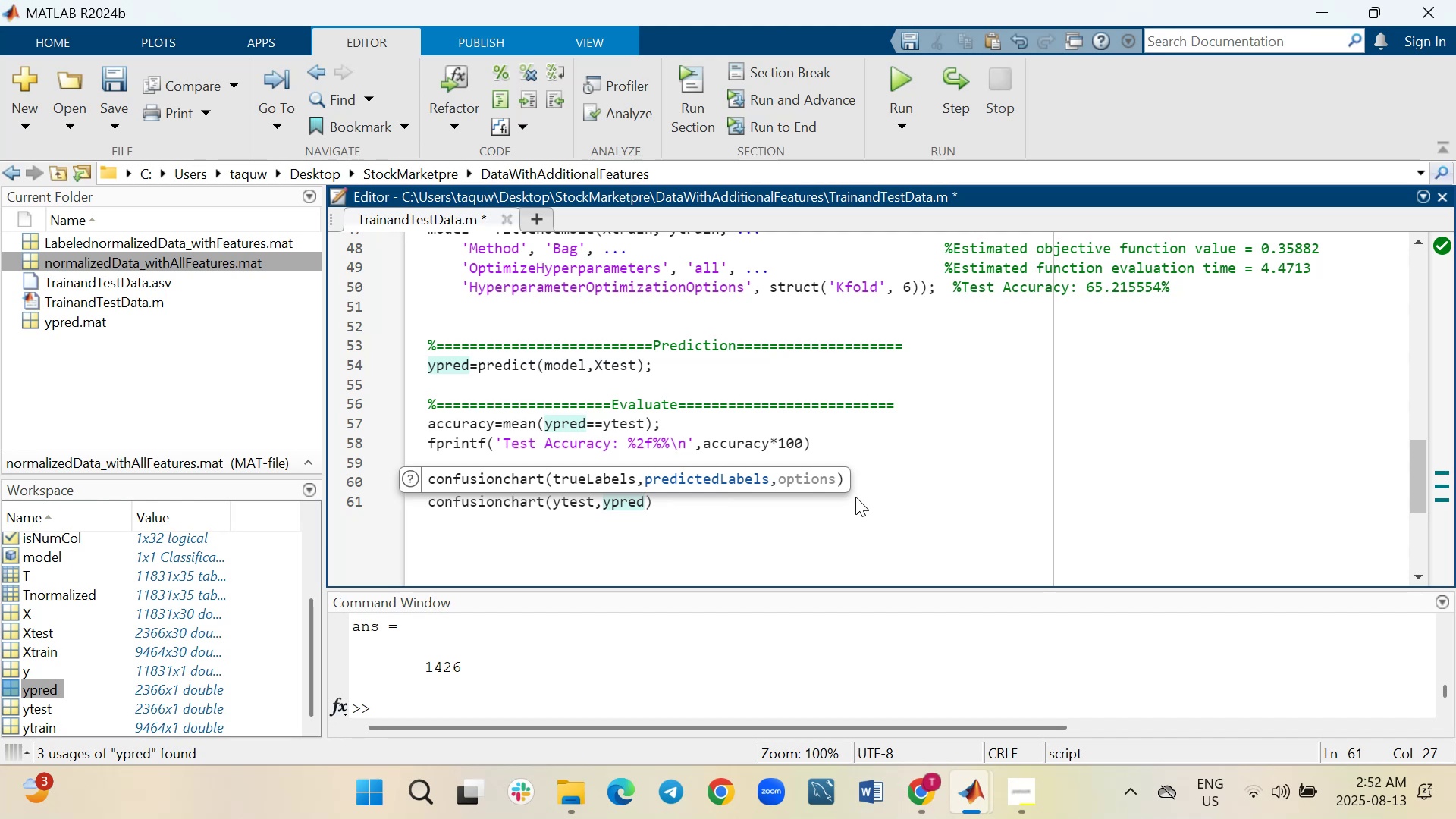 
left_click([858, 500])
 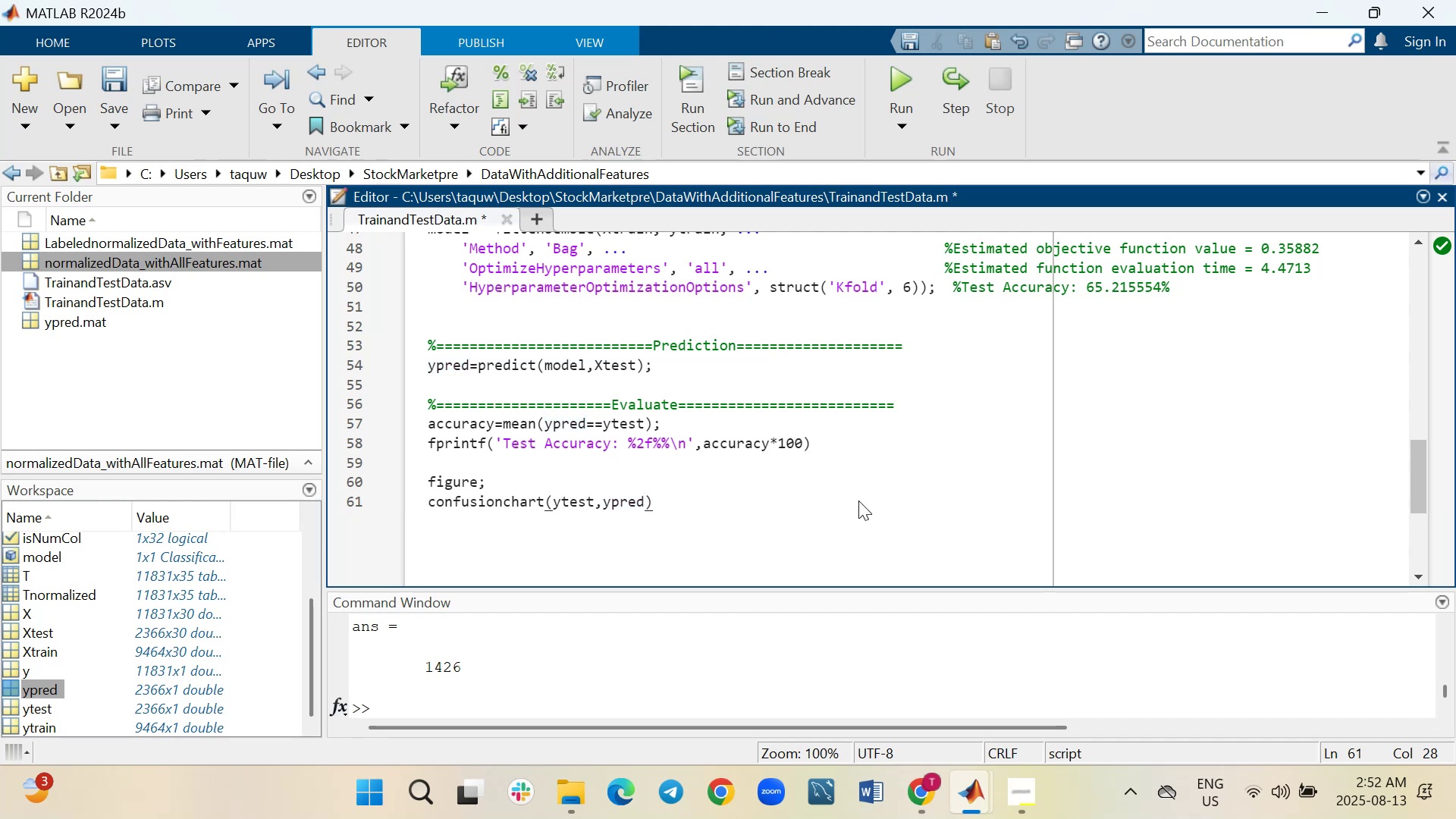 
key(Semicolon)
 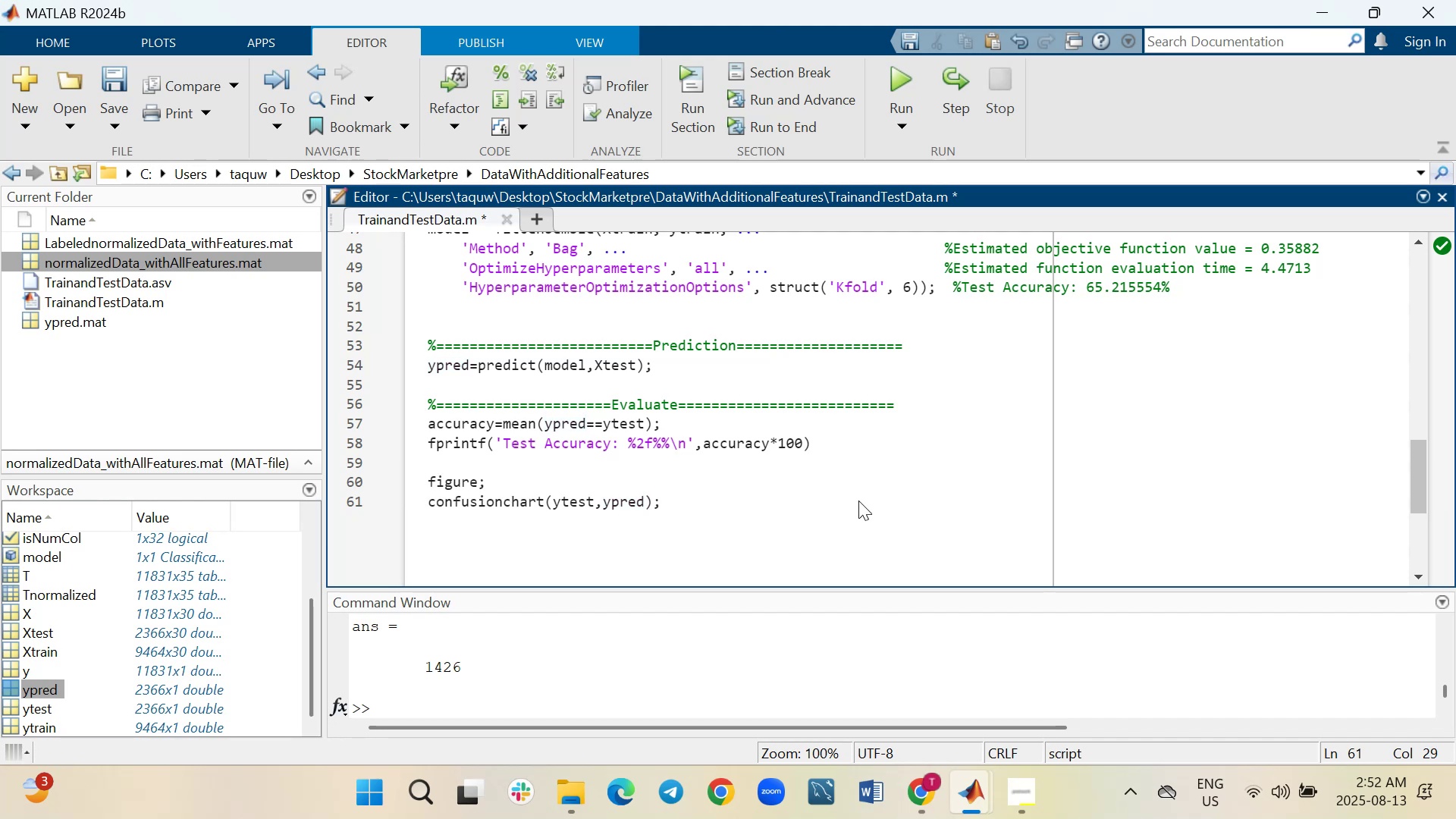 
key(Shift+Enter)
 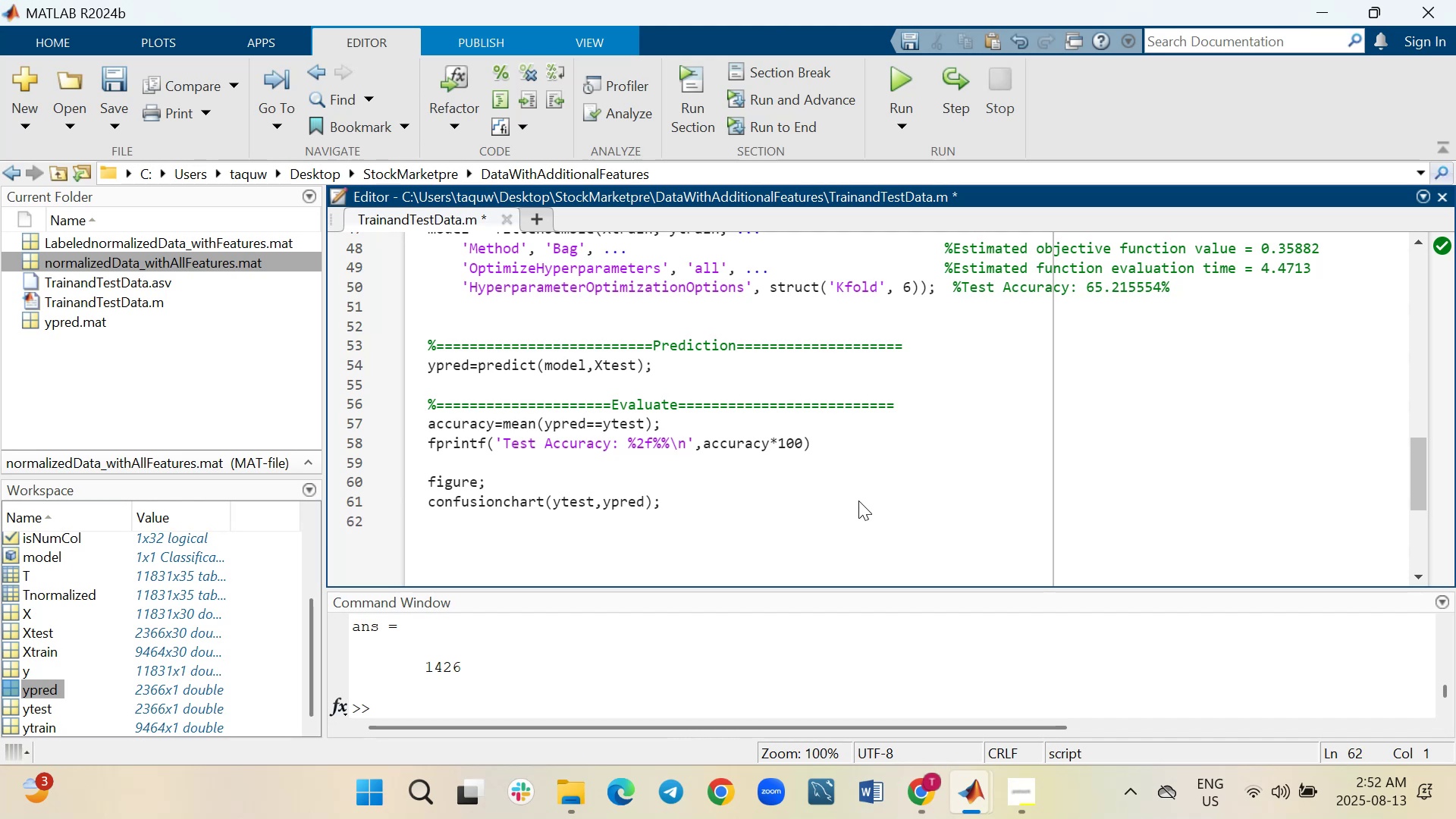 
type(title(')
 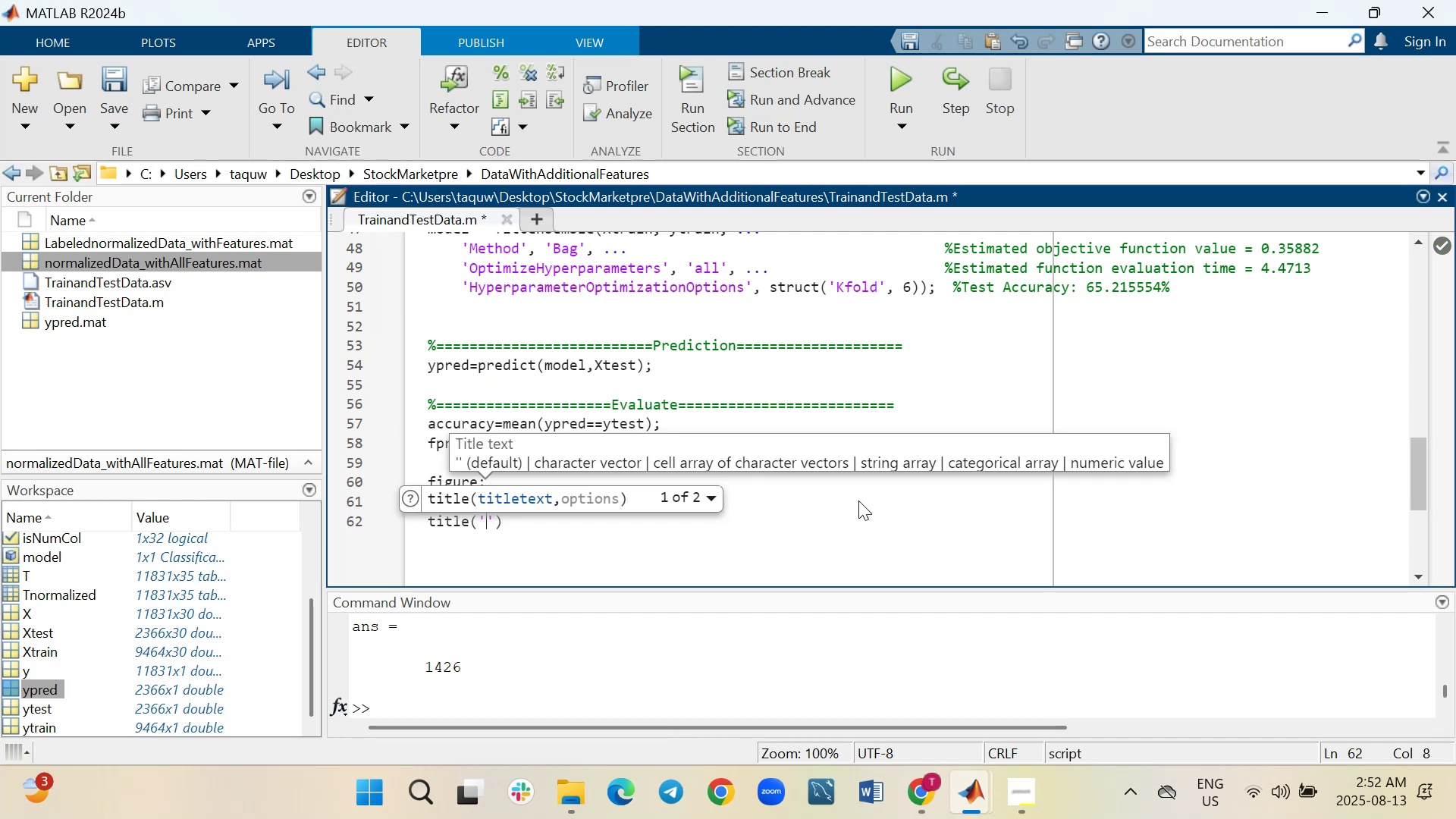 
wait(5.73)
 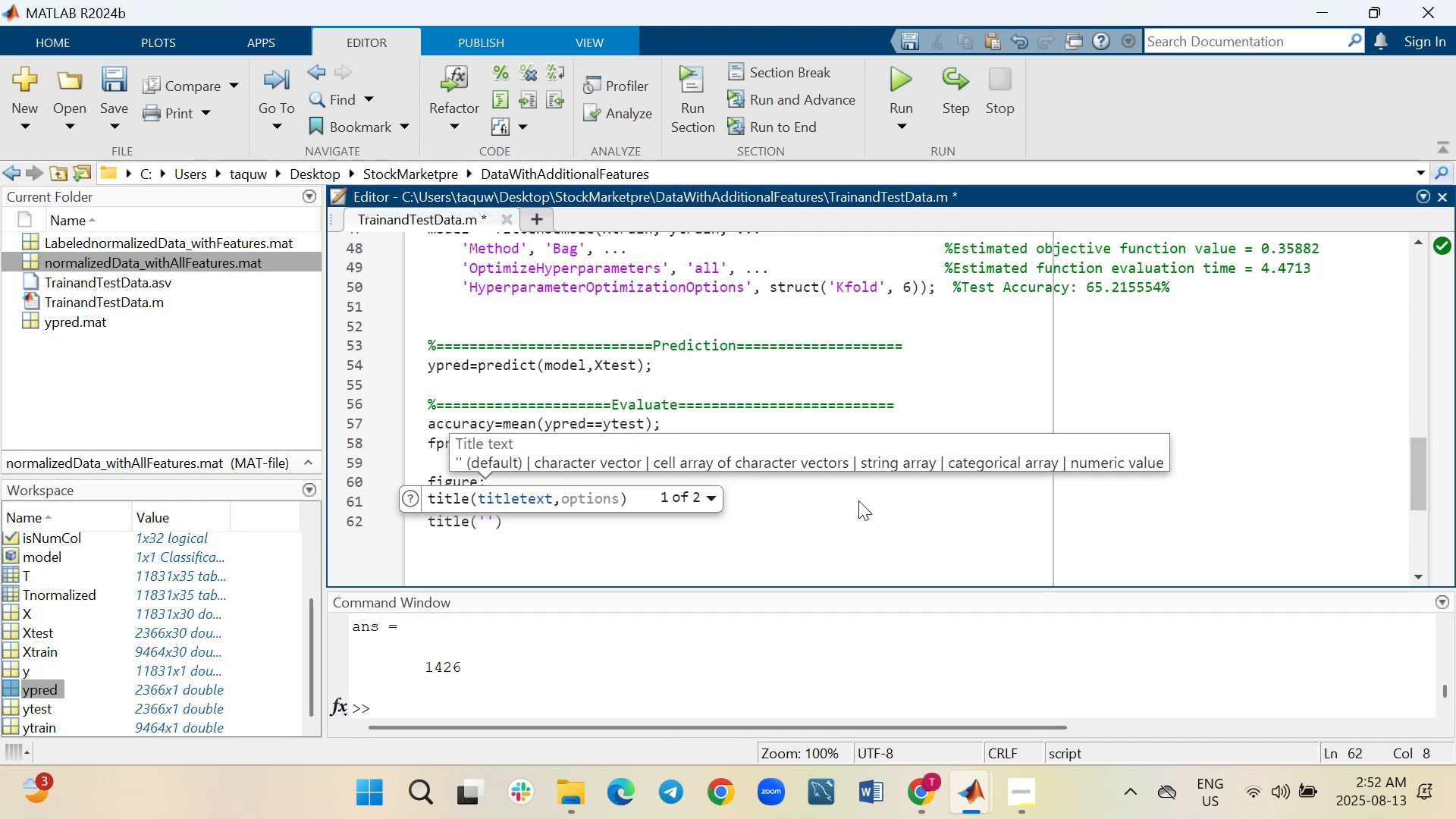 
type(Prediction Confusion Matrix)
 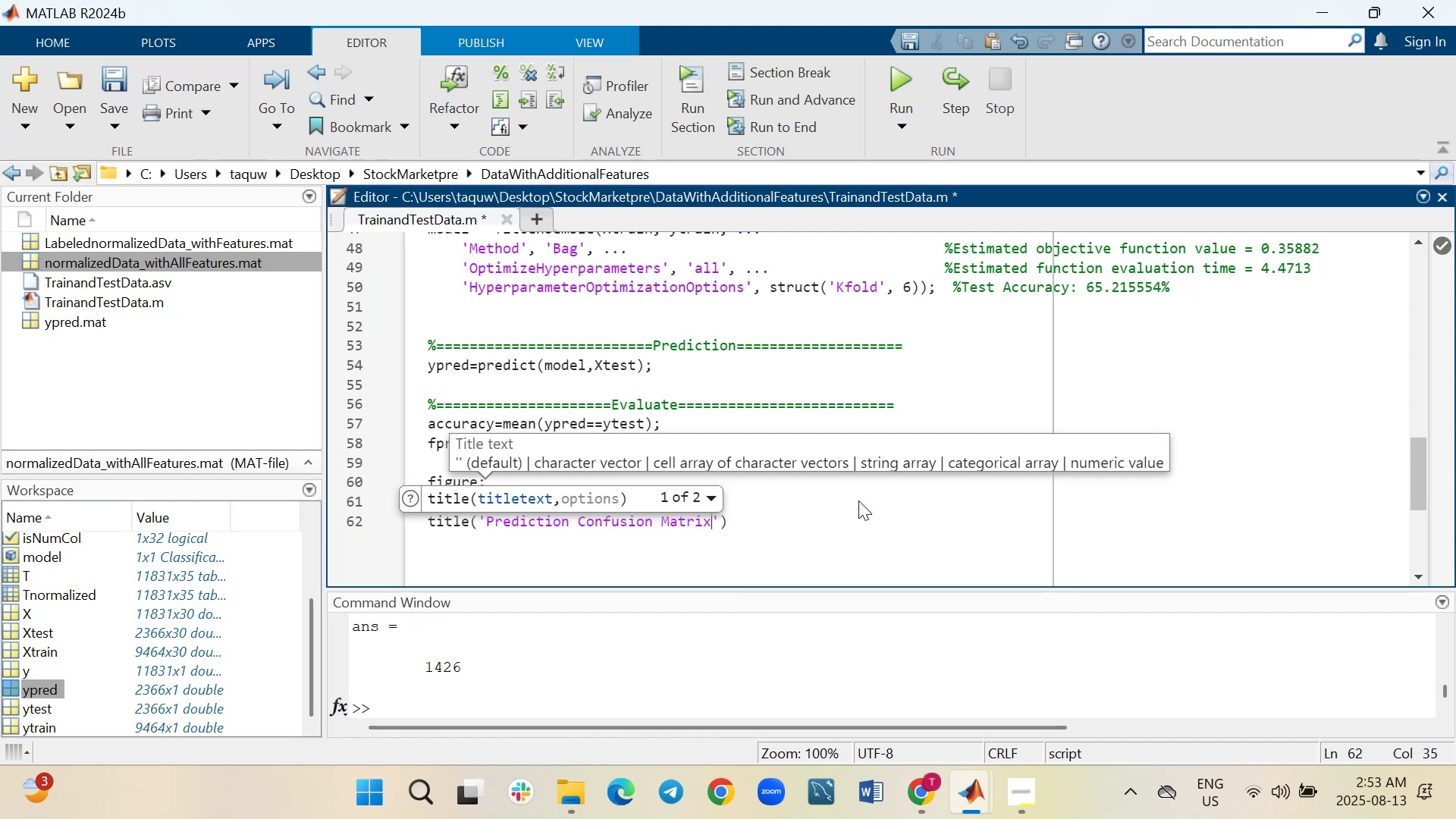 
wait(10.35)
 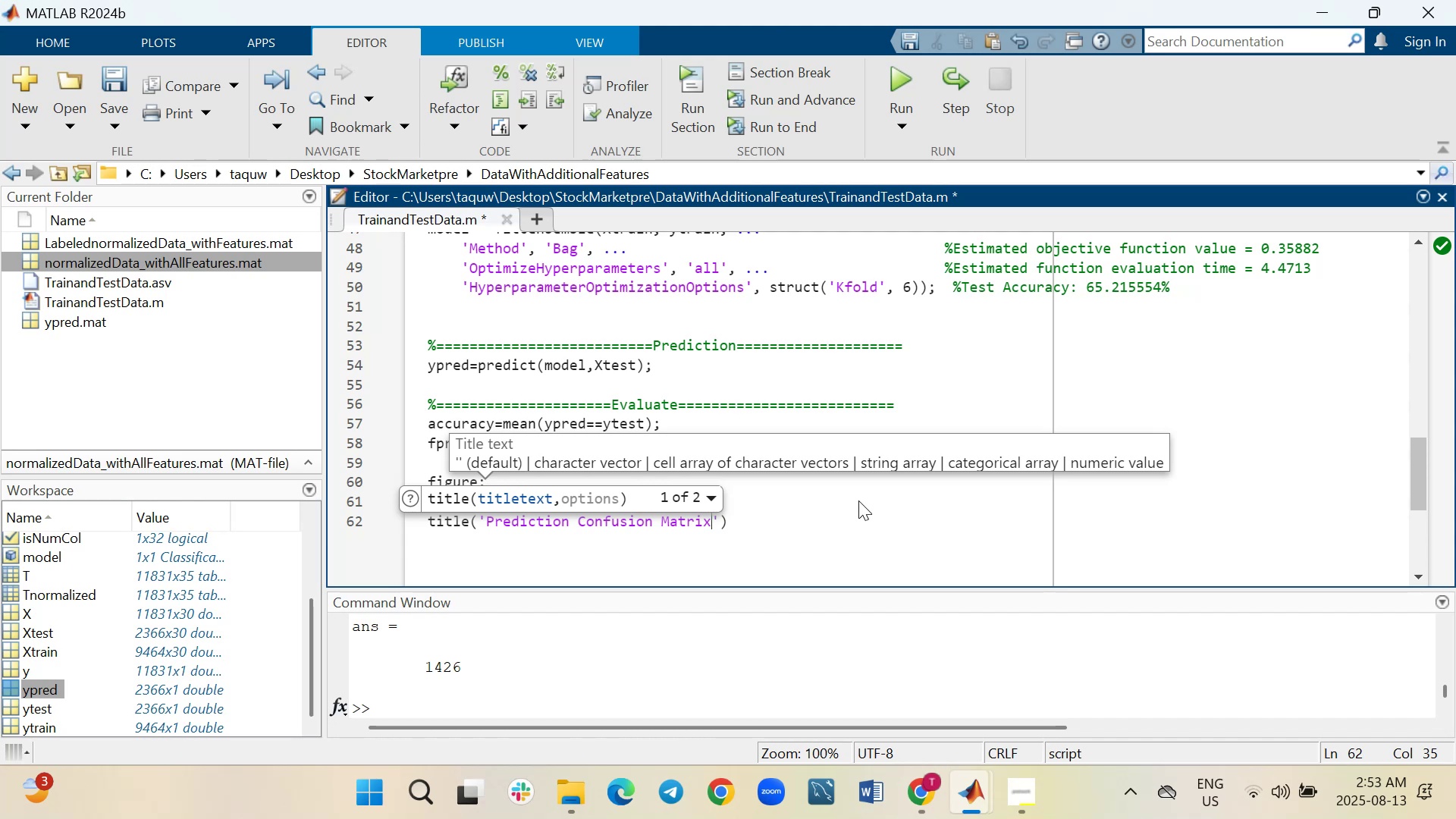 
key(Shift+ShiftRight)
 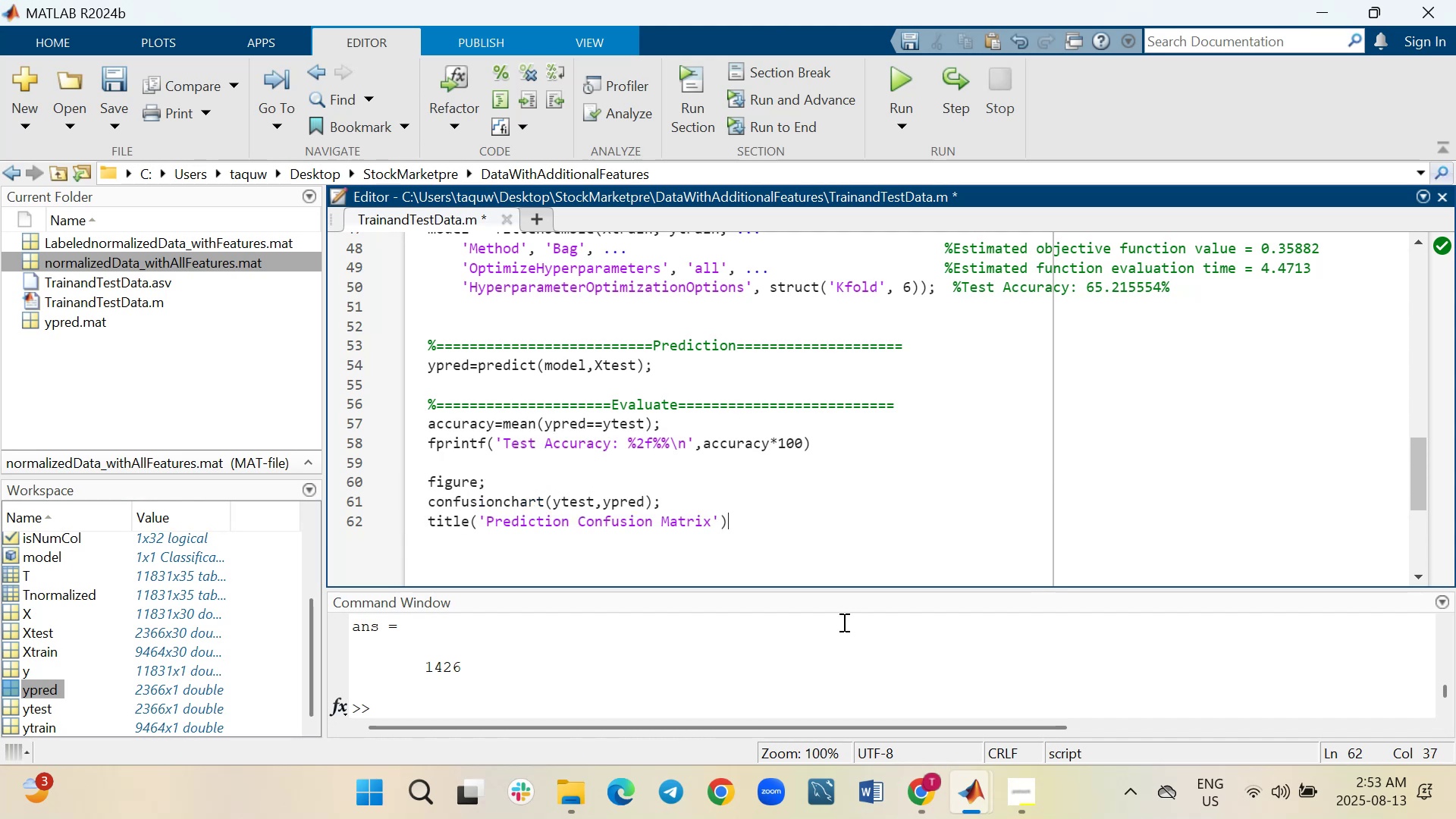 
key(Shift+Enter)
 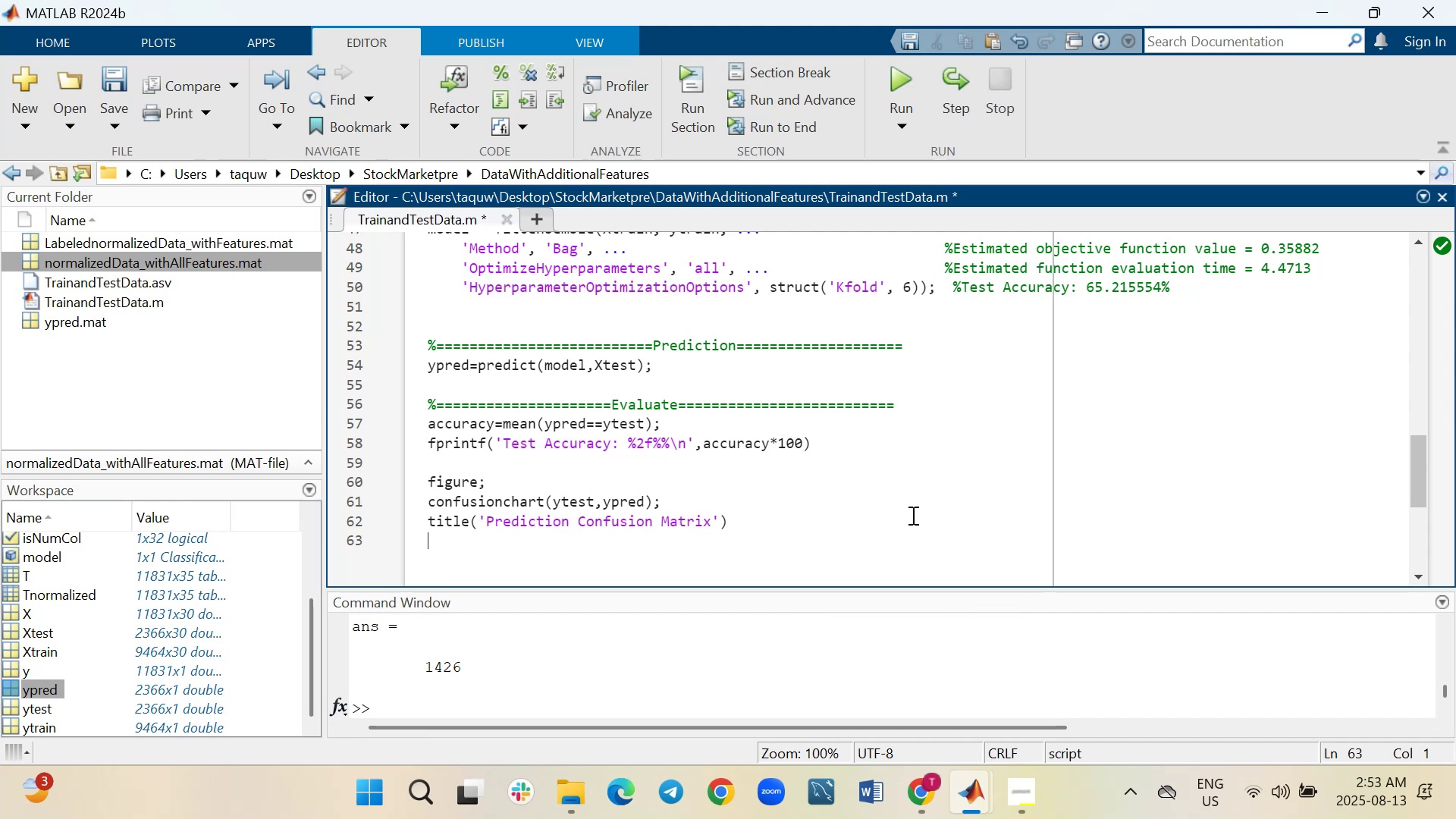 
left_click_drag(start_coordinate=[740, 535], to_coordinate=[413, 466])
 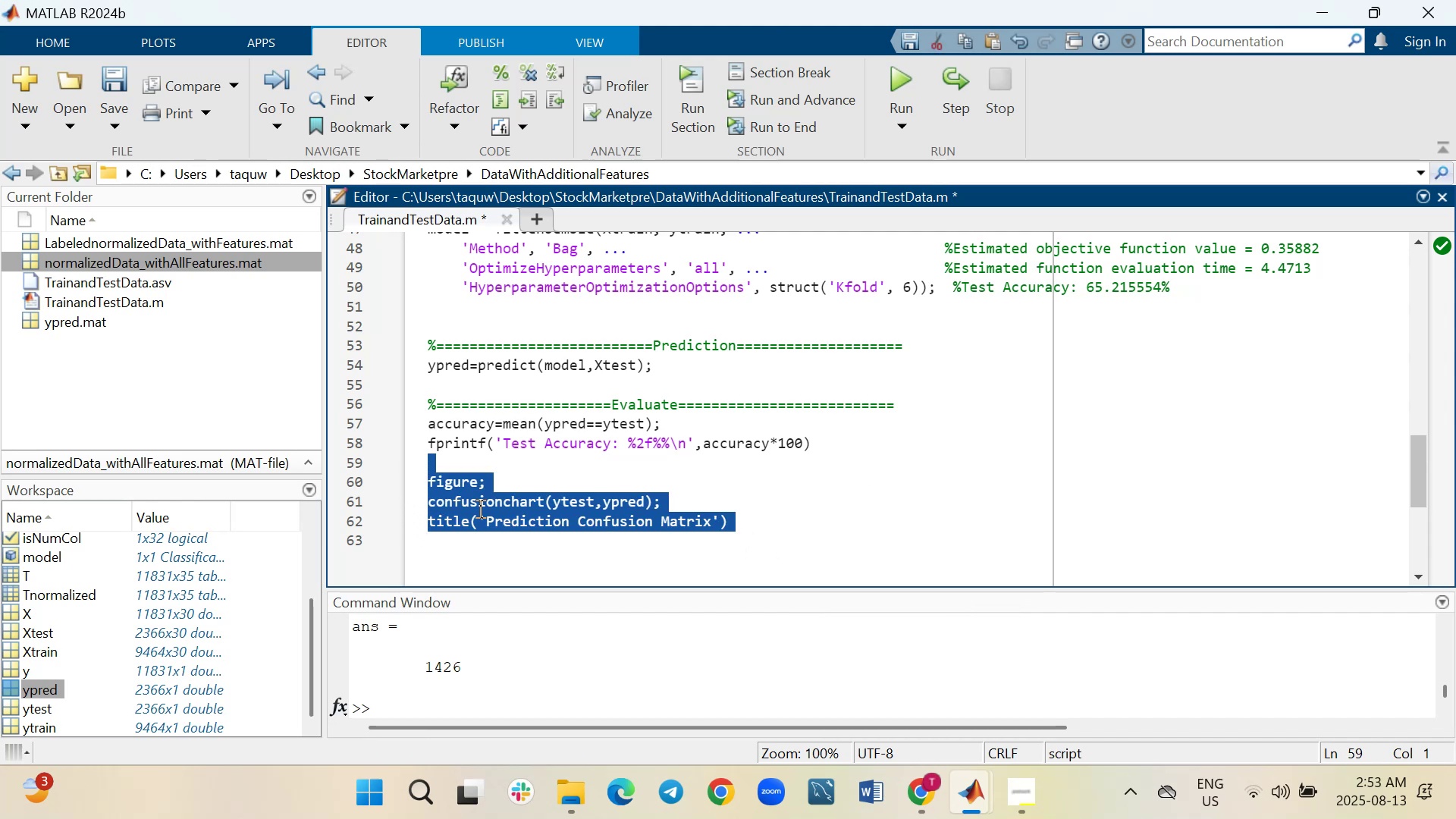 
right_click([473, 508])
 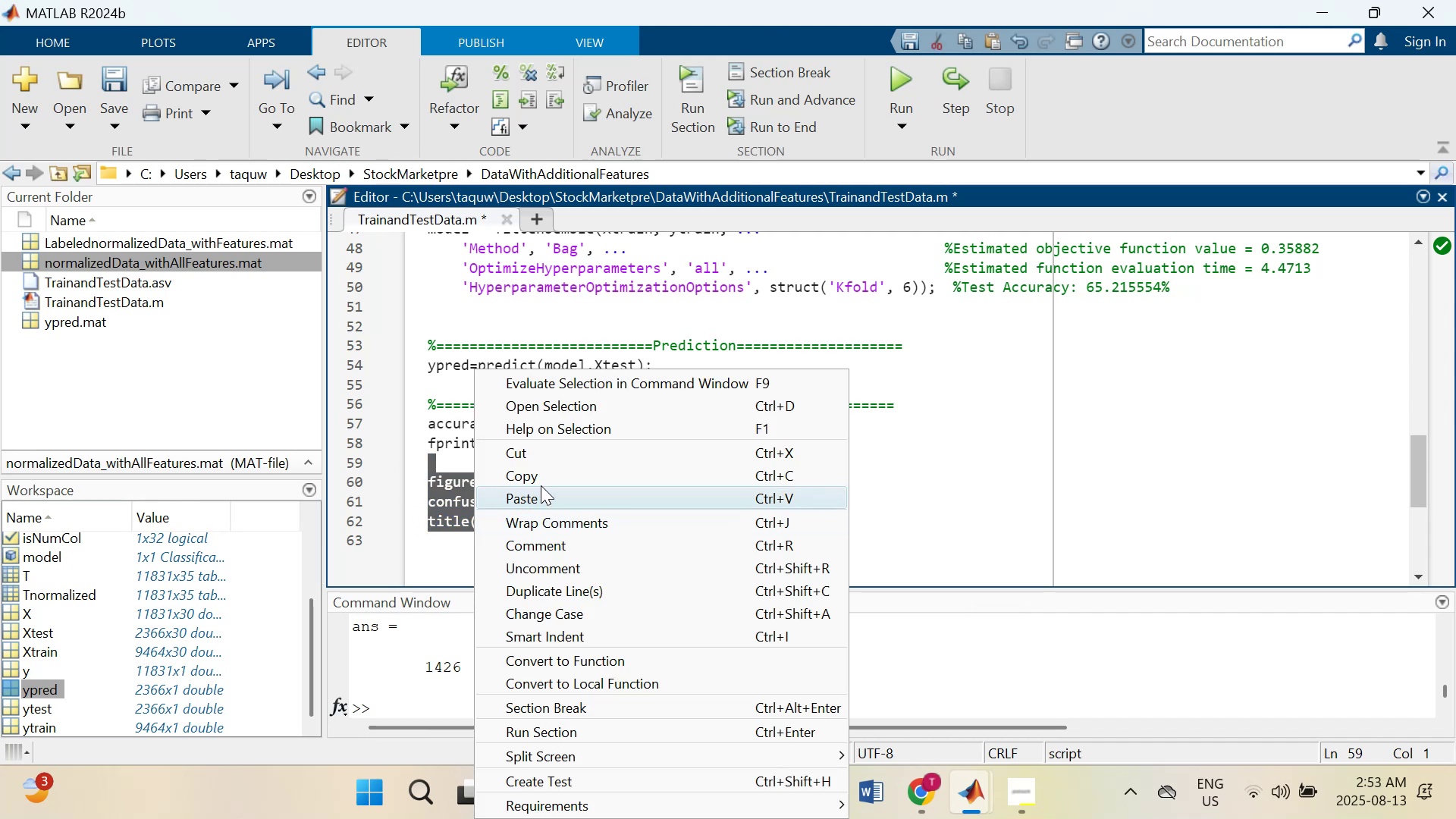 
left_click([544, 473])
 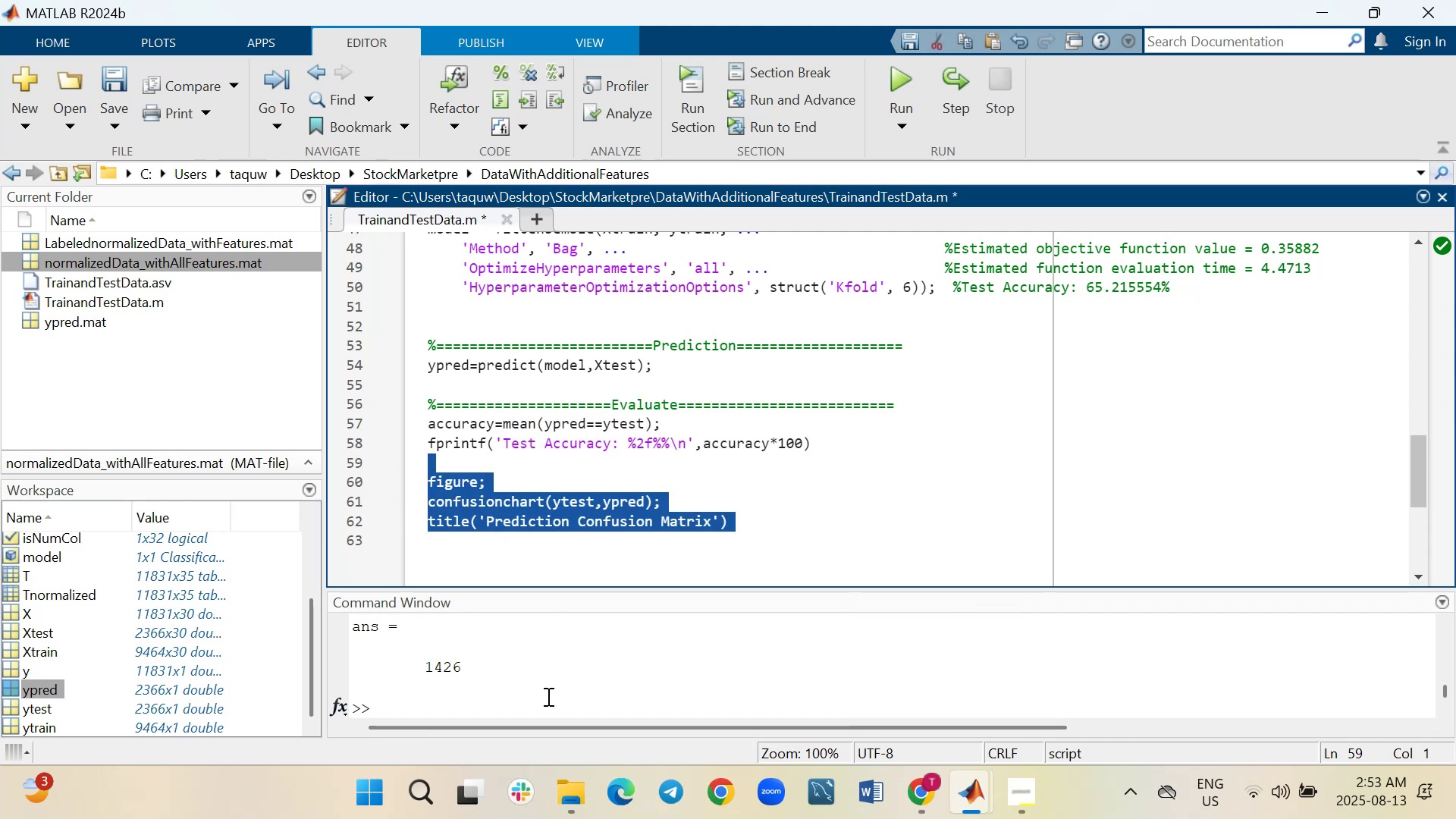 
left_click([548, 679])
 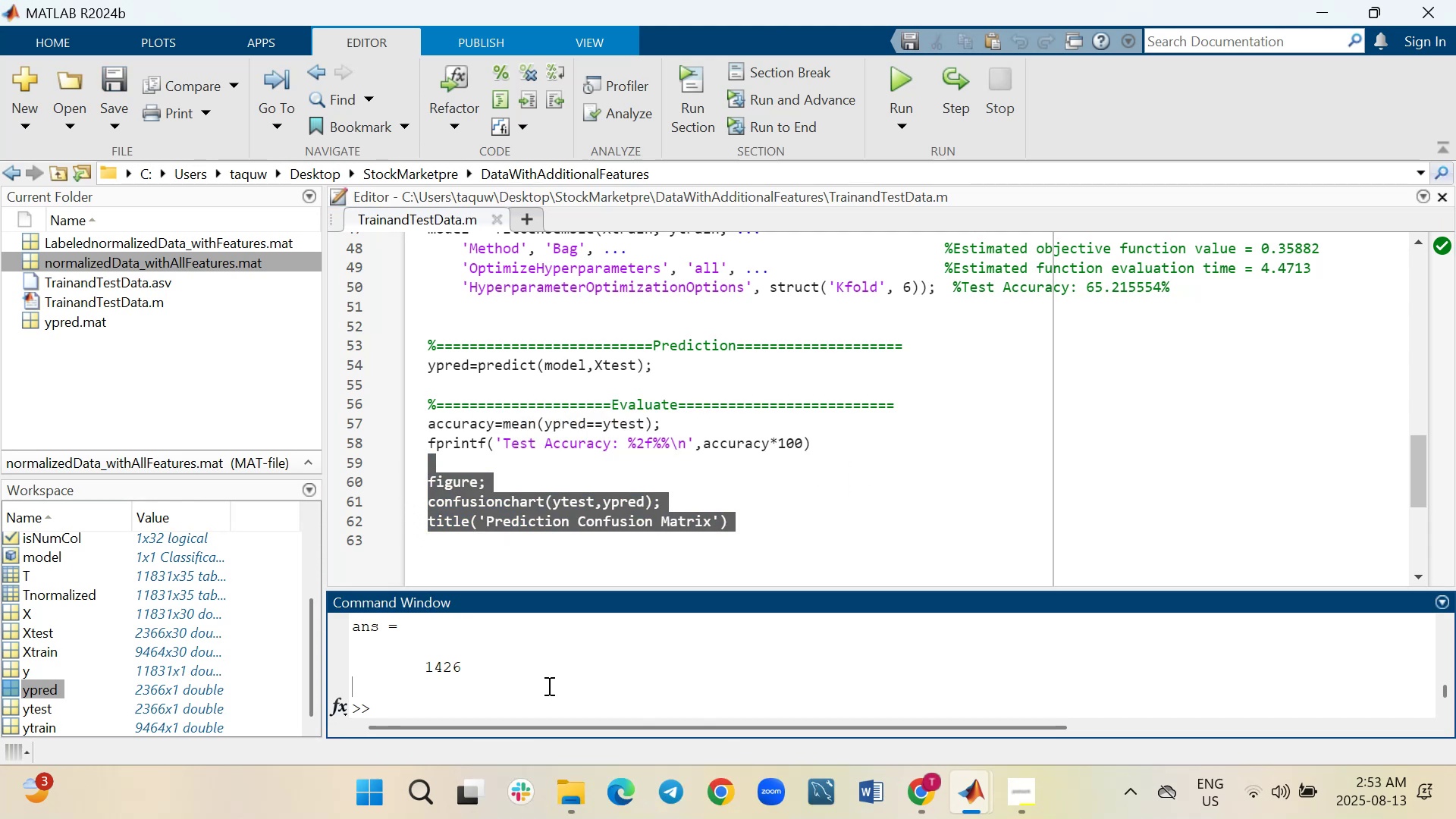 
key(Control+V)
 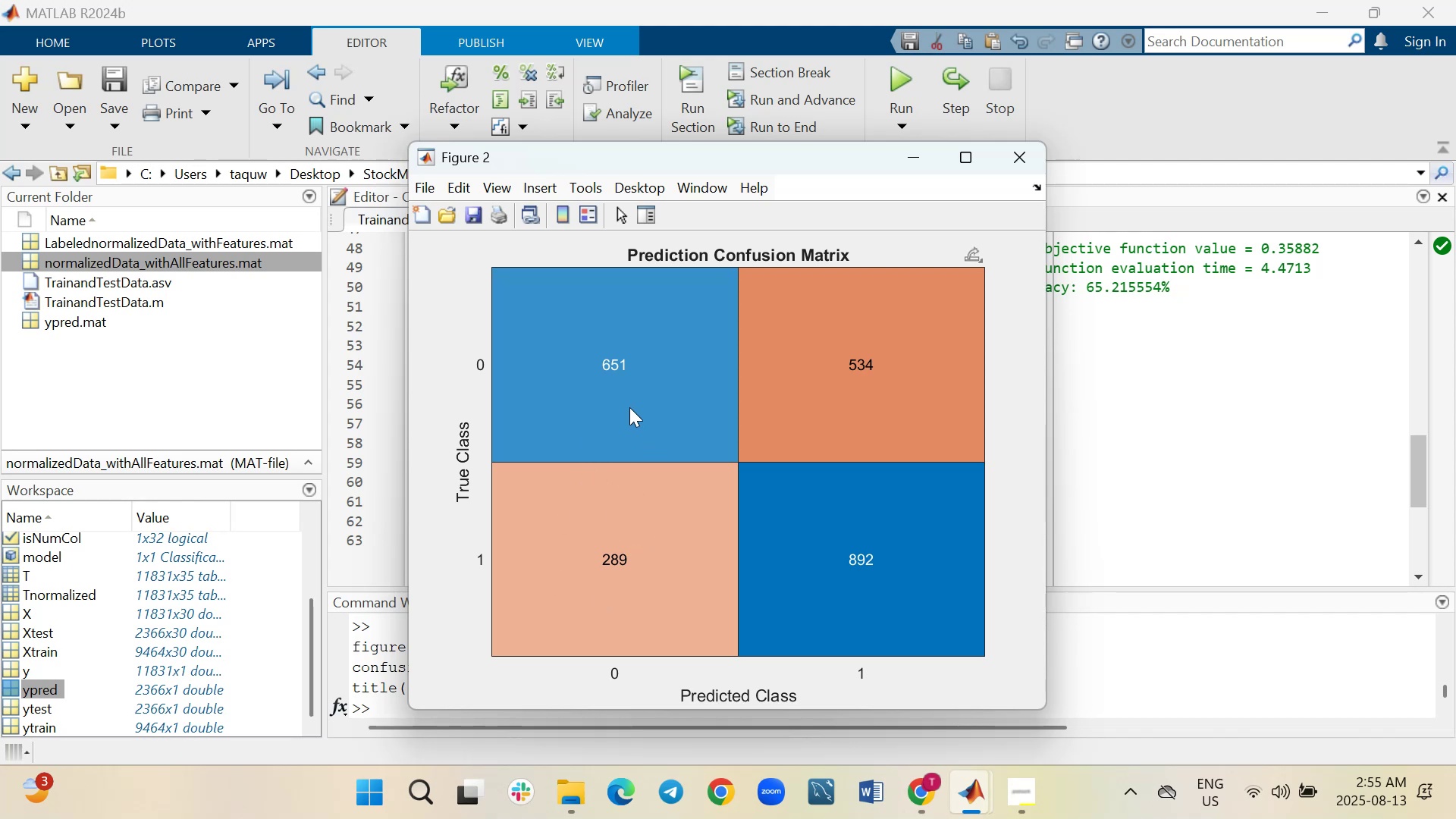 
wait(125.45)
 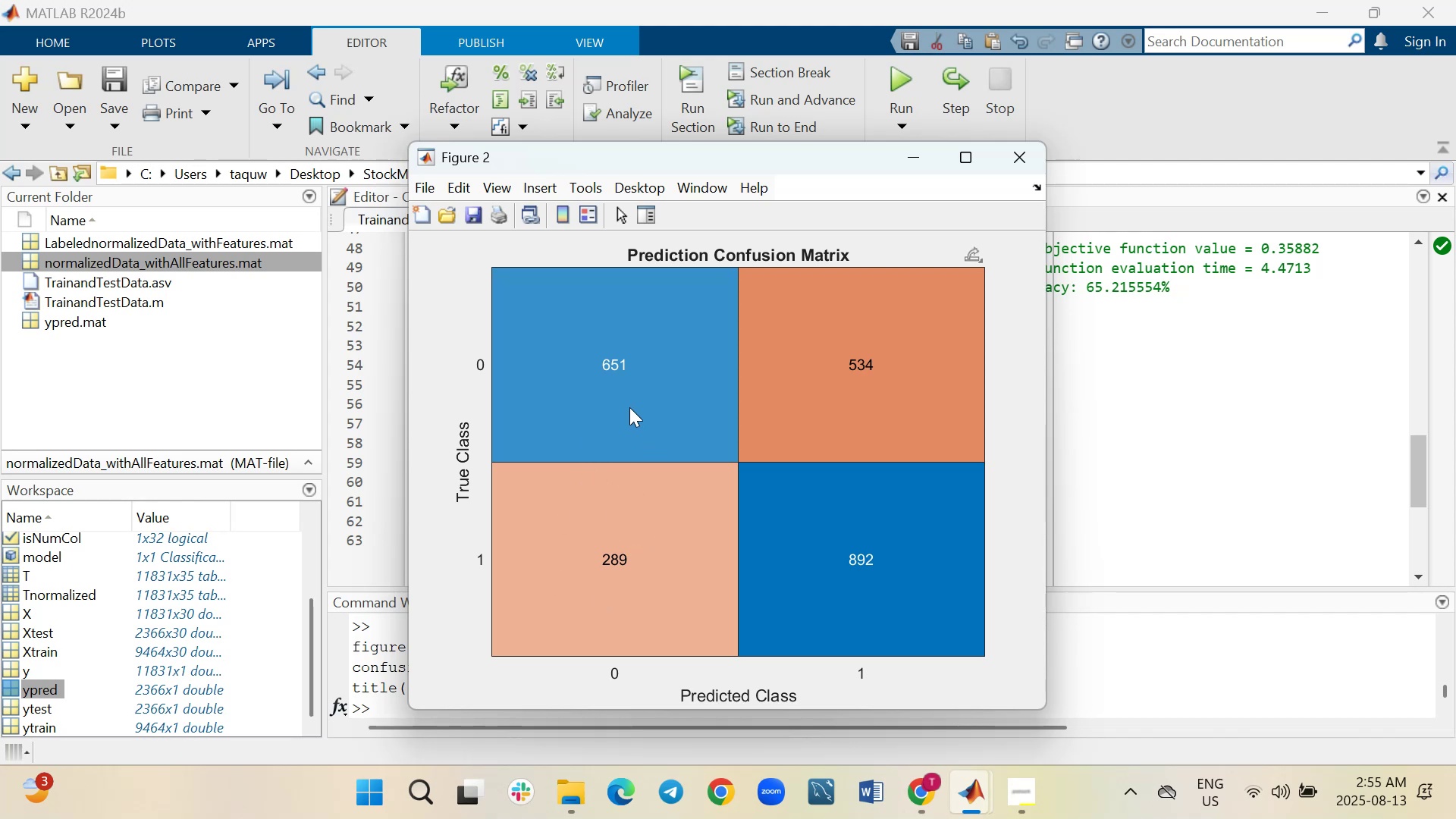 
left_click([1107, 660])
 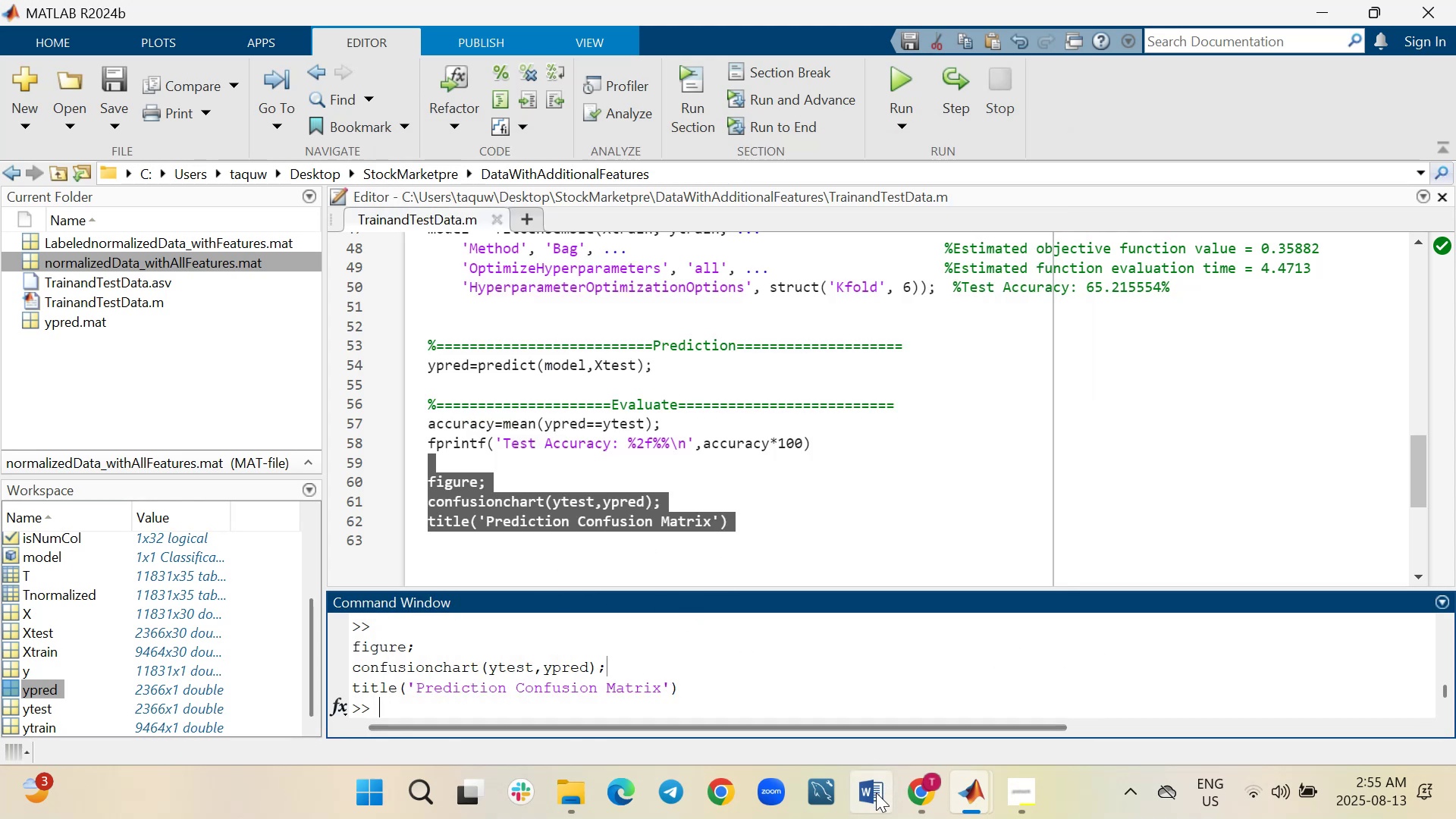 
wait(6.46)
 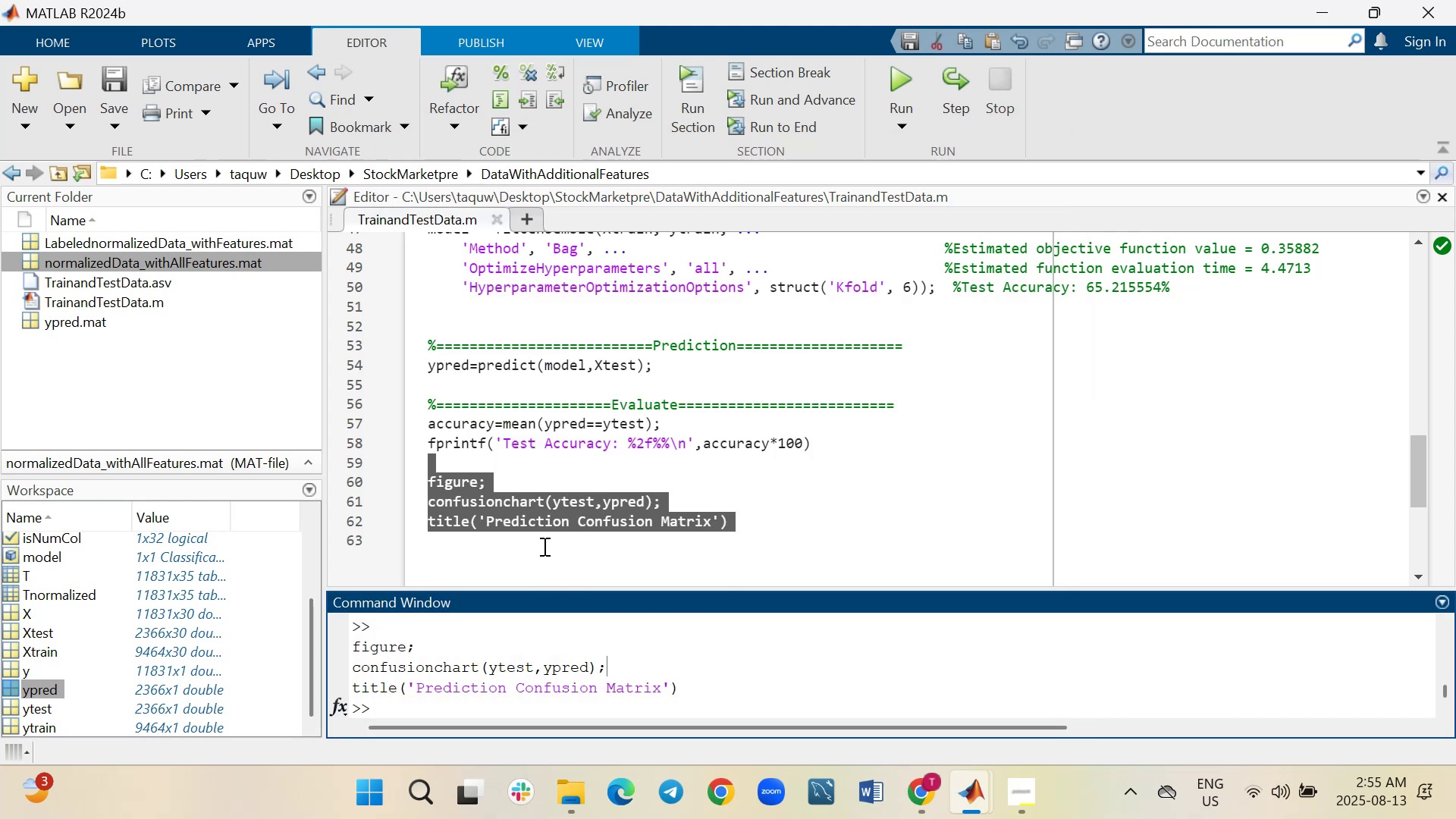 
left_click([876, 792])
 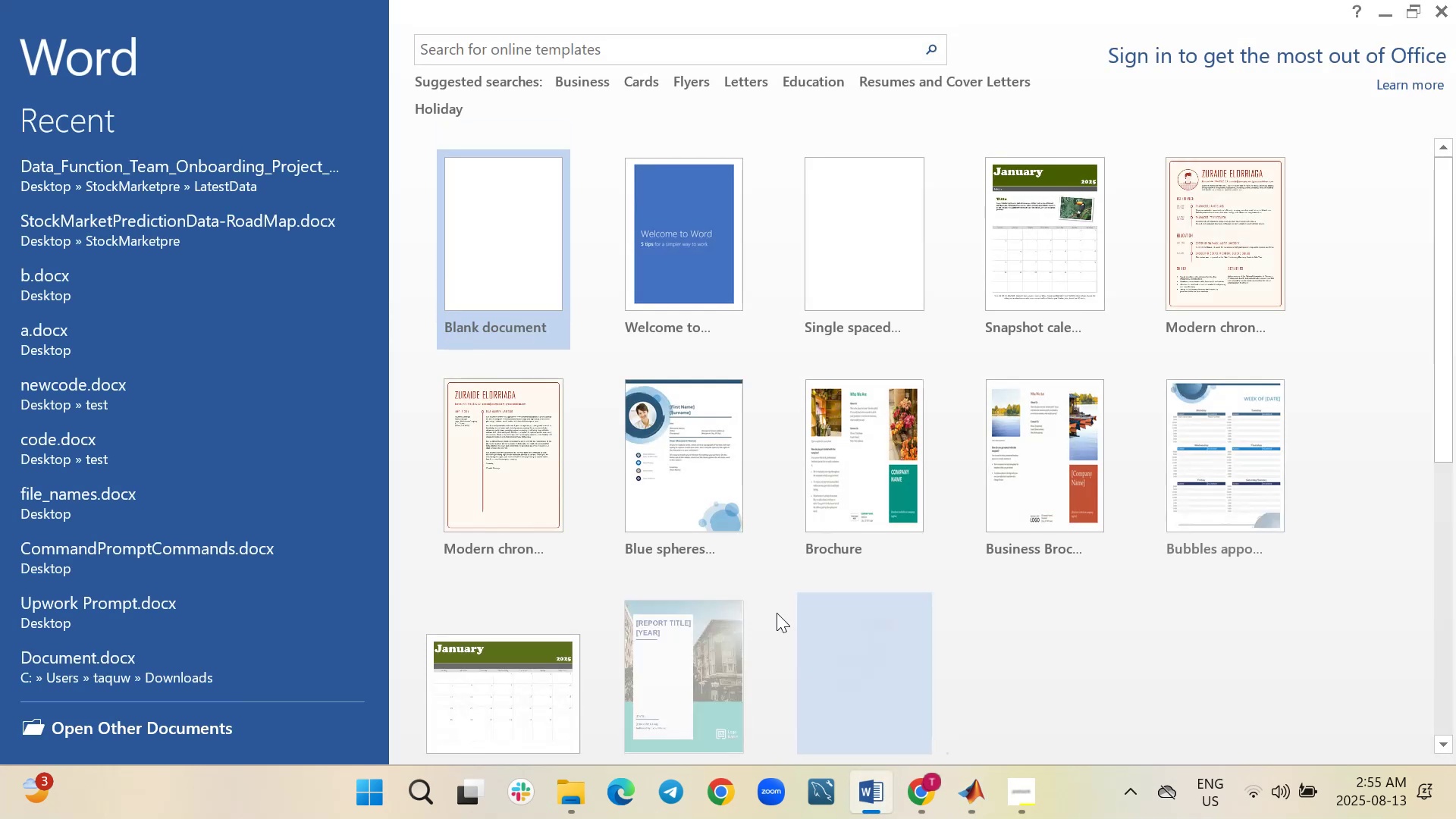 
double_click([518, 256])
 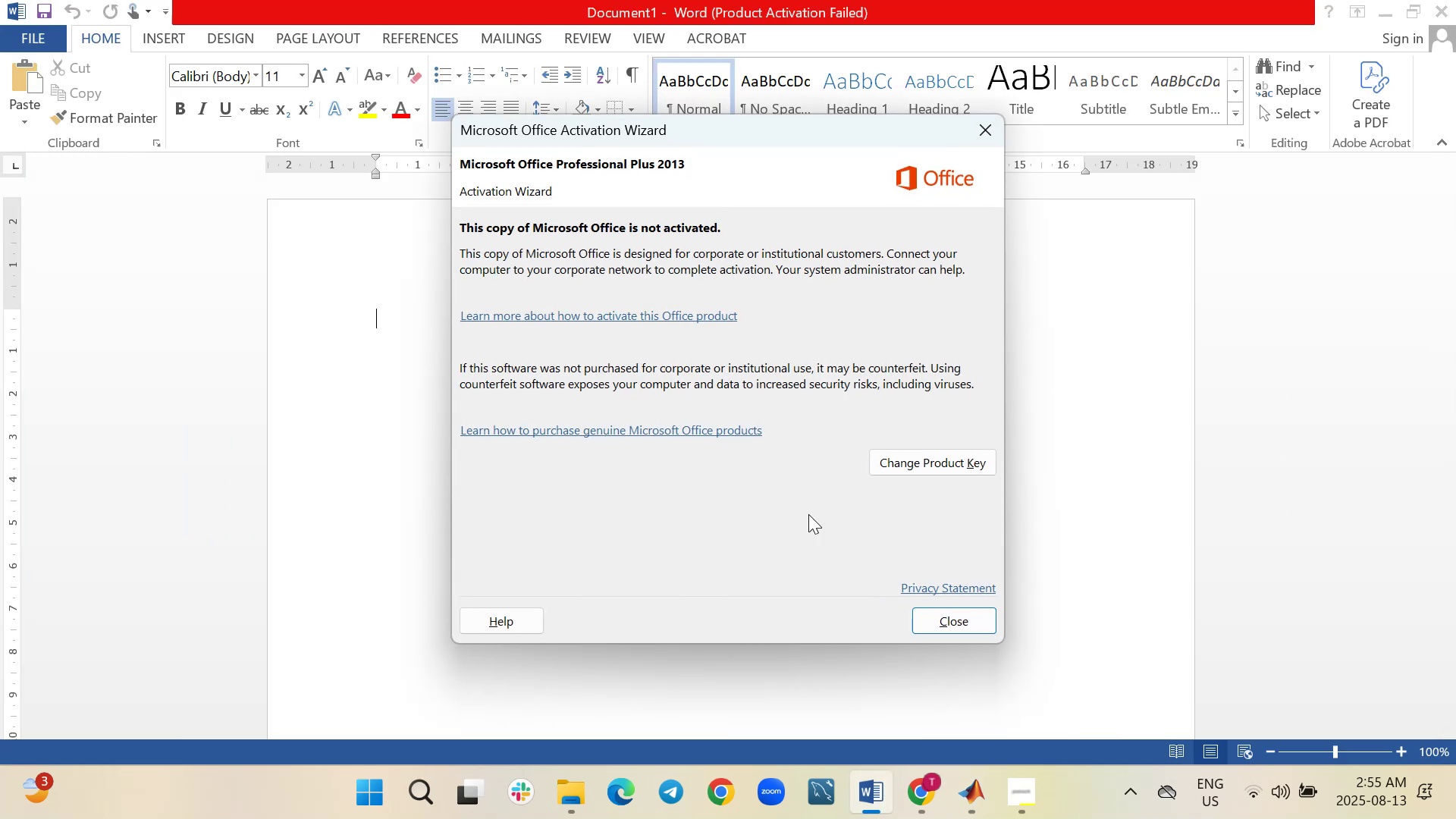 
left_click([927, 618])
 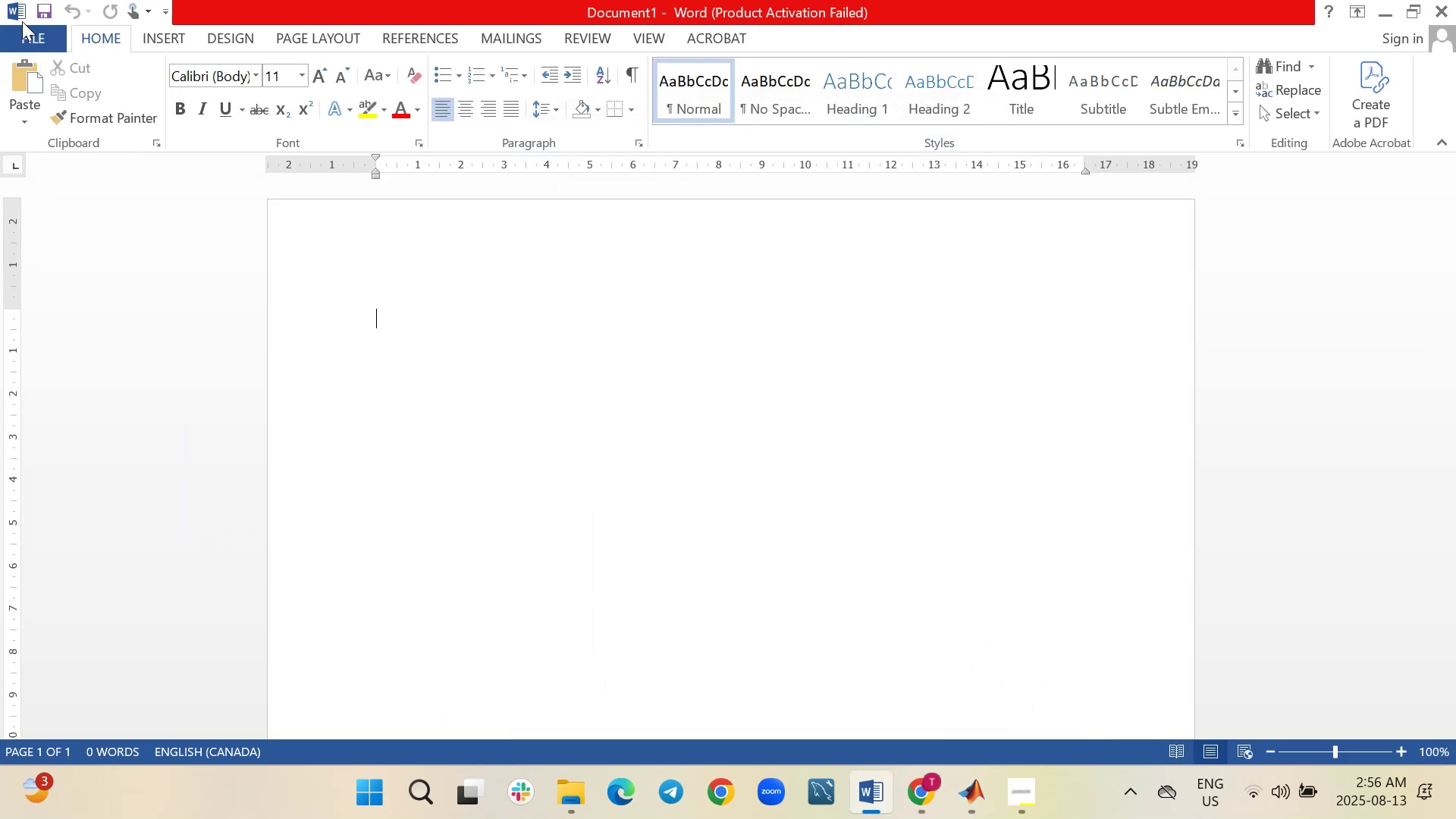 
left_click([23, 39])
 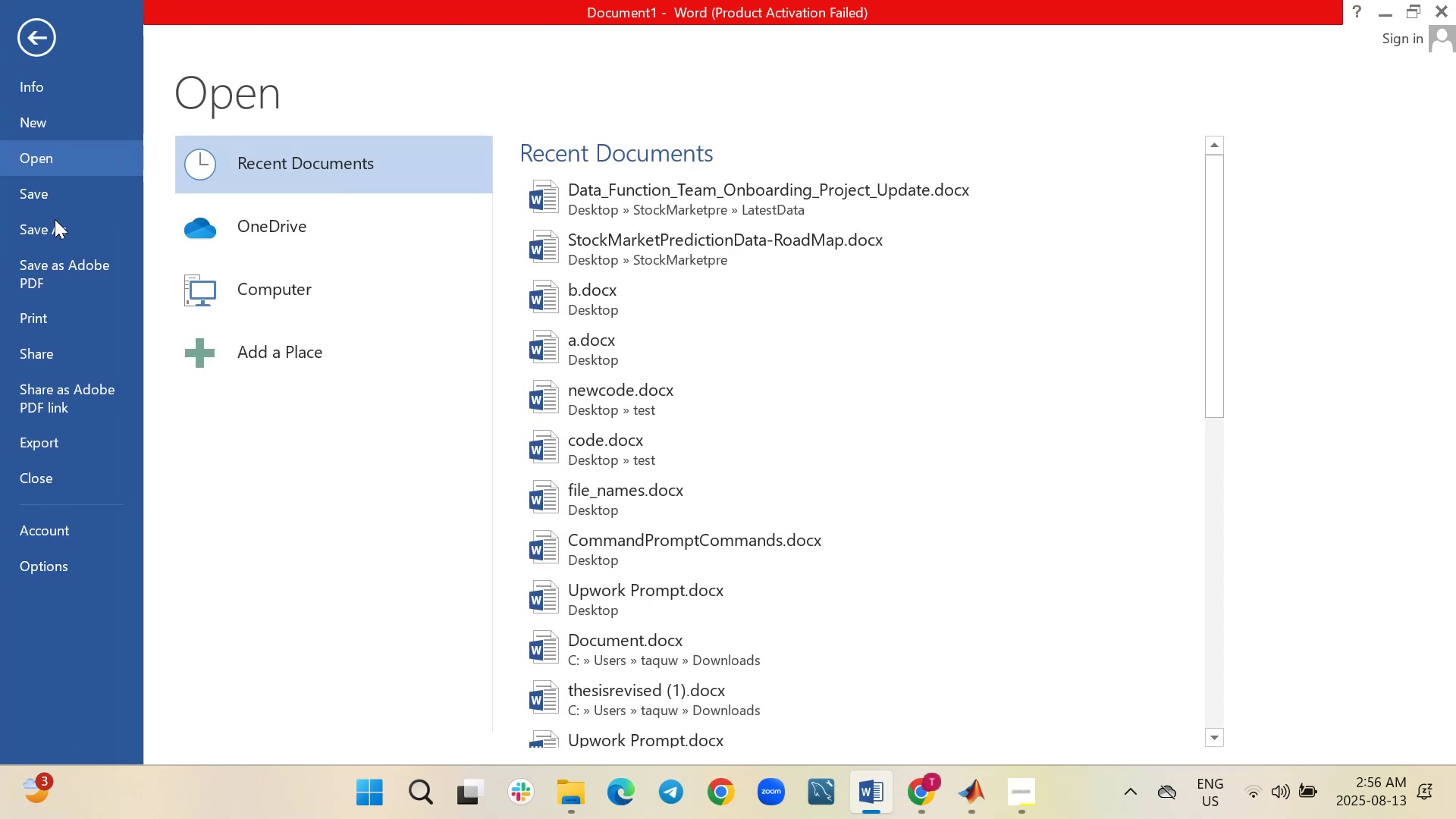 
left_click([55, 222])
 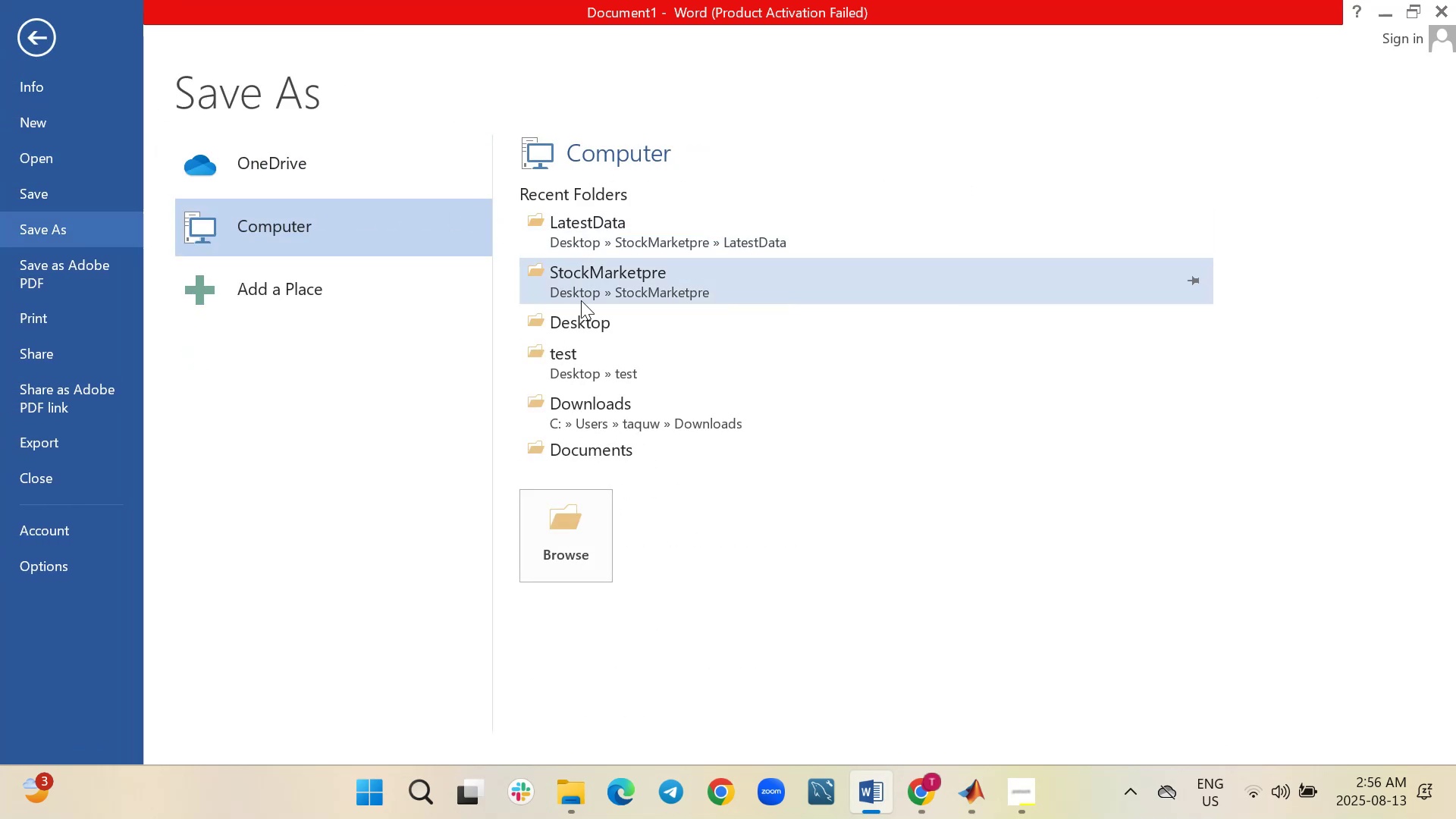 
left_click([588, 322])
 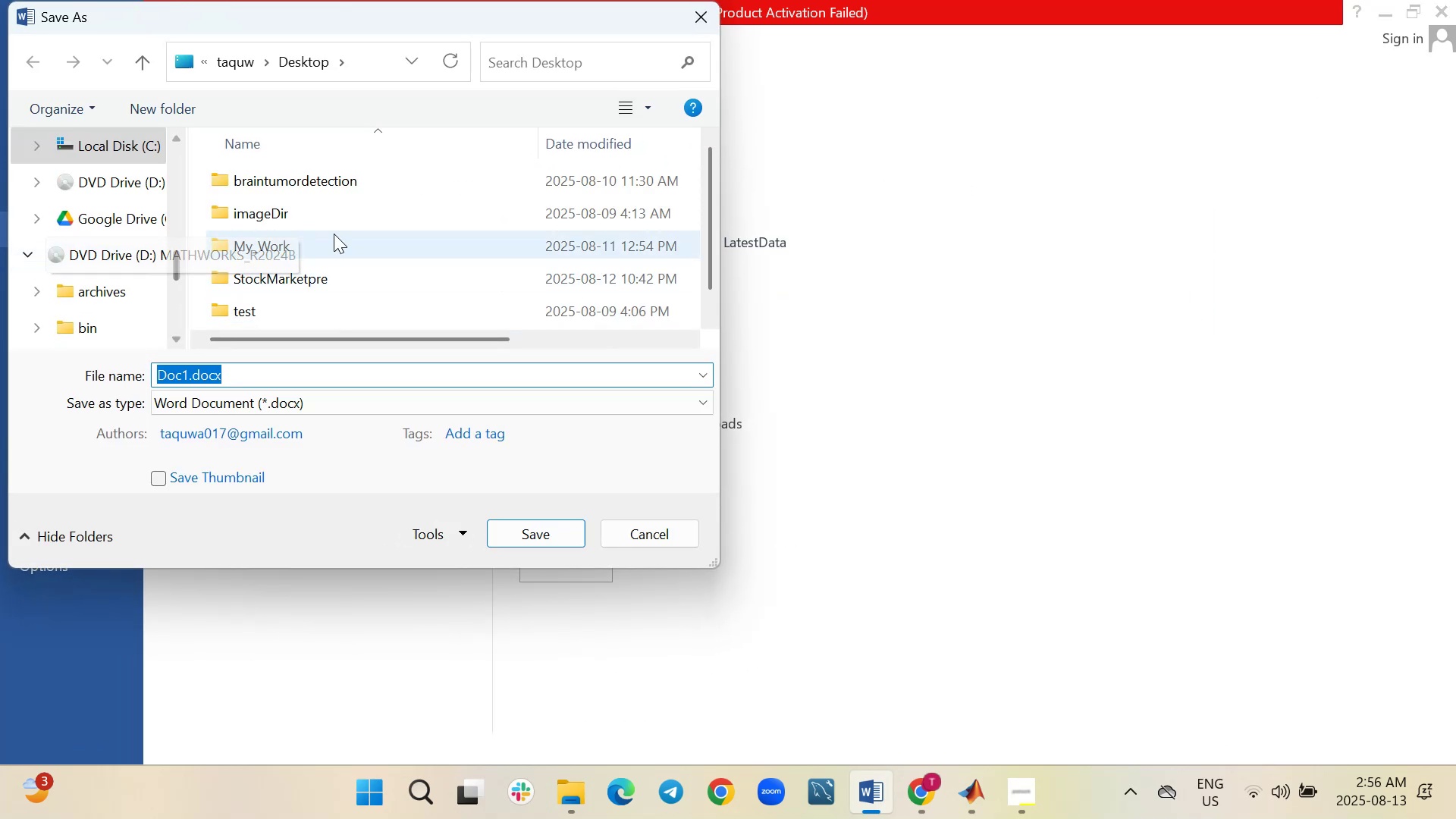 
scroll: coordinate [342, 234], scroll_direction: down, amount: 1.0
 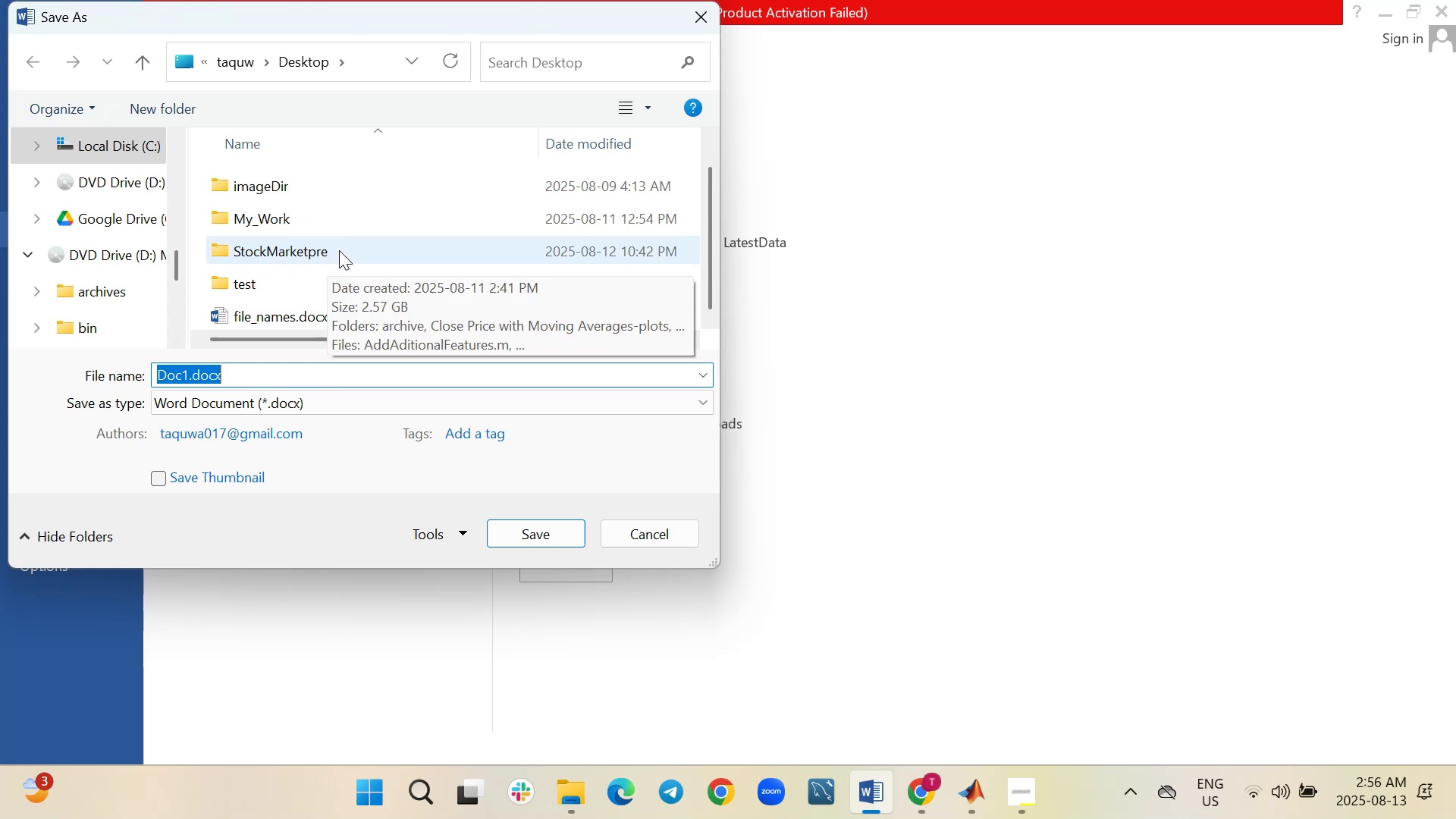 
double_click([339, 250])
 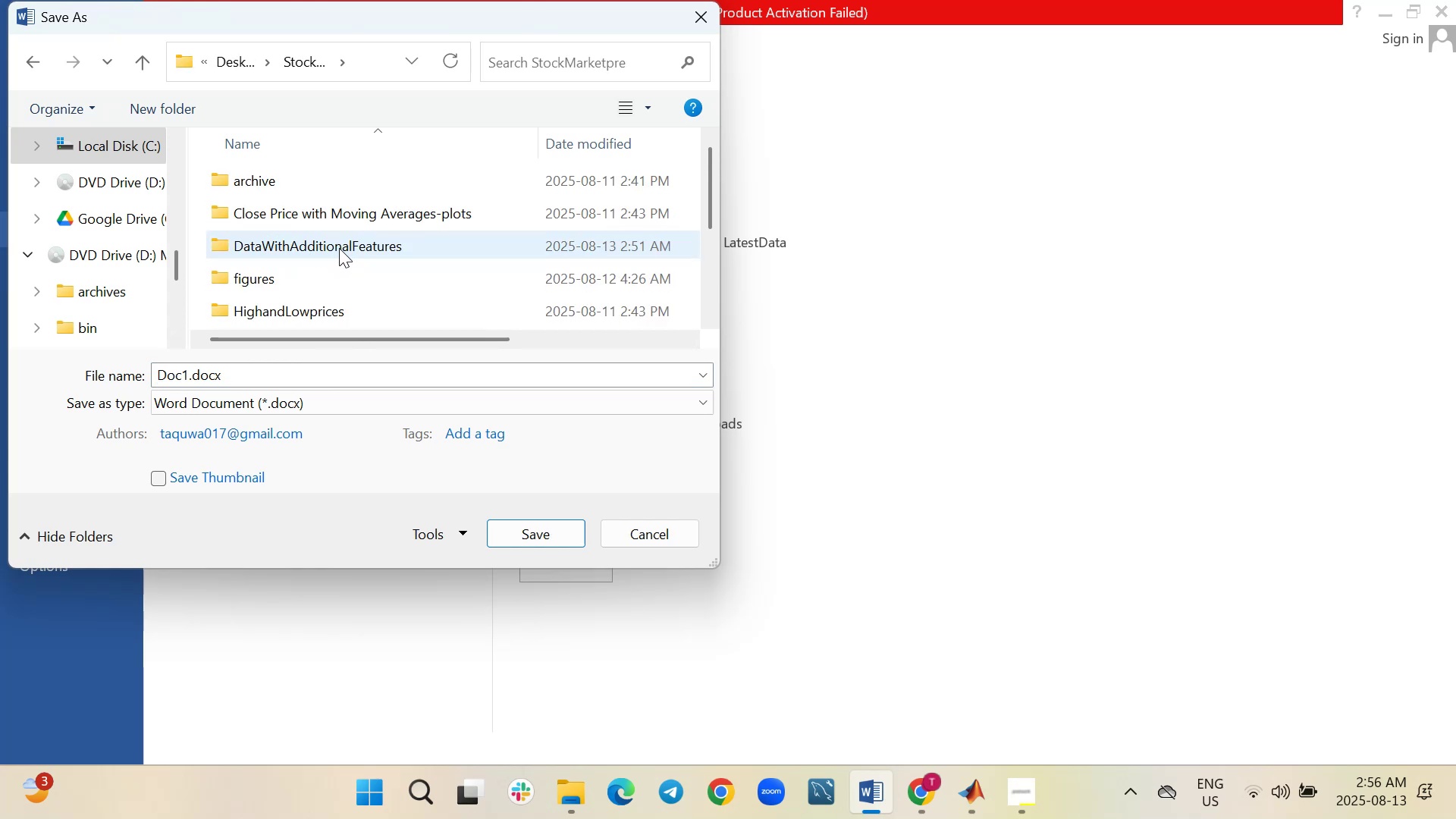 
mouse_move([326, 197])
 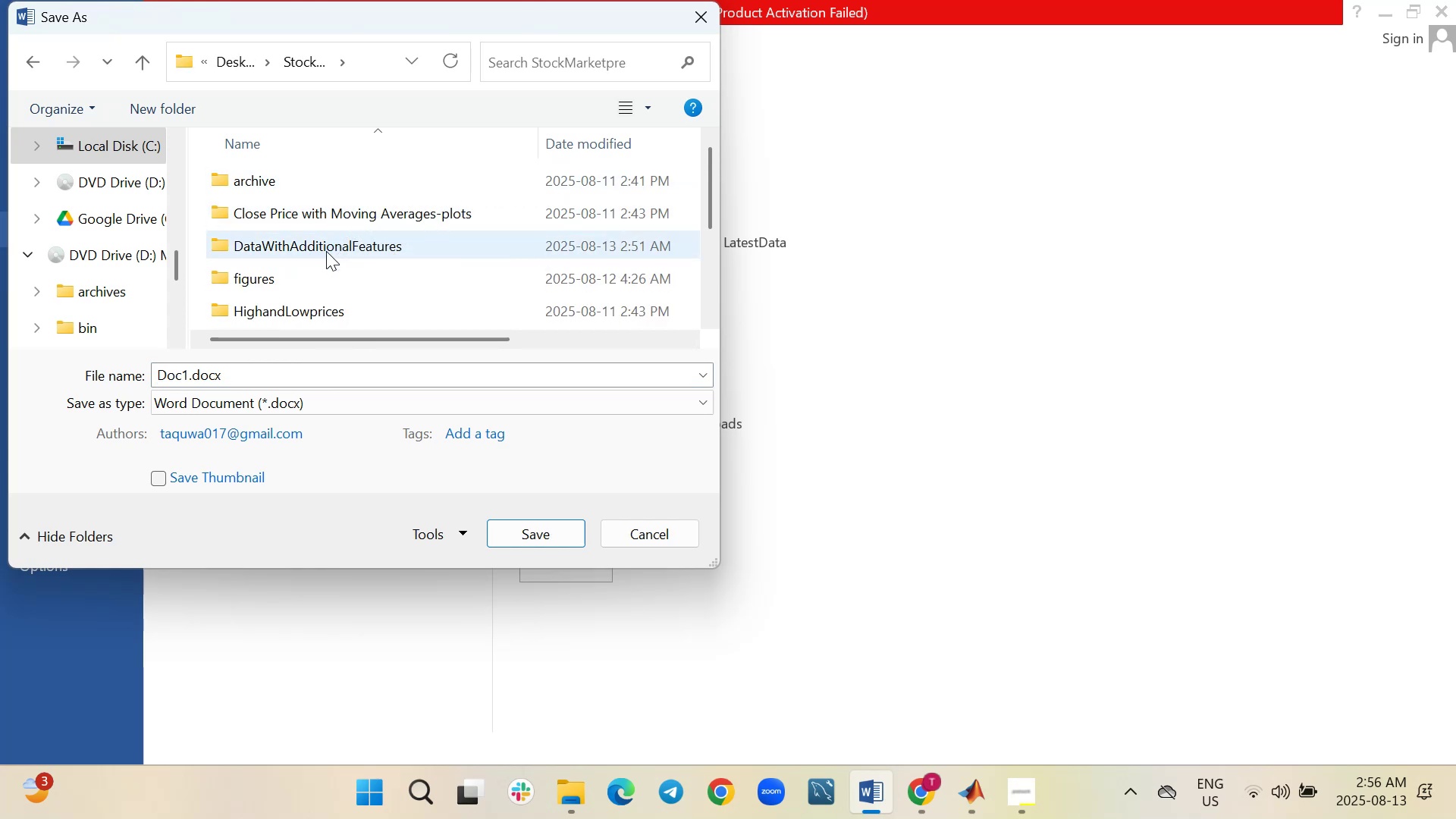 
mouse_move([331, 247])
 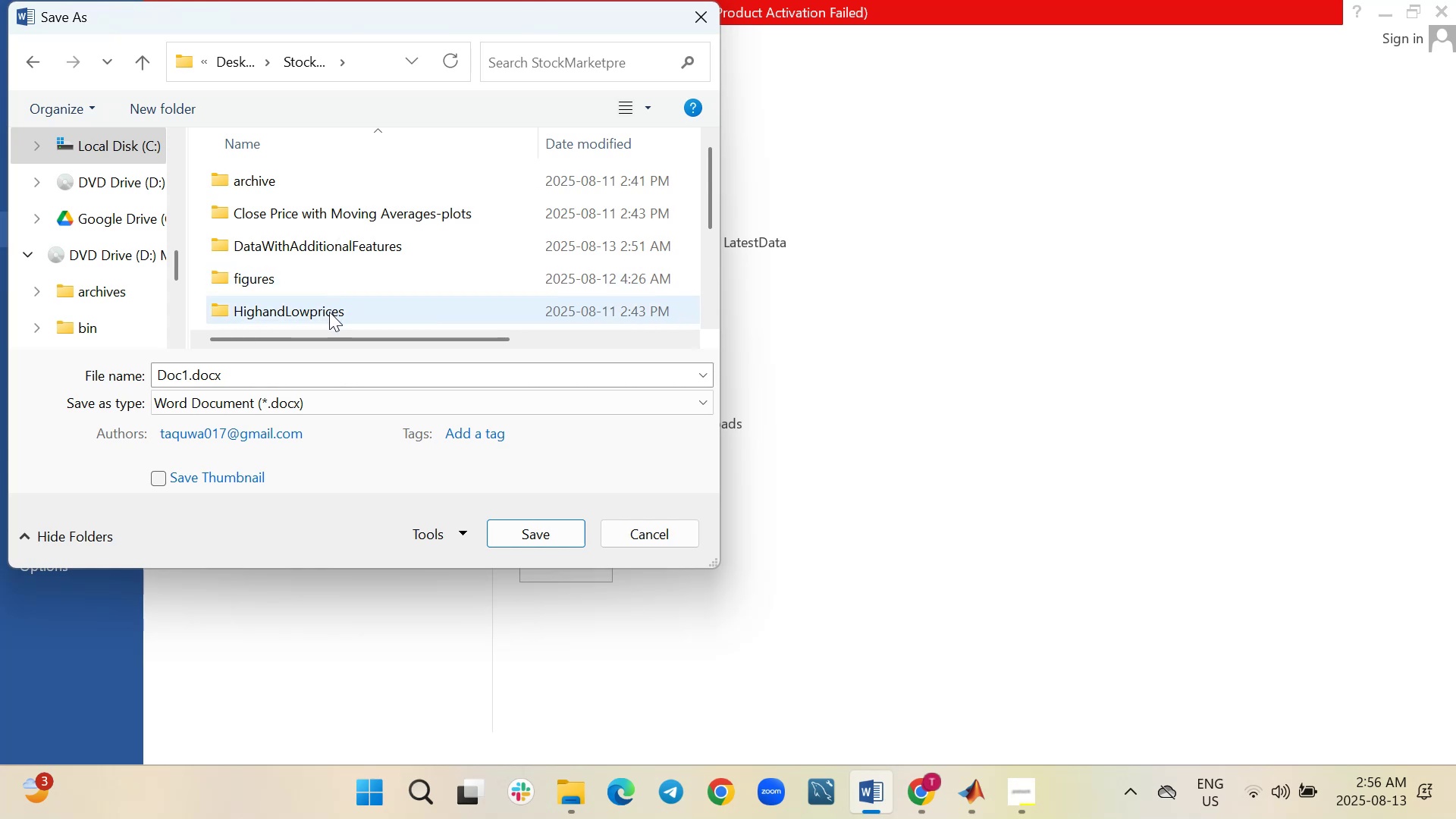 
mouse_move([328, 243])
 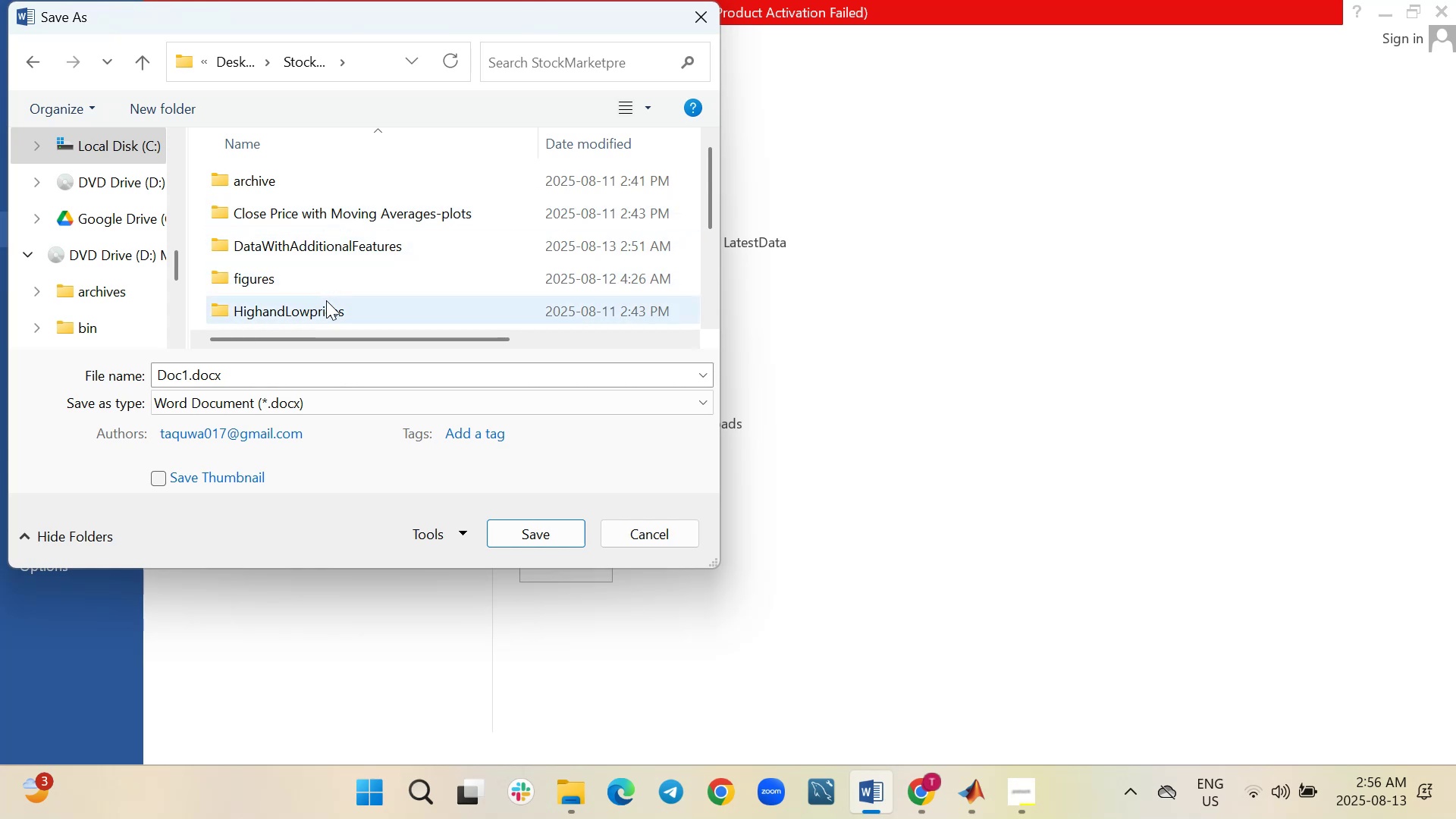 
scroll: coordinate [334, 253], scroll_direction: down, amount: 1.0
 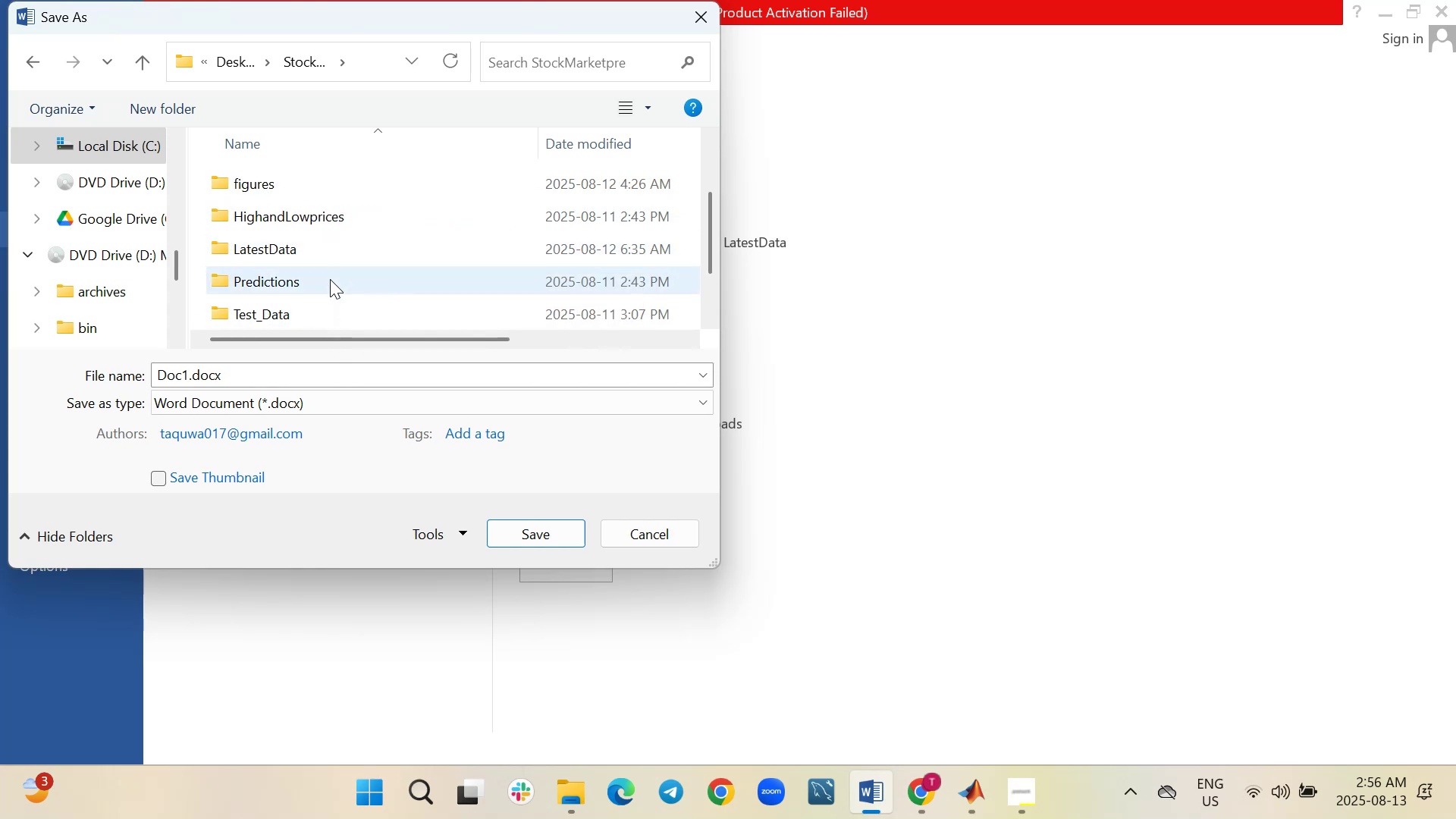 
double_click([330, 279])
 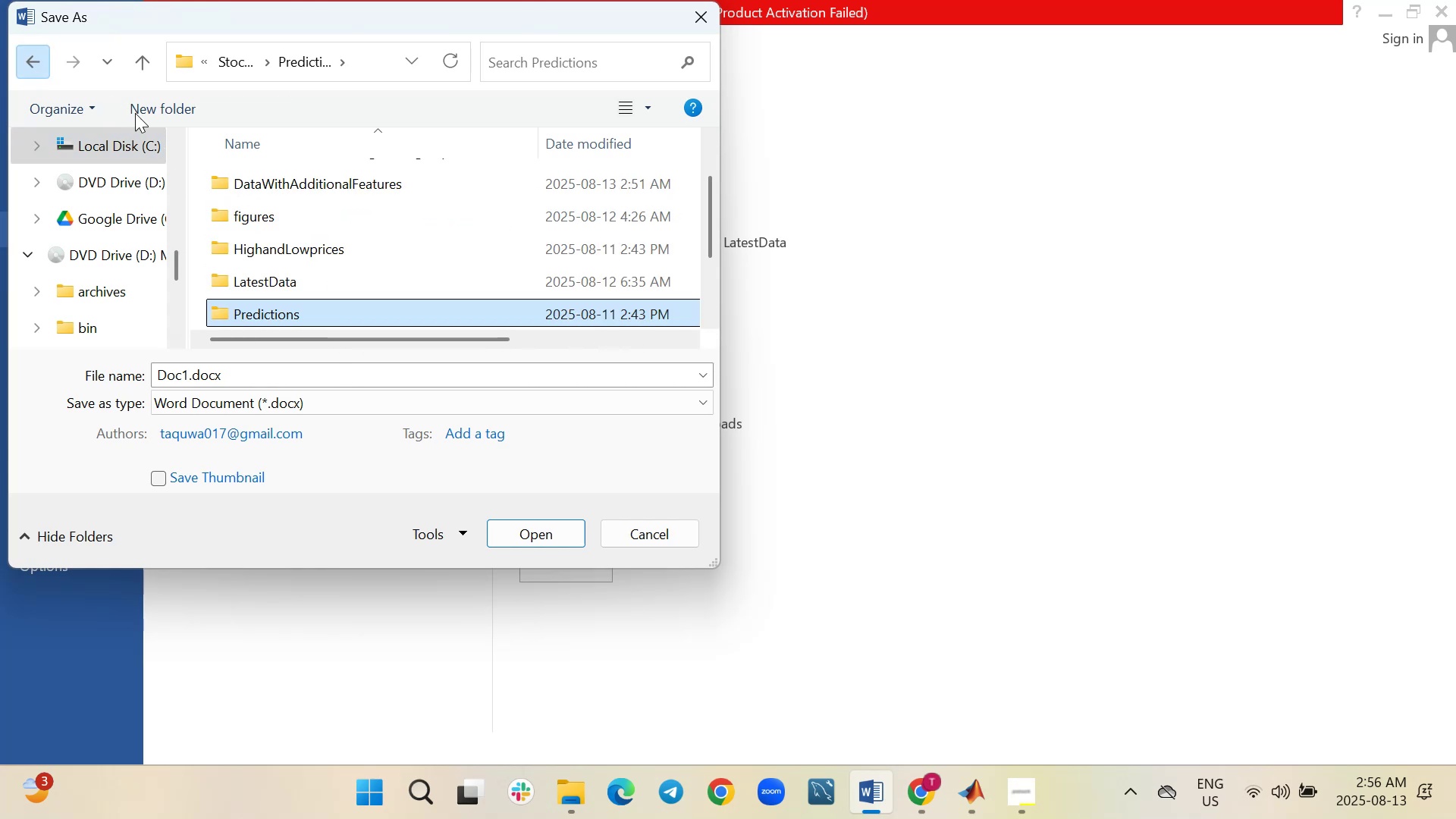 
scroll: coordinate [352, 246], scroll_direction: down, amount: 2.0
 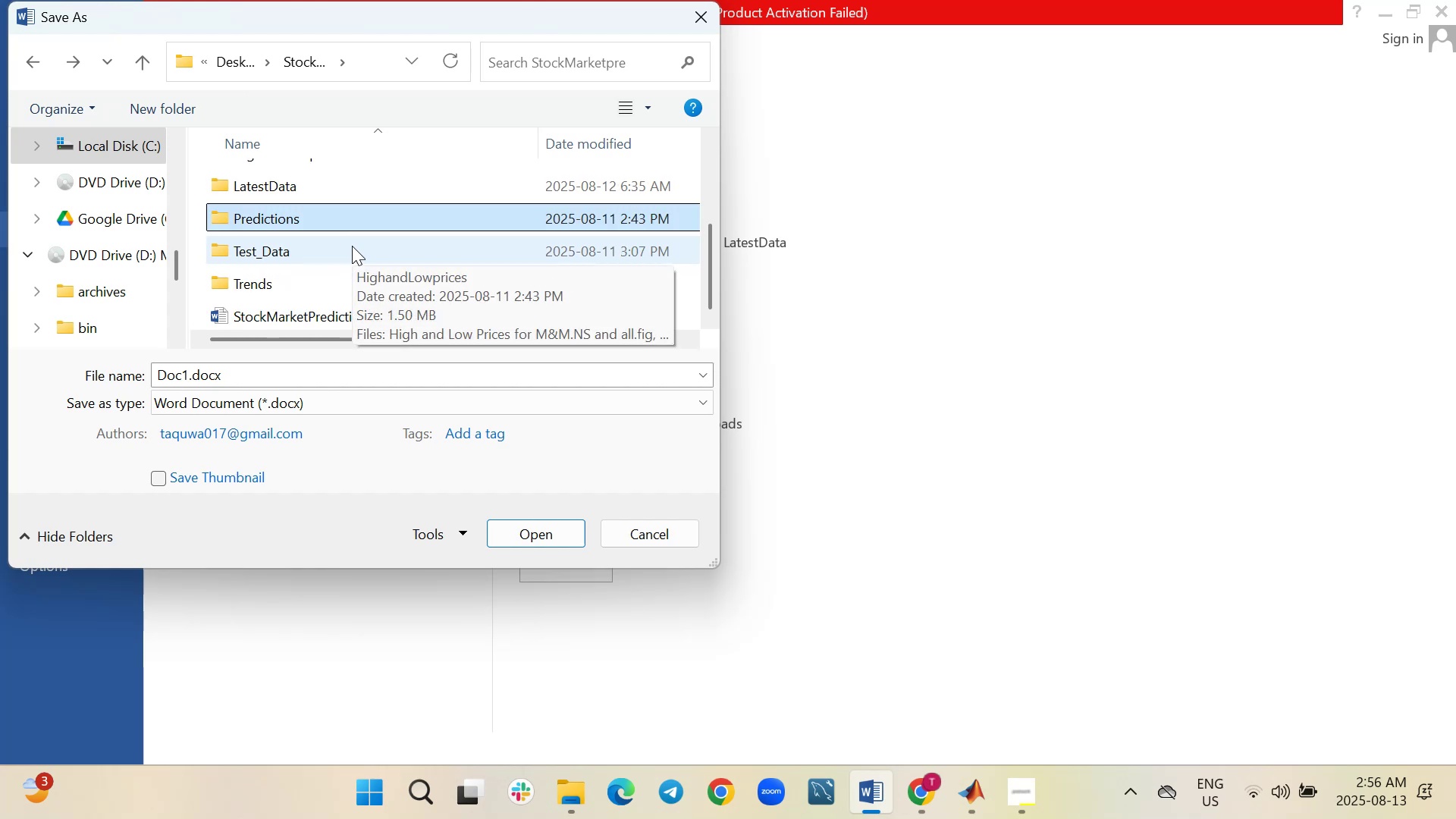 
double_click([352, 246])
 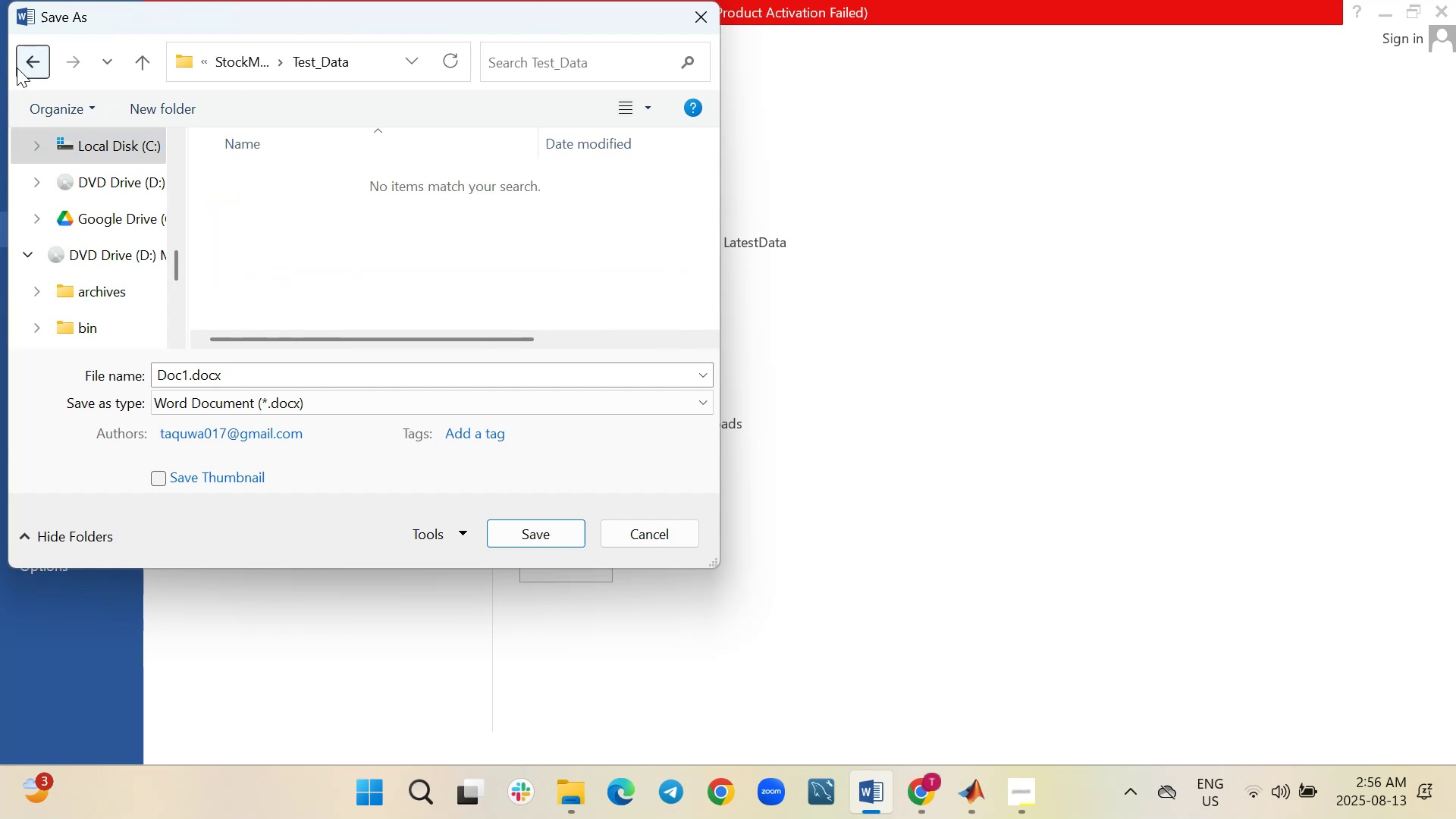 
left_click([35, 62])
 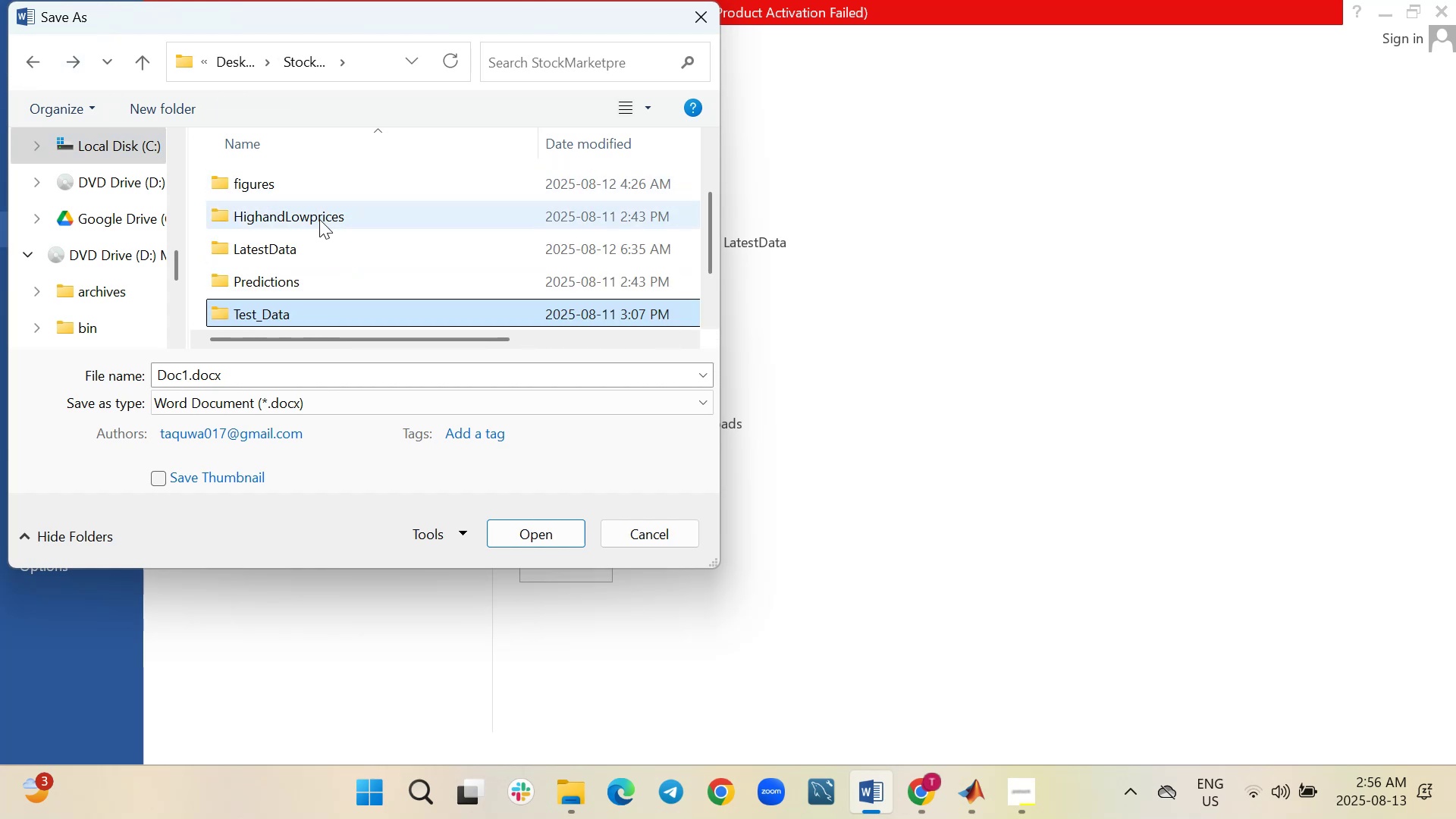 
scroll: coordinate [335, 228], scroll_direction: down, amount: 3.0
 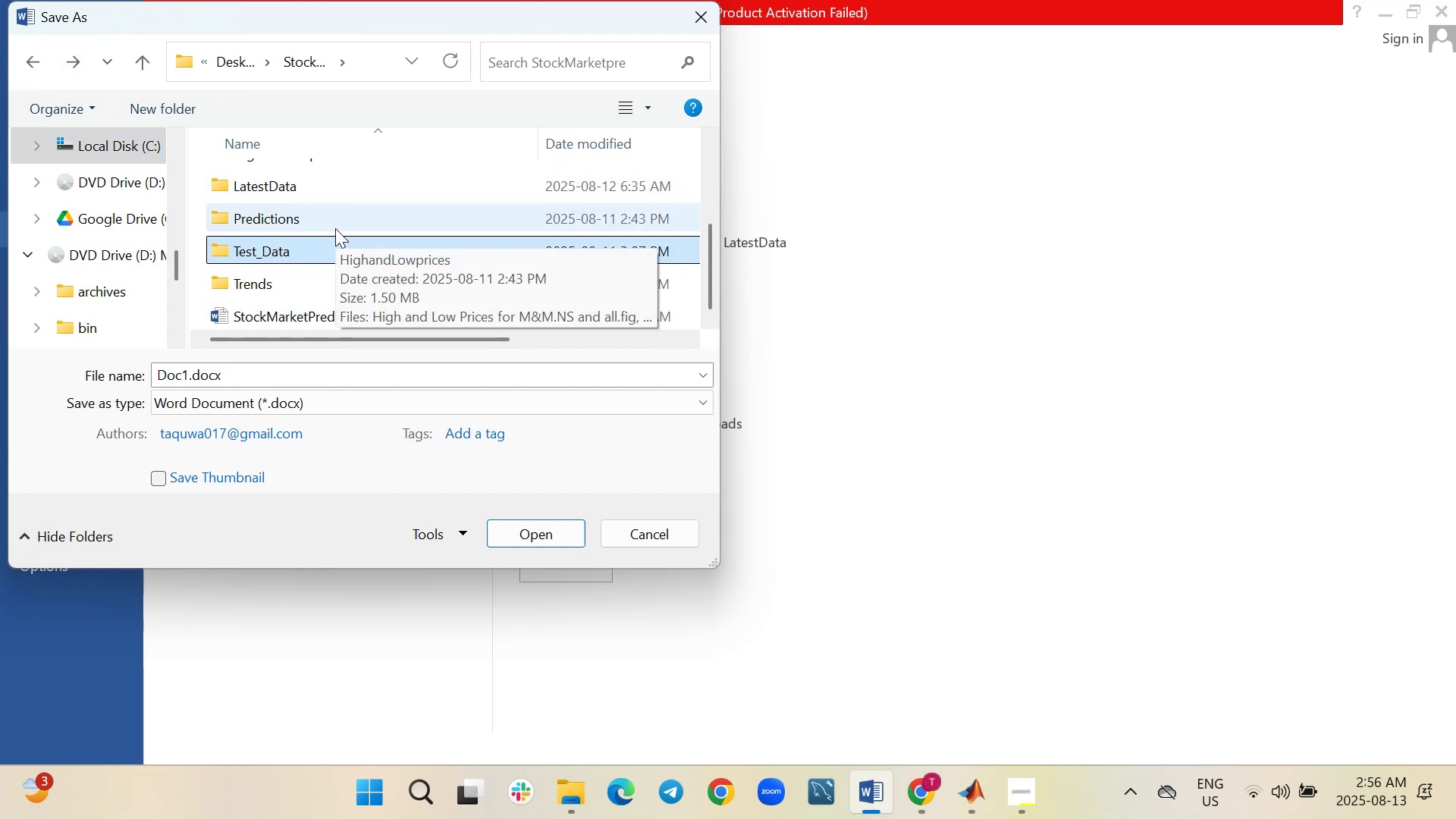 
scroll: coordinate [335, 228], scroll_direction: up, amount: 5.0
 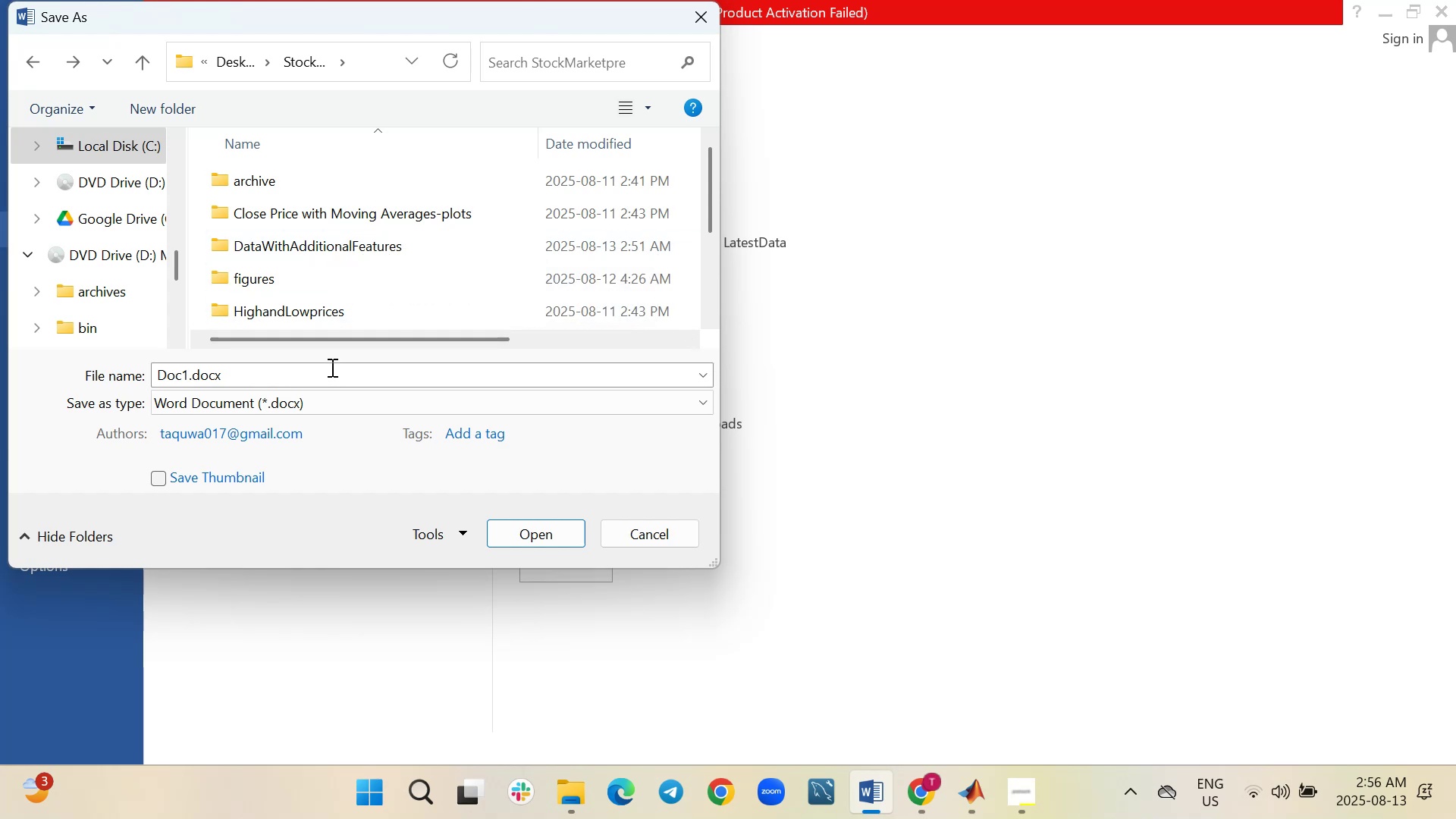 
left_click([331, 375])
 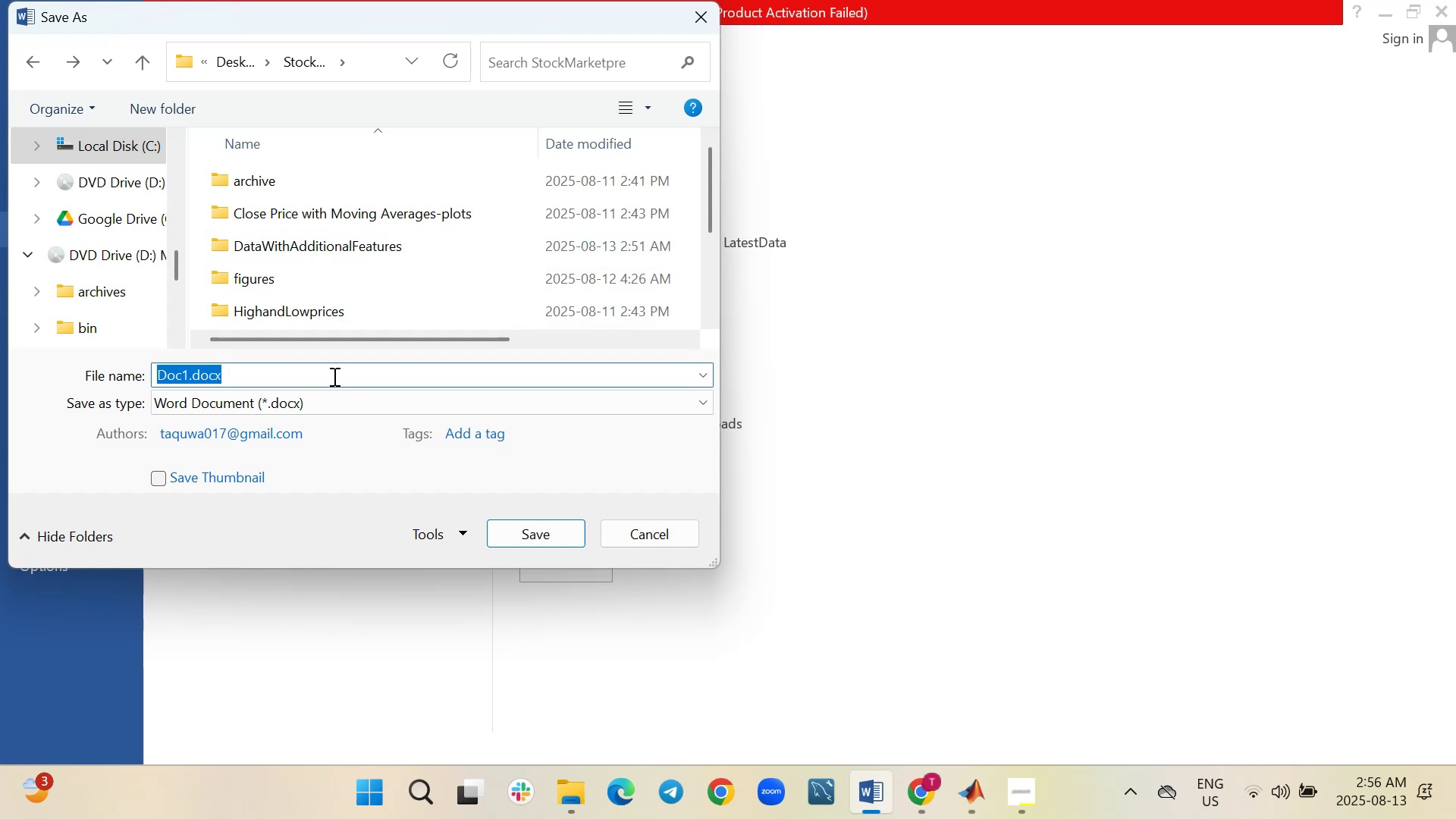 
type(Results)
 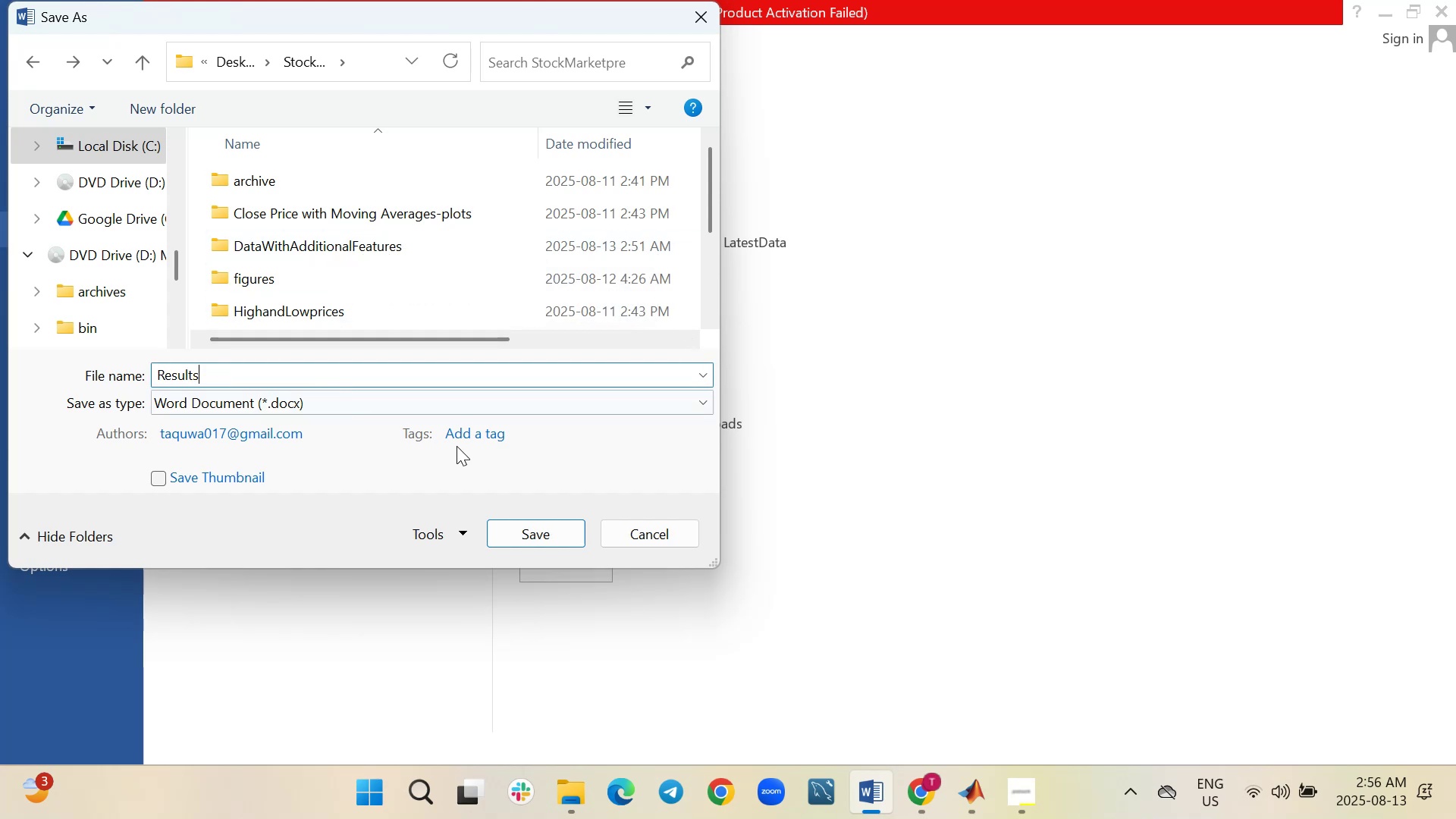 
left_click([543, 535])
 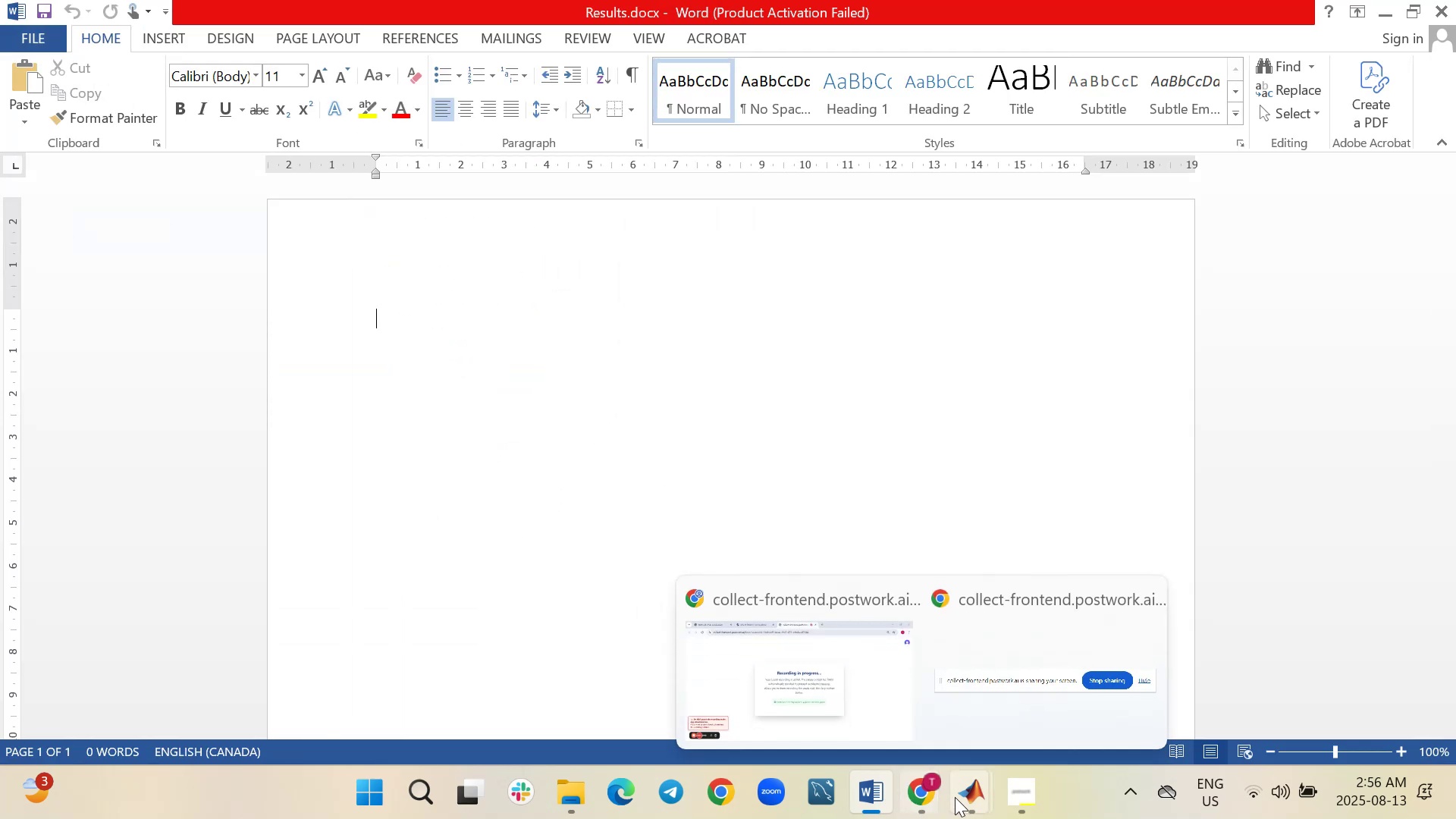 
left_click([996, 685])
 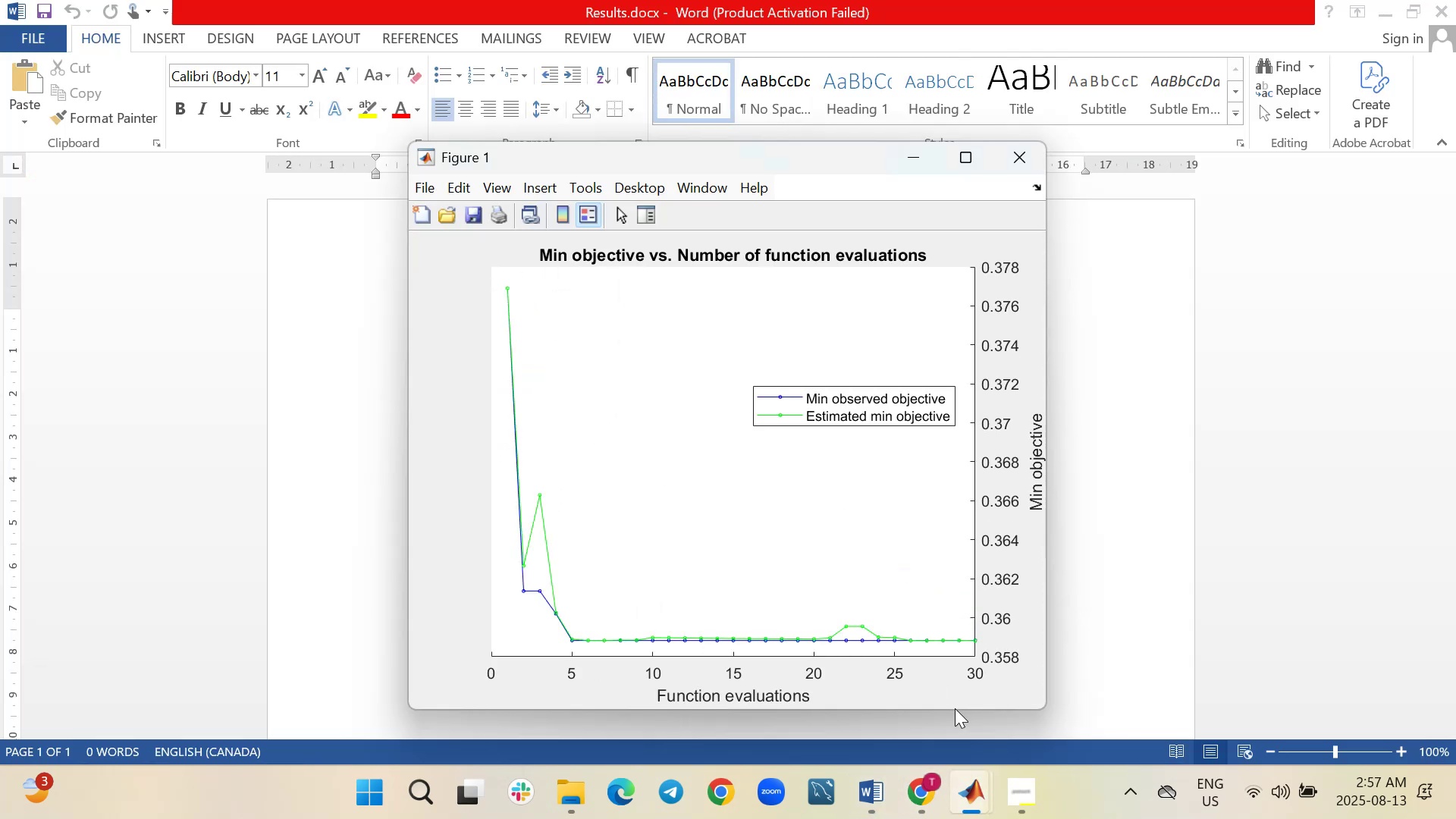 
wait(9.09)
 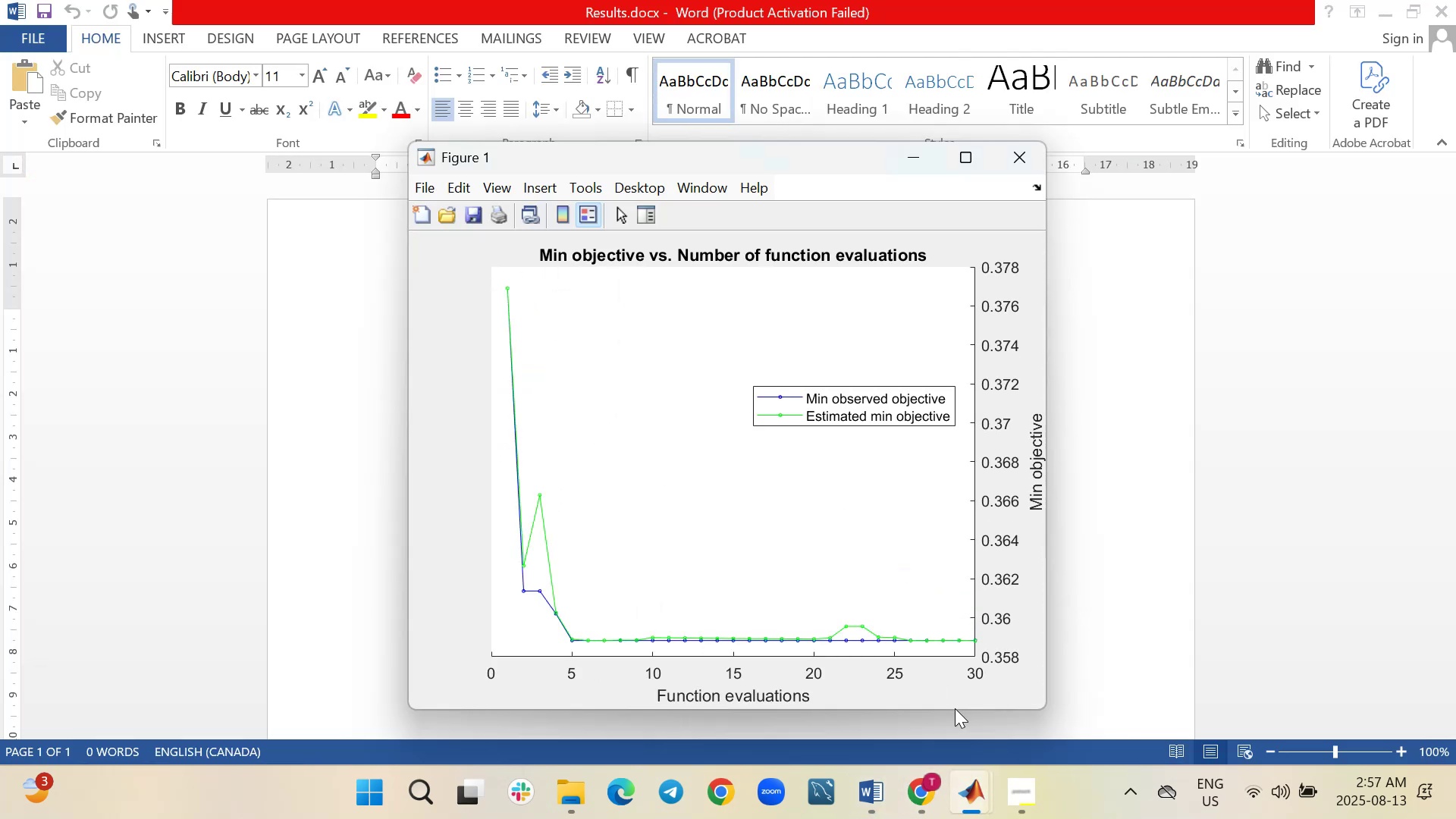 
left_click([567, 802])
 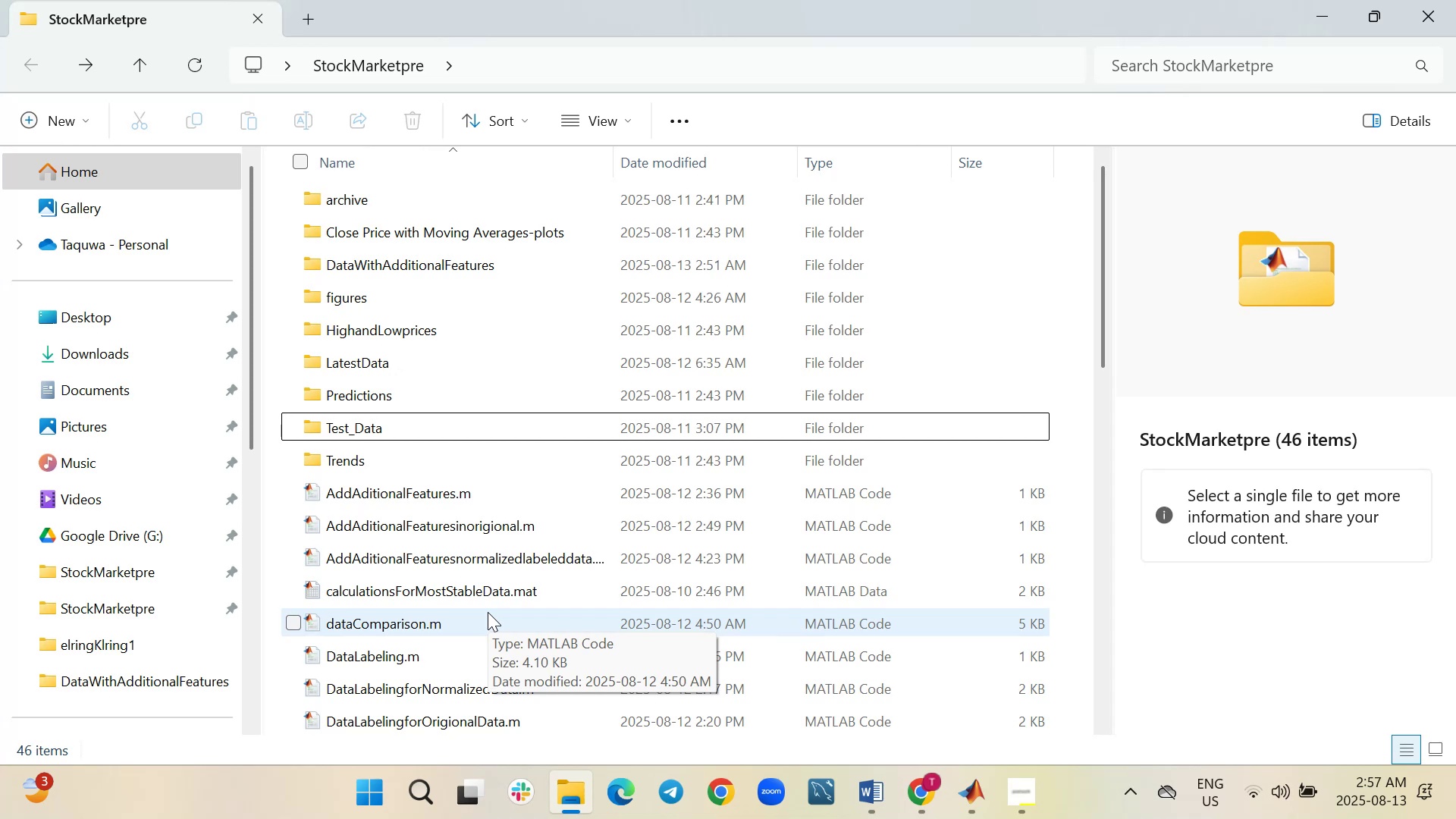 
wait(21.62)
 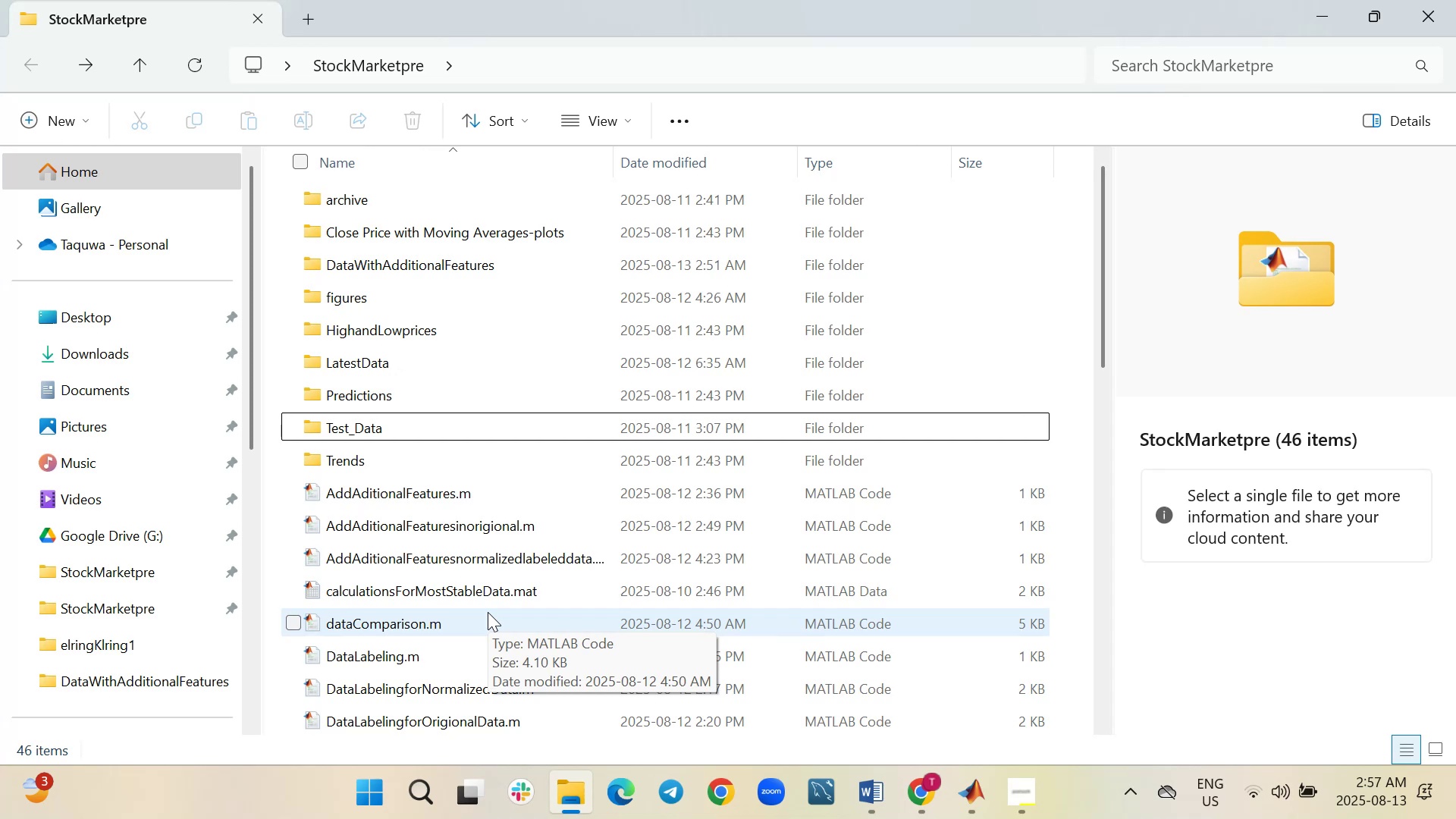 
scroll: coordinate [1029, 344], scroll_direction: down, amount: 16.0
 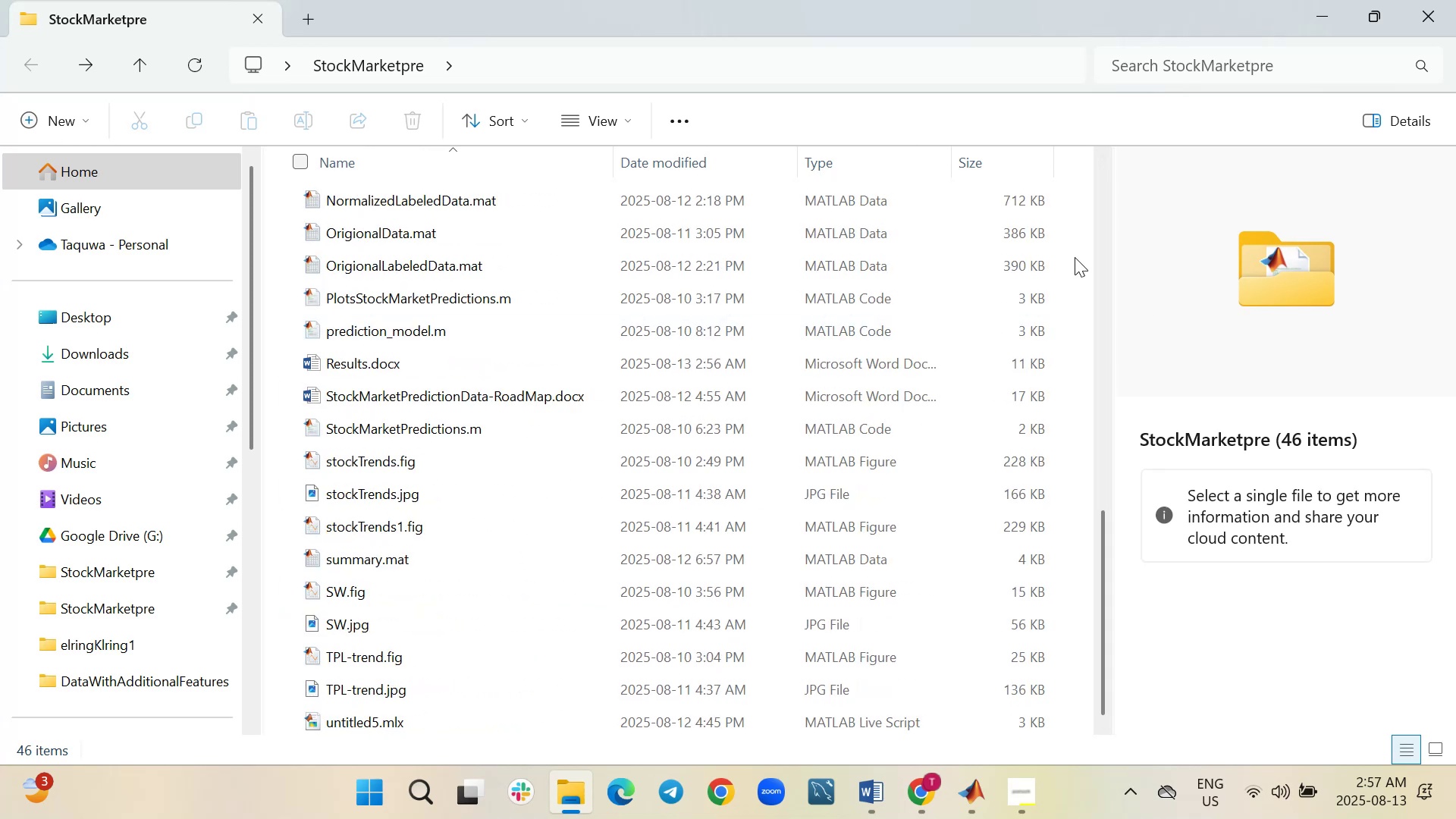 
scroll: coordinate [1037, 400], scroll_direction: up, amount: 16.0
 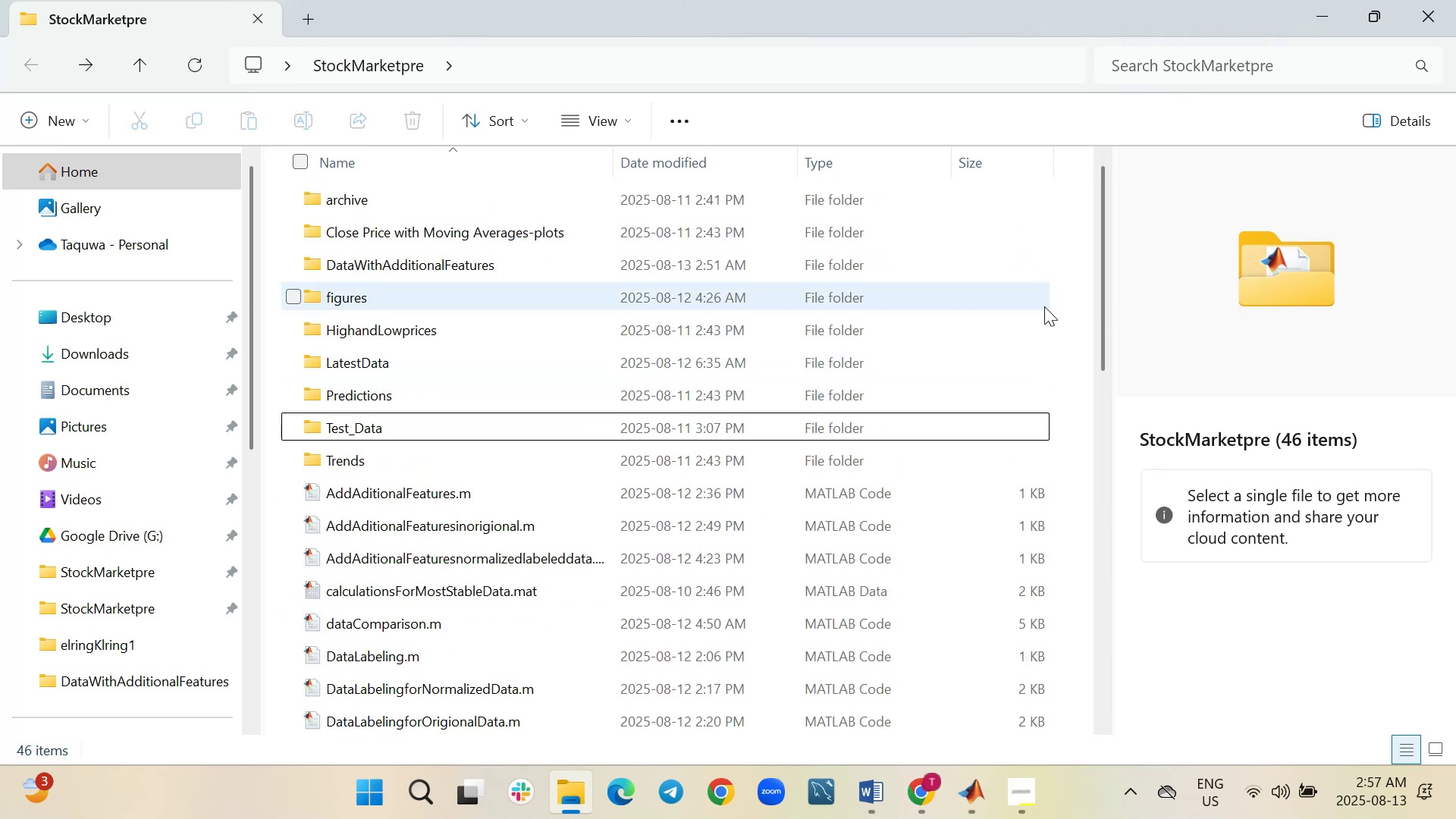 
scroll: coordinate [1002, 397], scroll_direction: down, amount: 15.0
 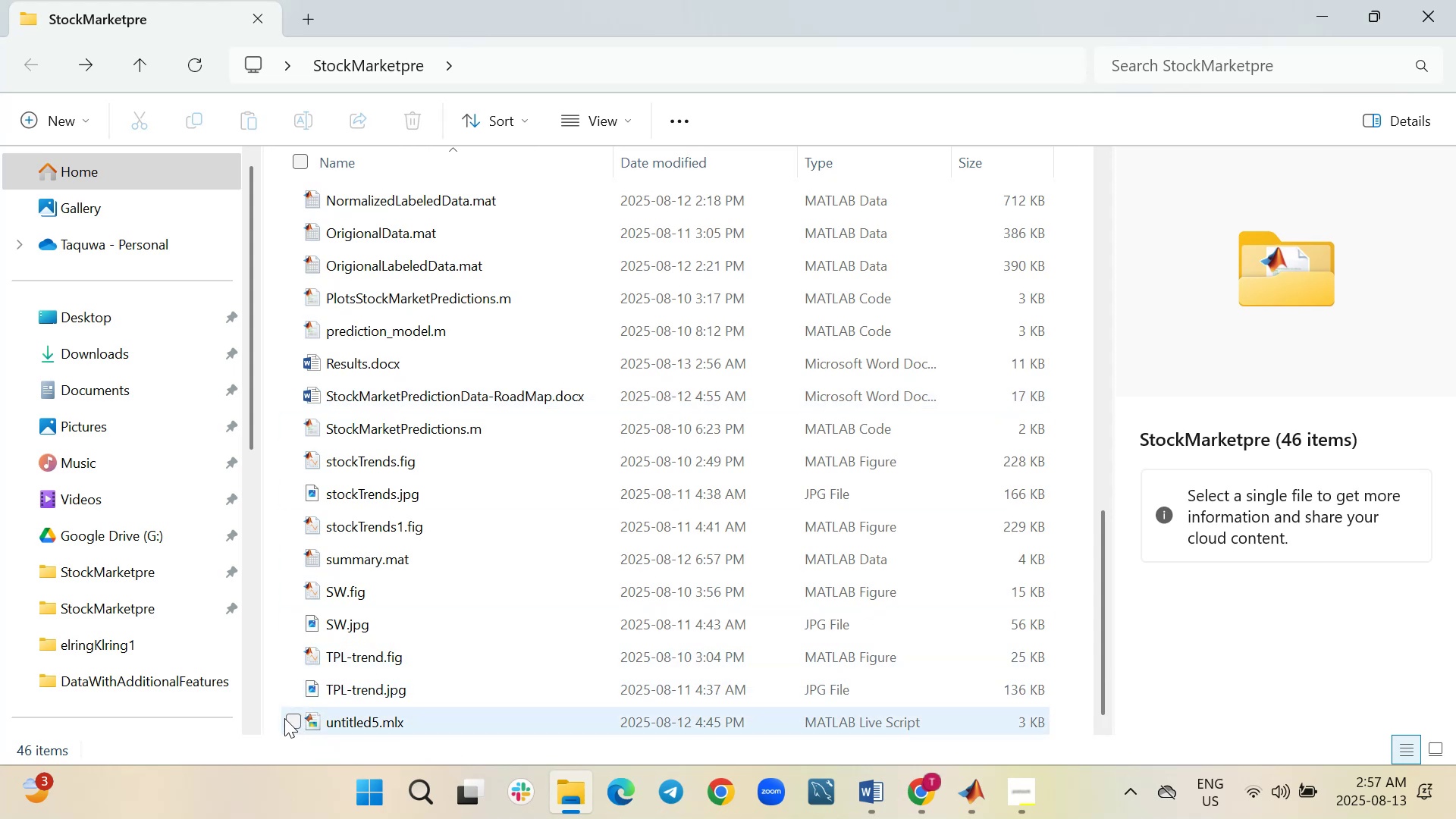 
mouse_move([353, 723])
 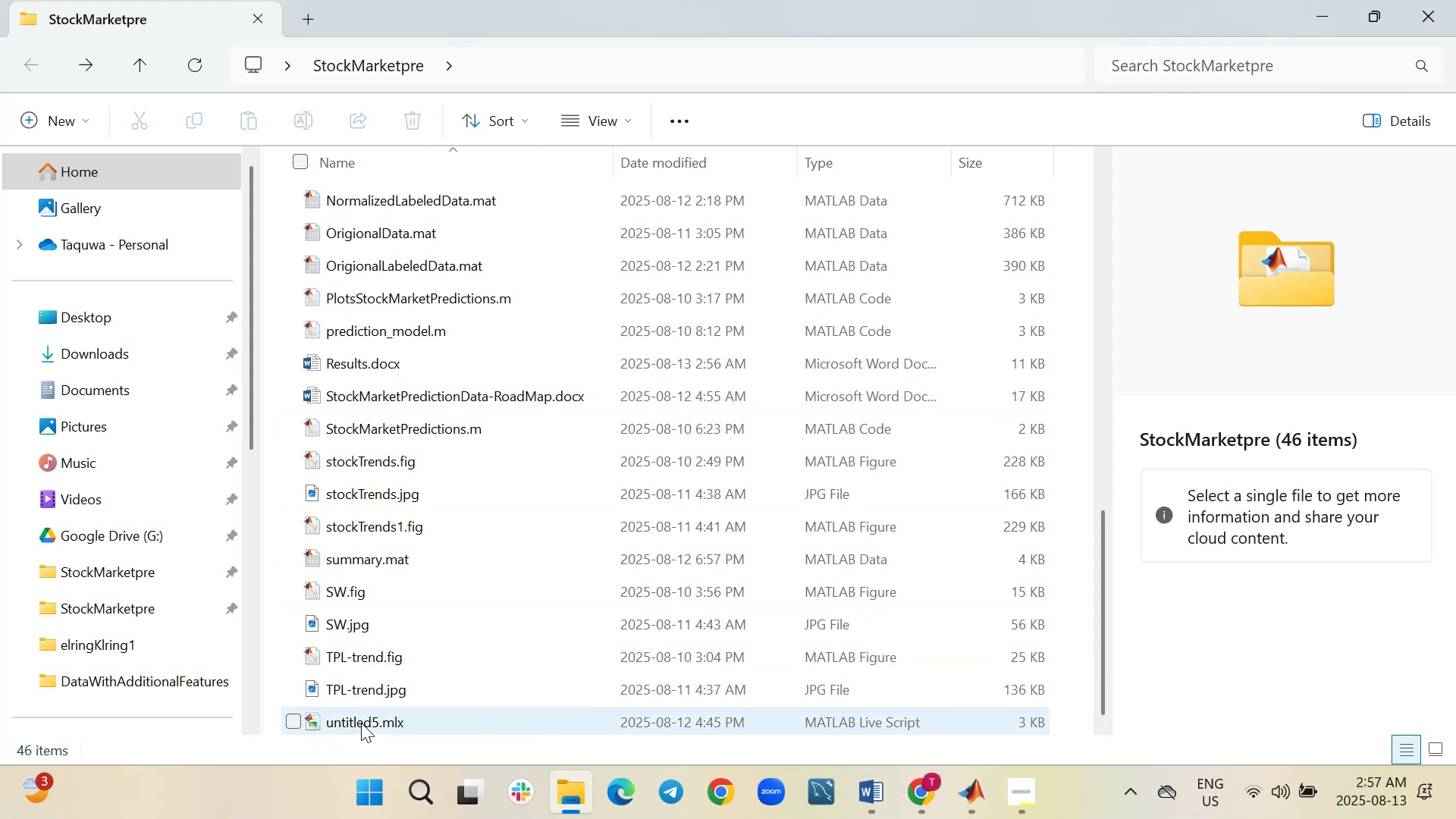 
double_click([361, 723])
 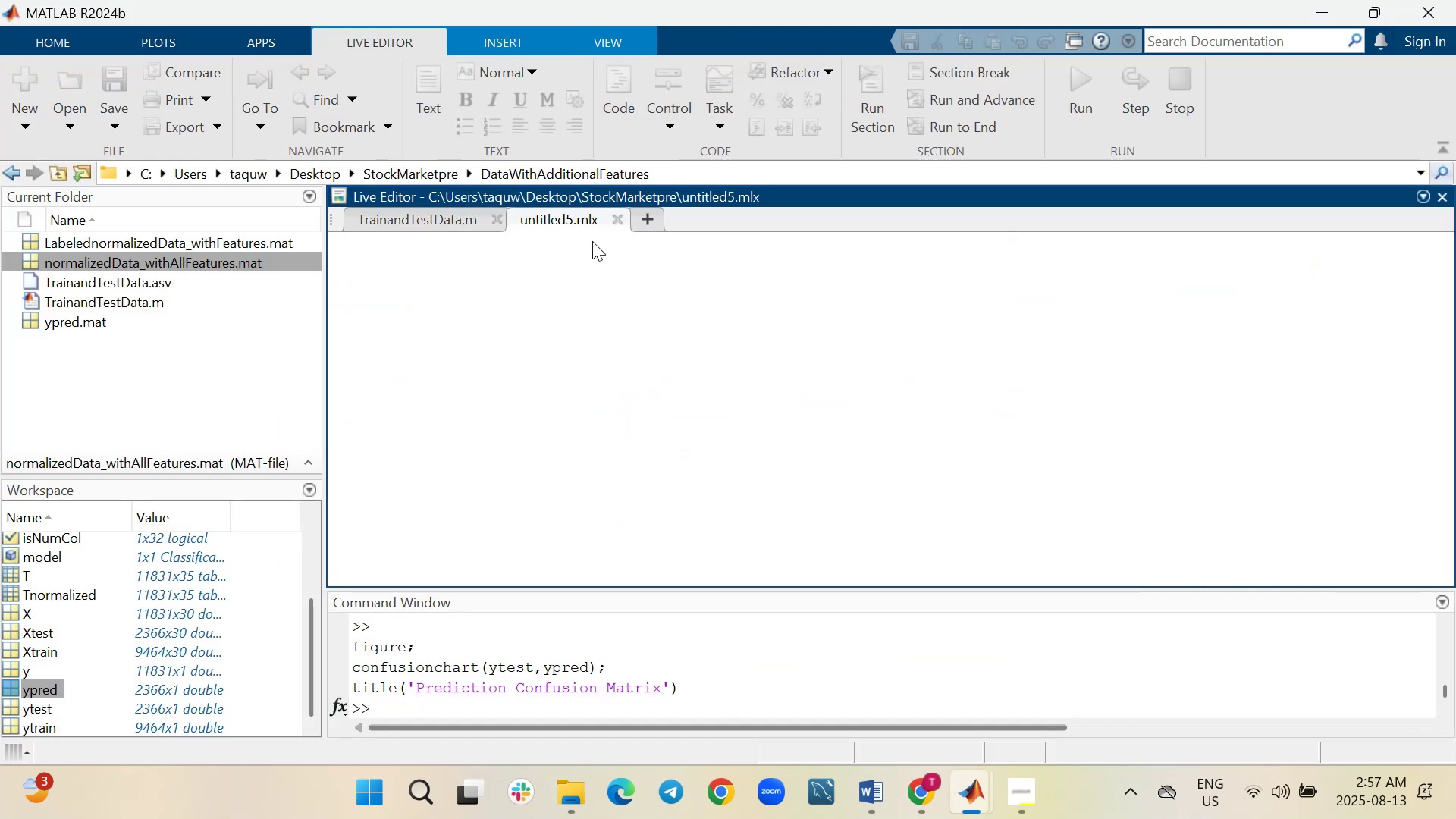 
left_click([617, 222])
 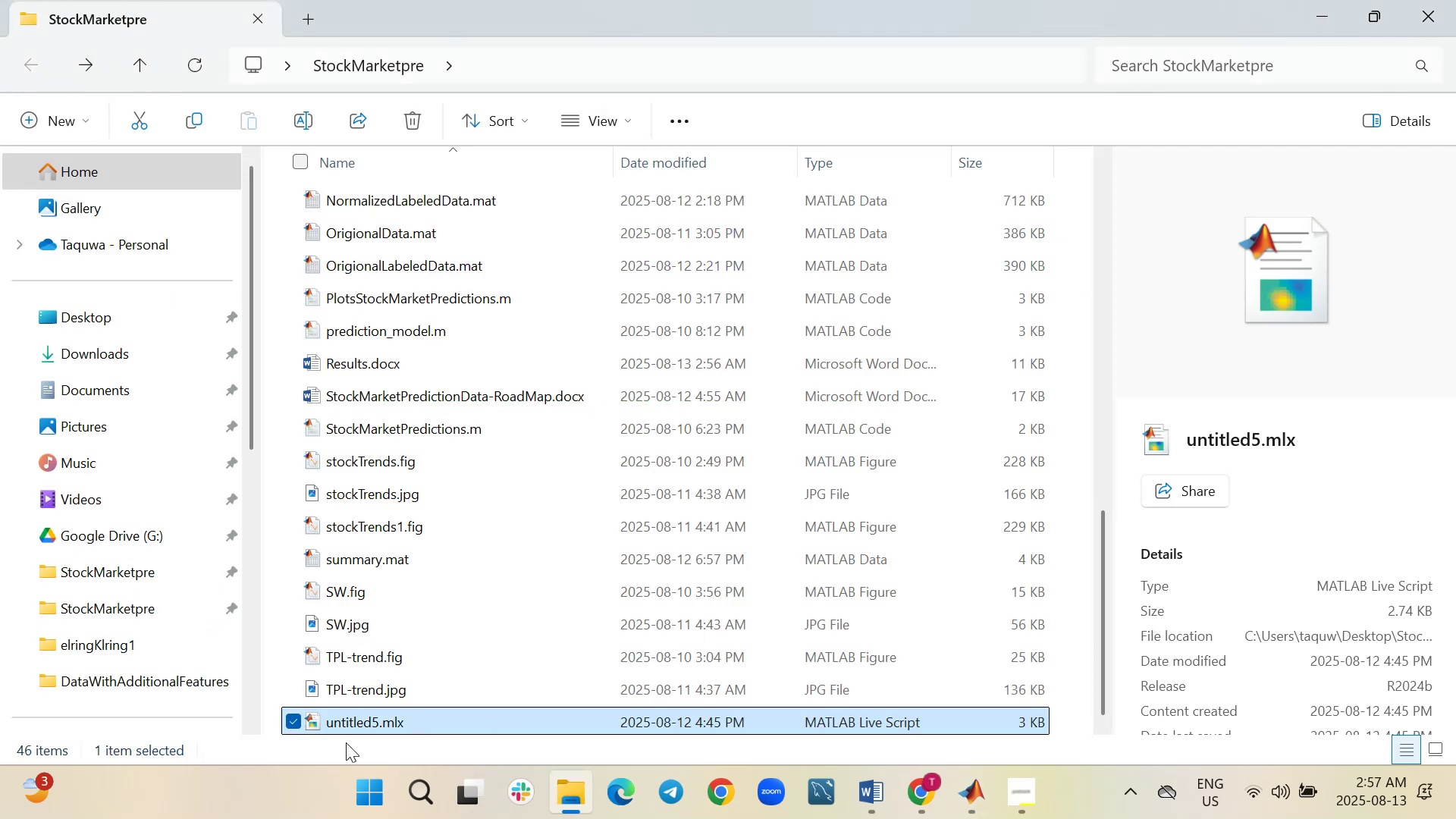 
right_click([359, 725])
 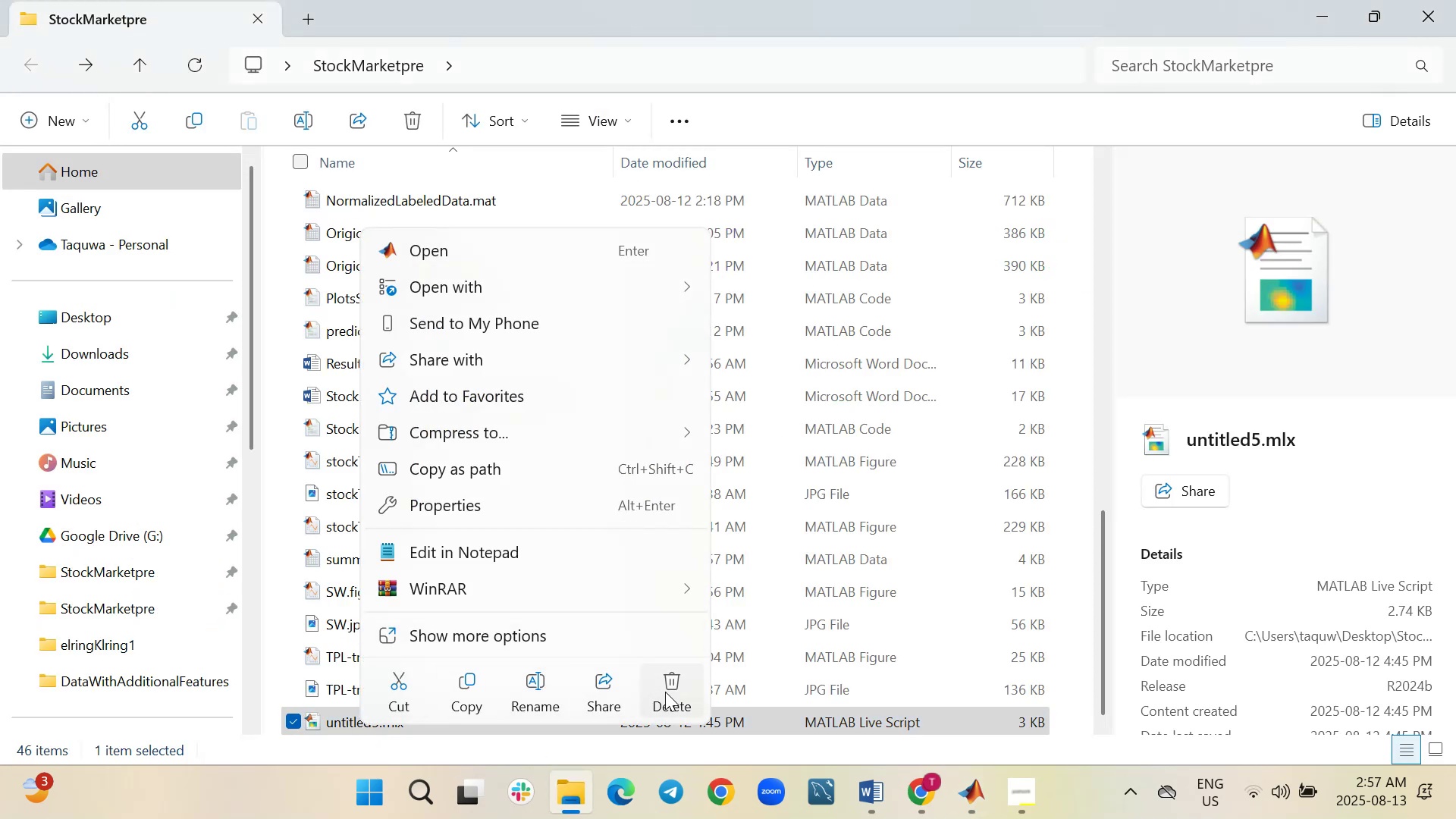 
left_click([665, 692])
 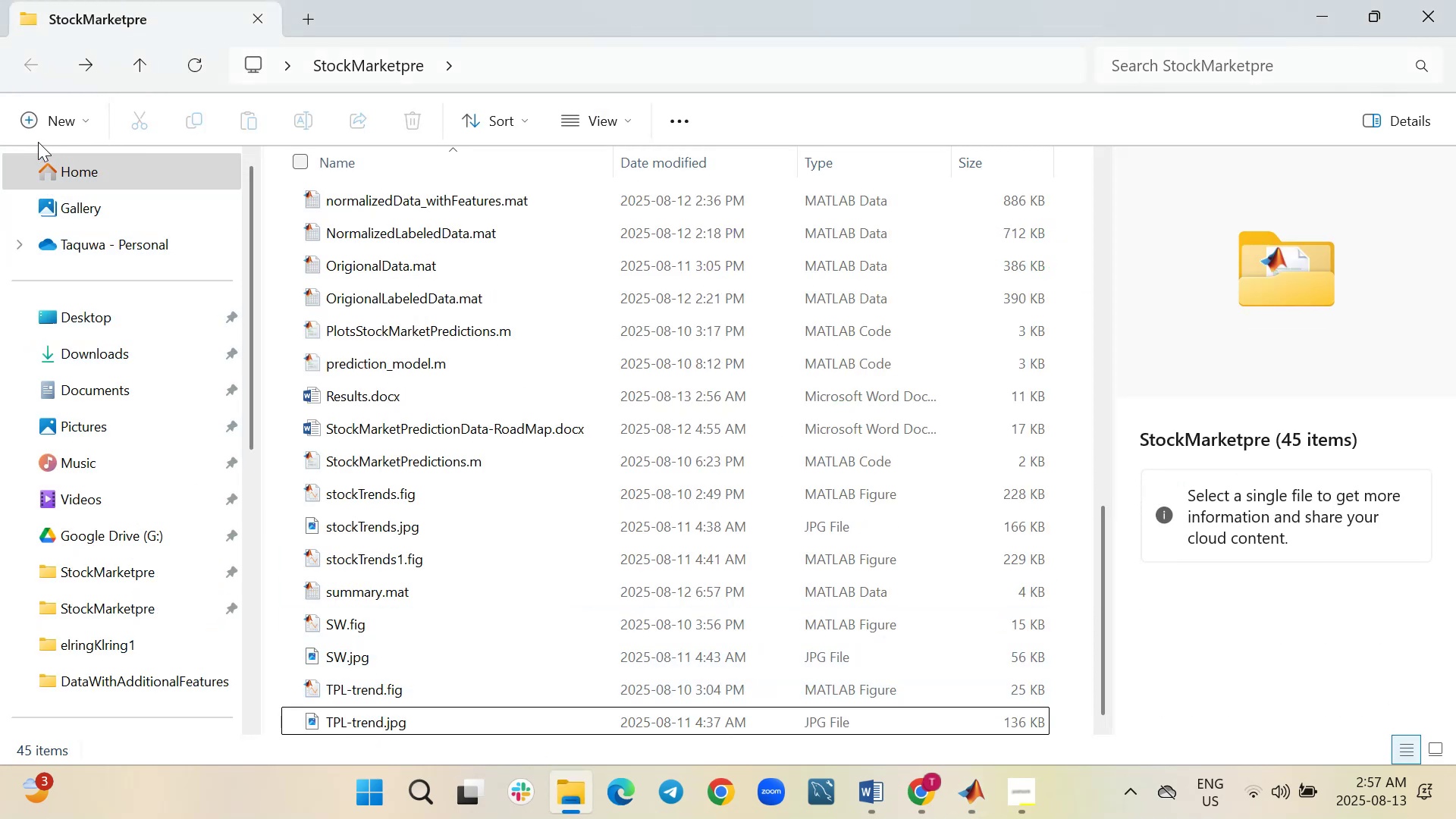 
left_click([55, 122])
 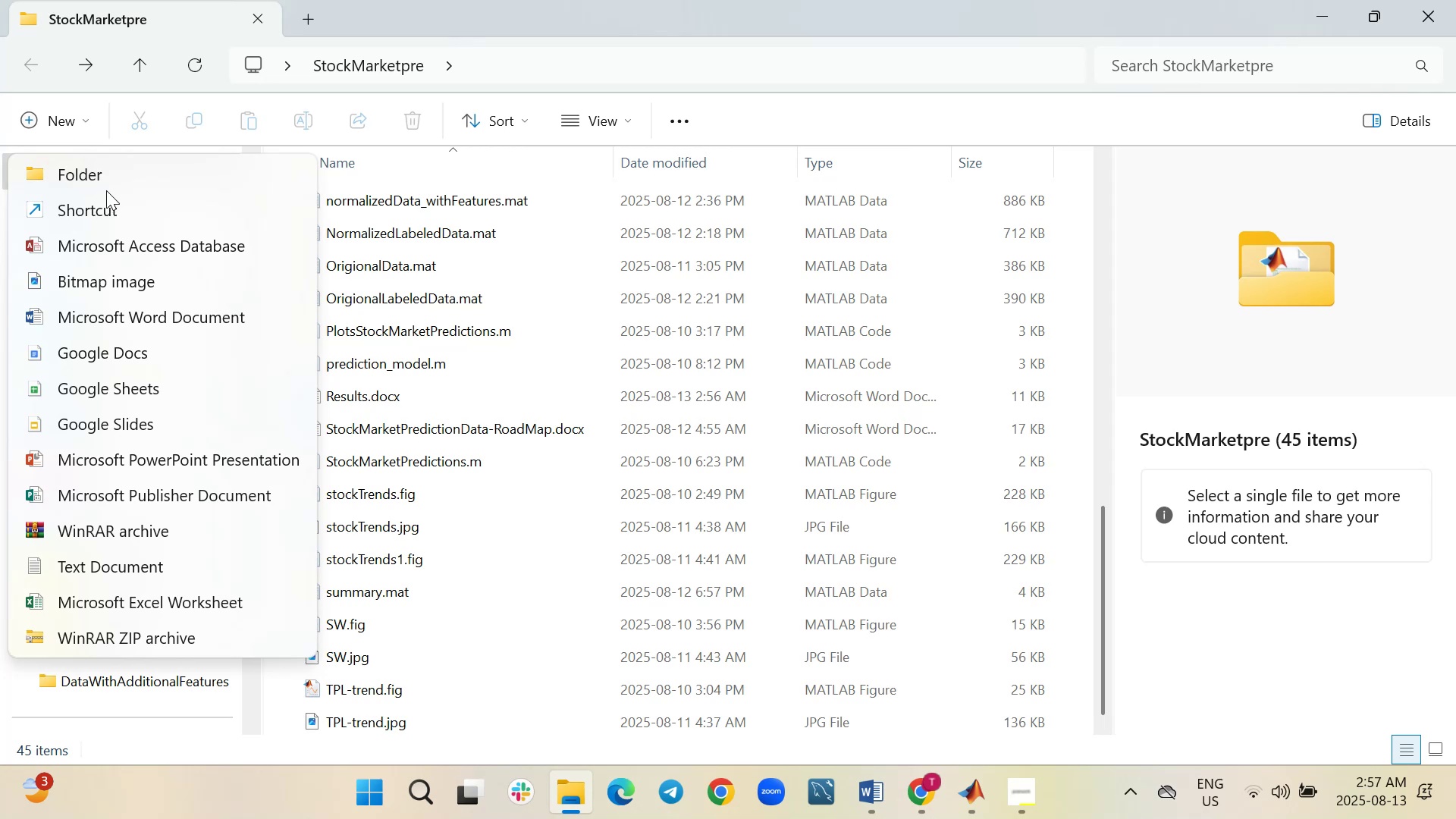 
left_click([112, 176])
 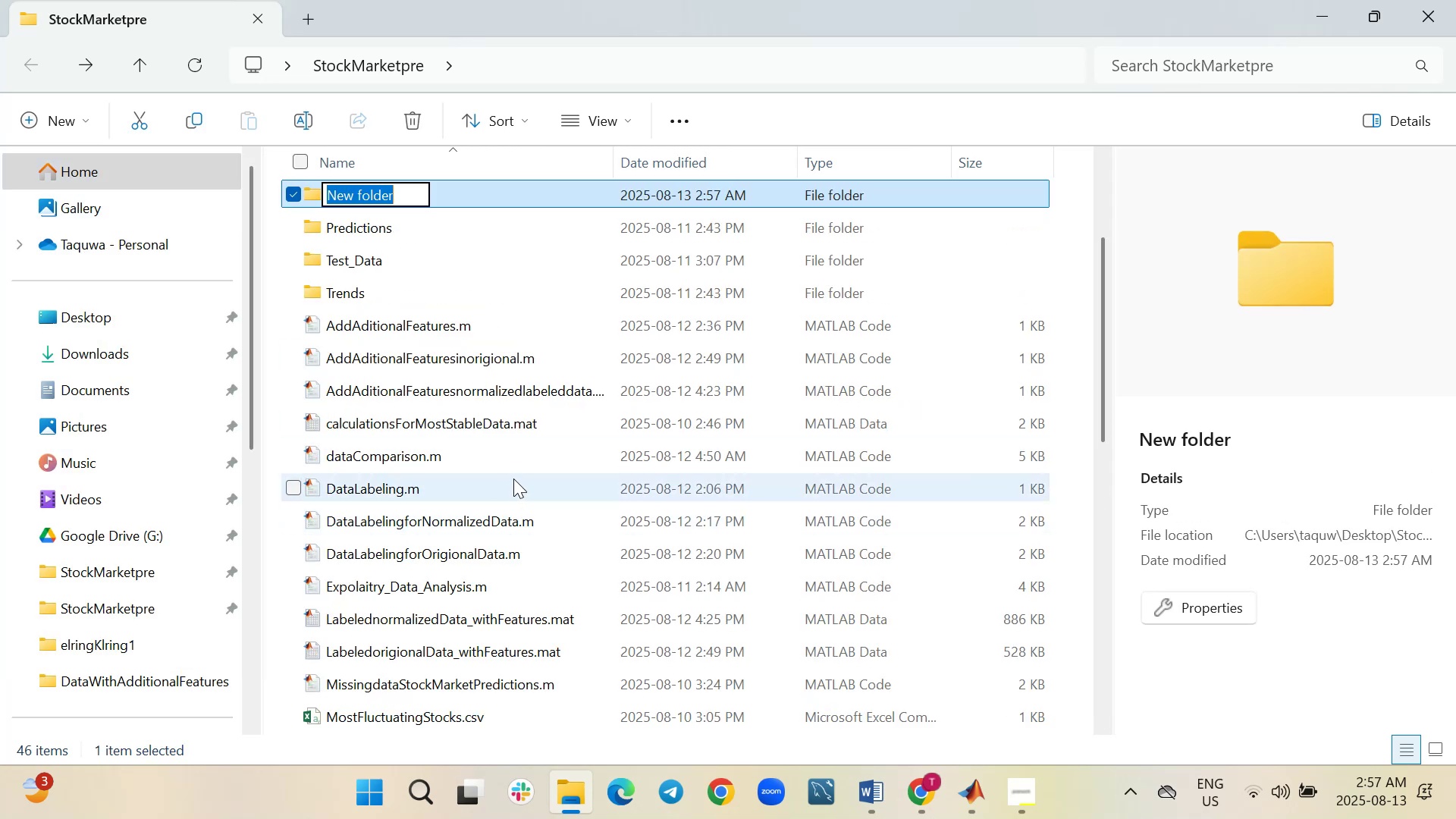 
type(Results)
 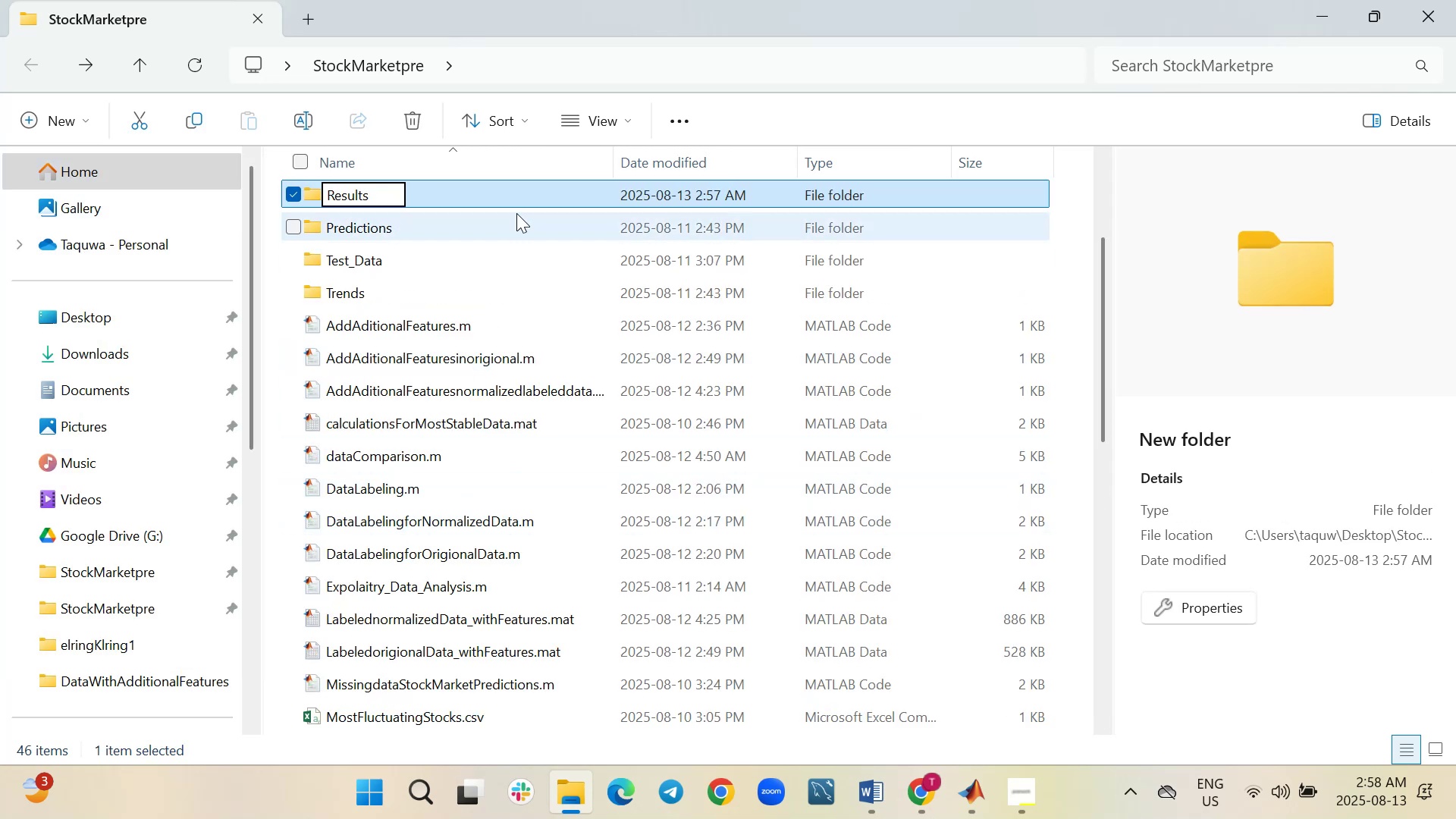 
left_click([557, 20])
 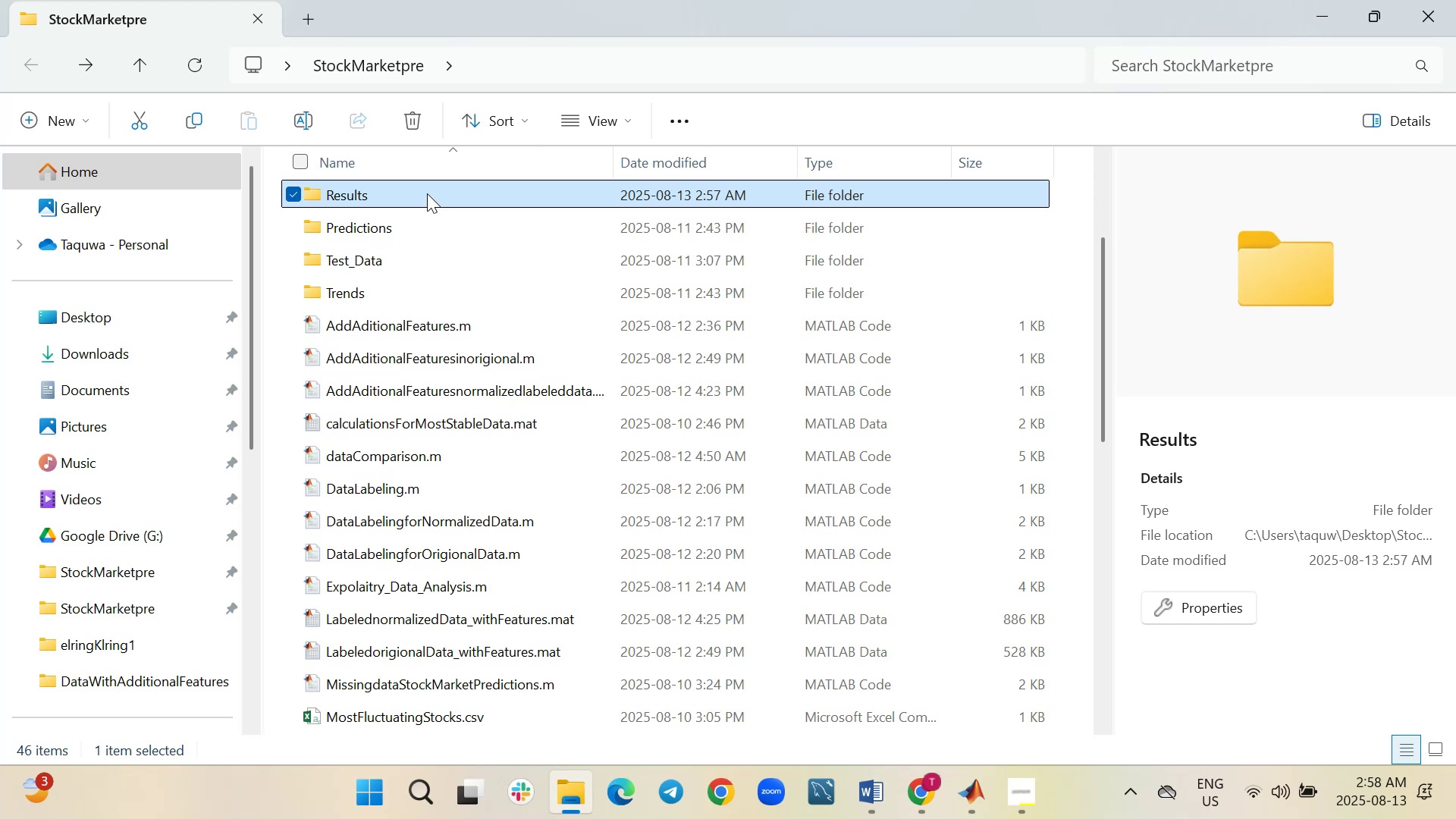 
double_click([427, 193])
 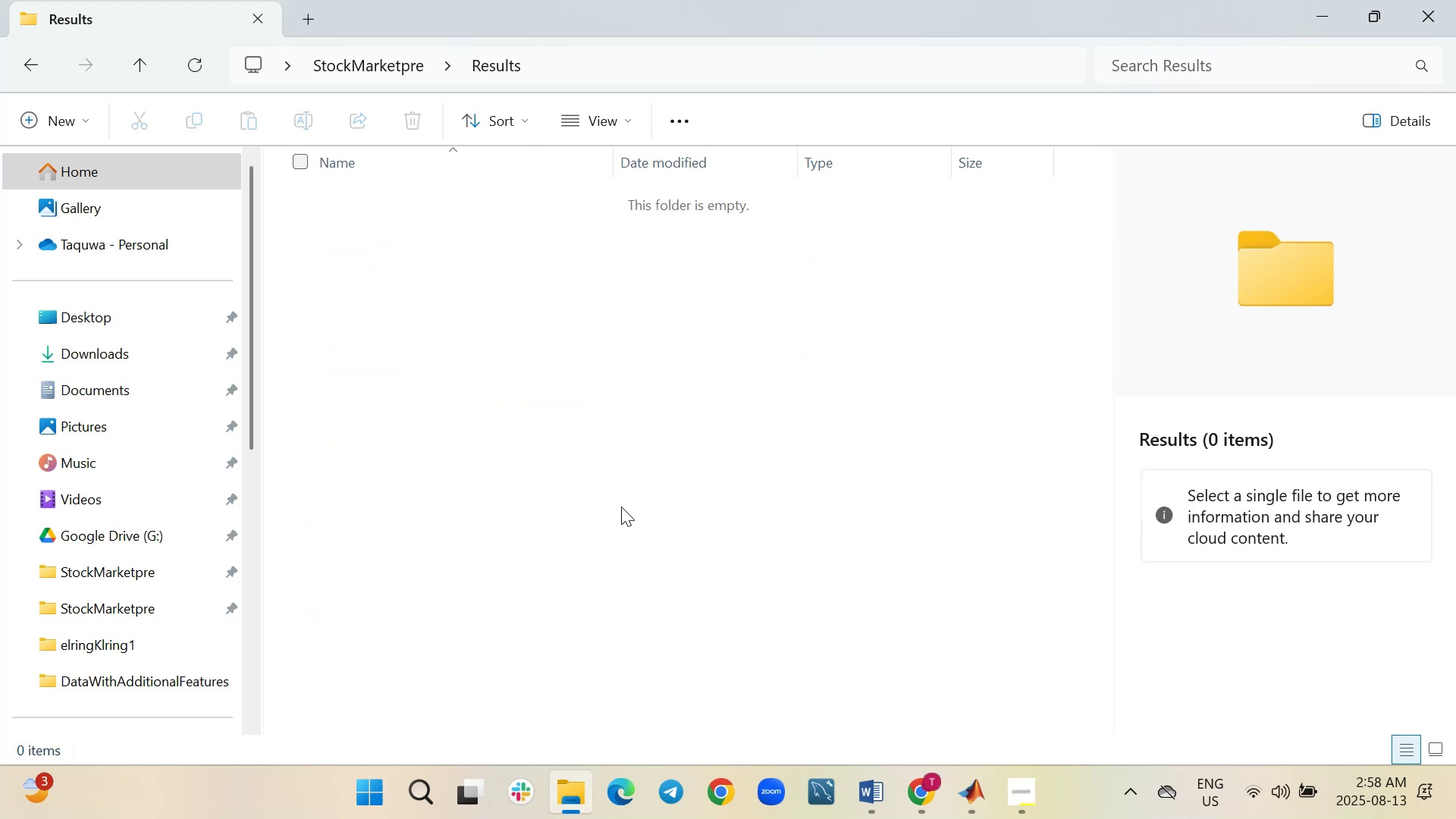 
wait(11.34)
 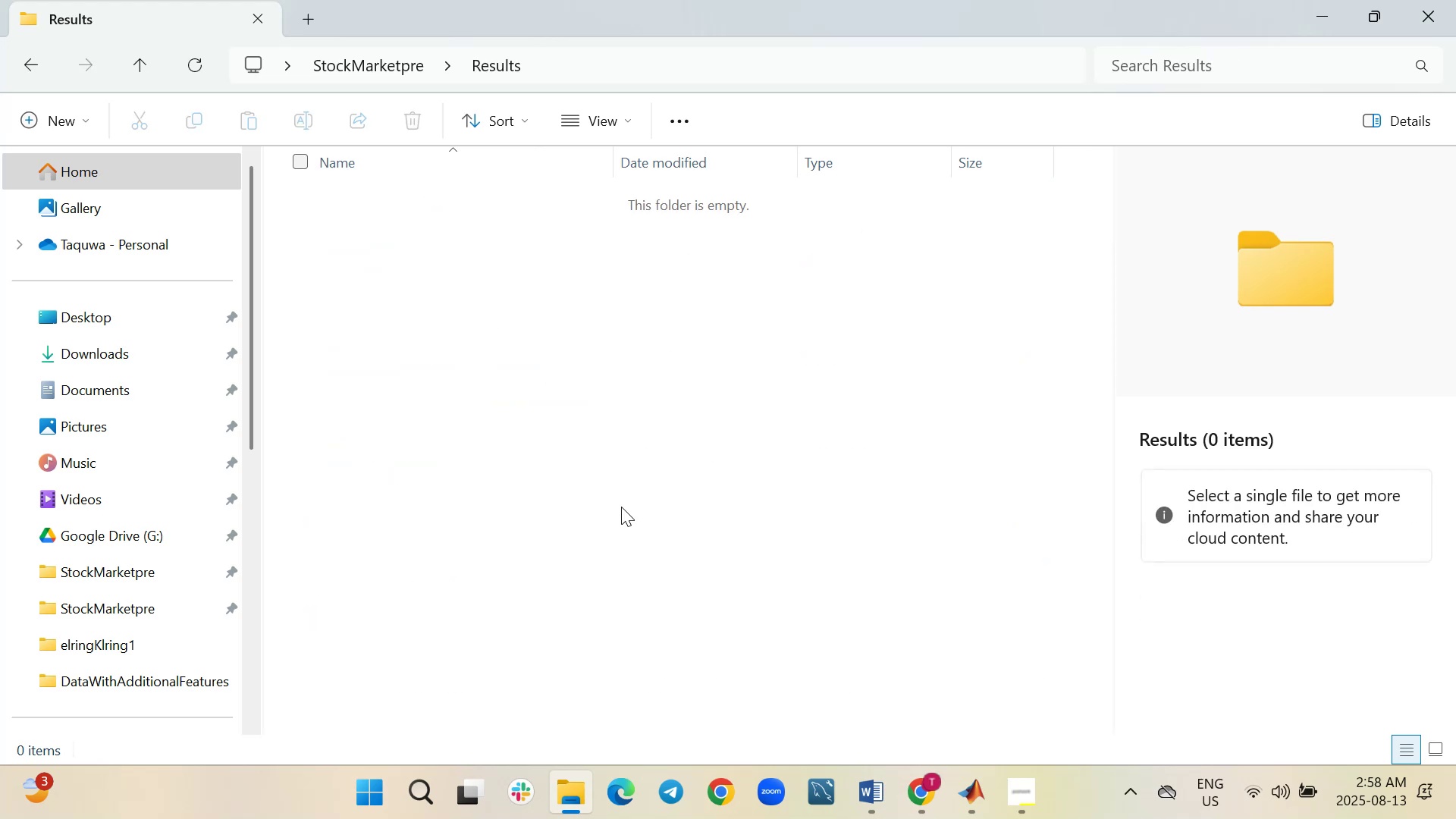 
left_click([27, 65])
 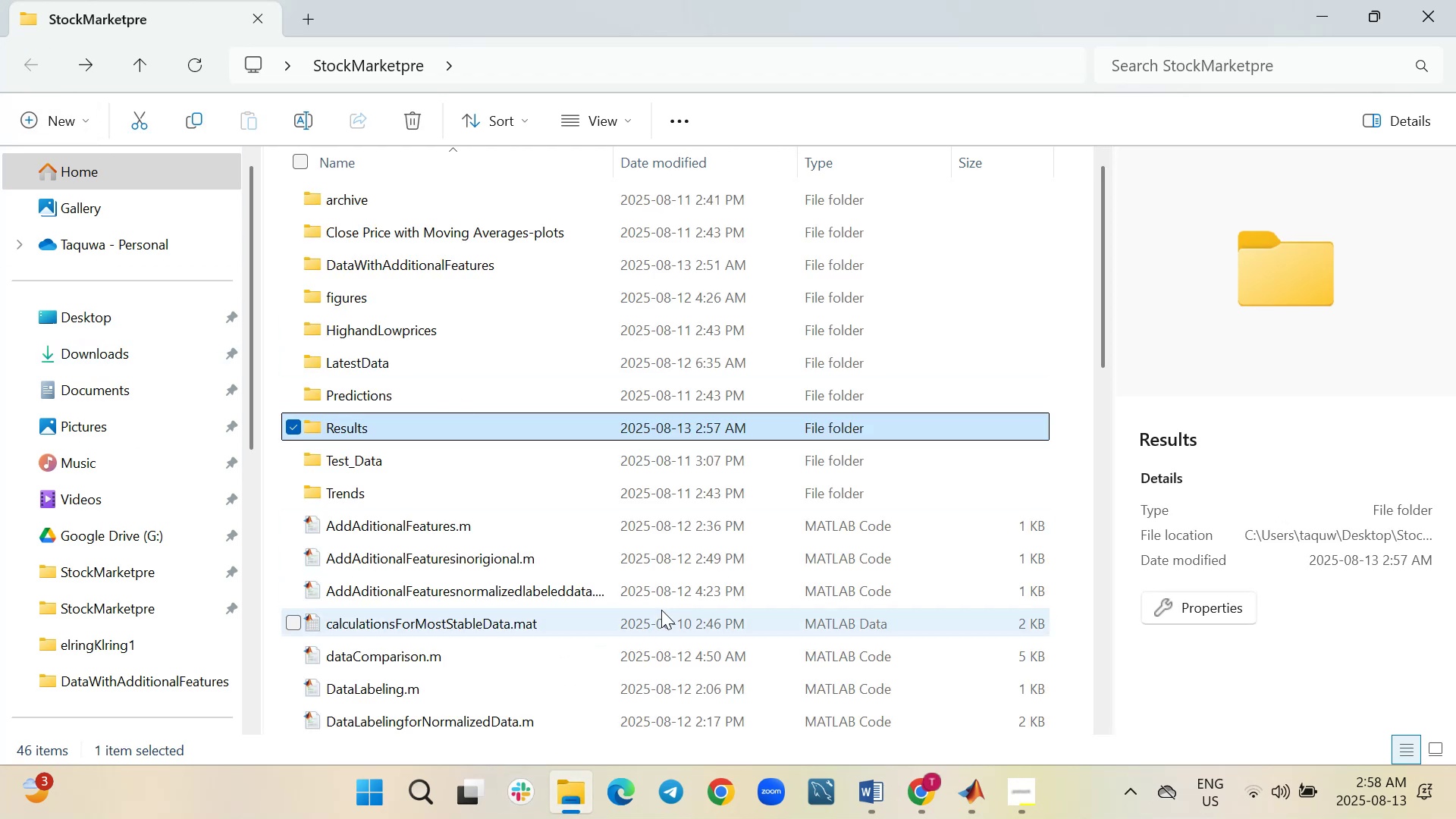 
scroll: coordinate [661, 610], scroll_direction: down, amount: 4.0
 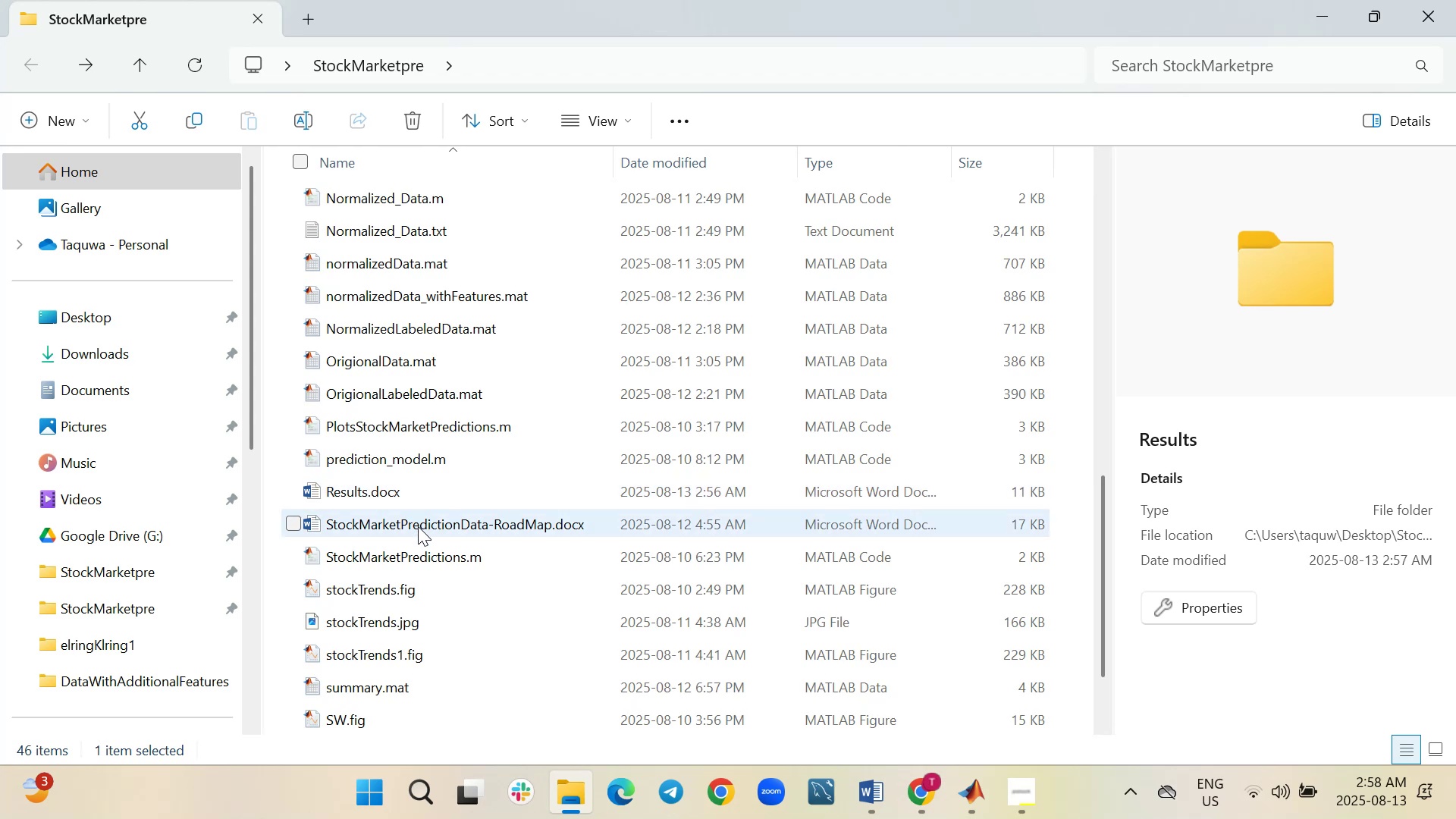 
wait(5.05)
 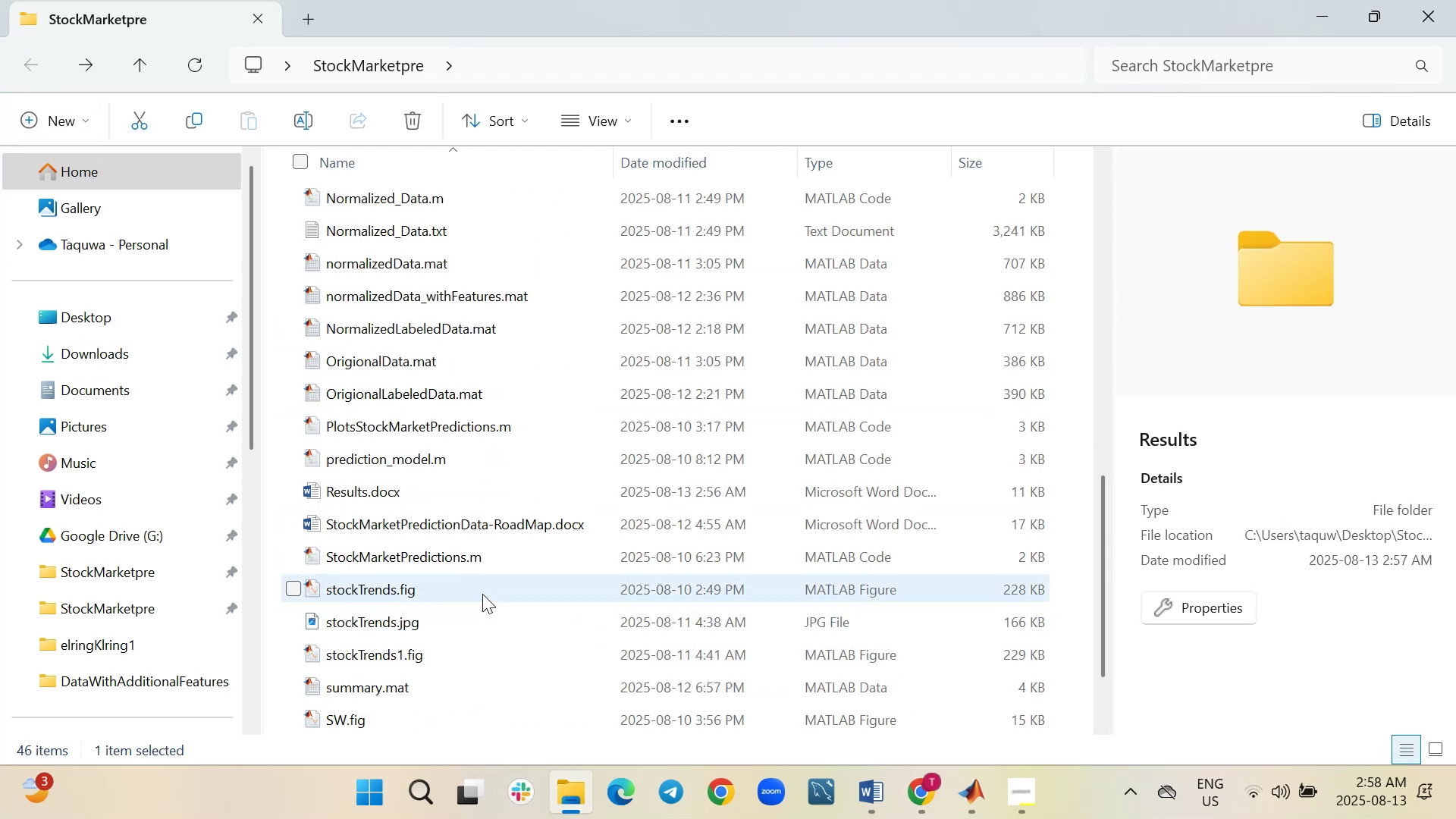 
left_click([407, 488])
 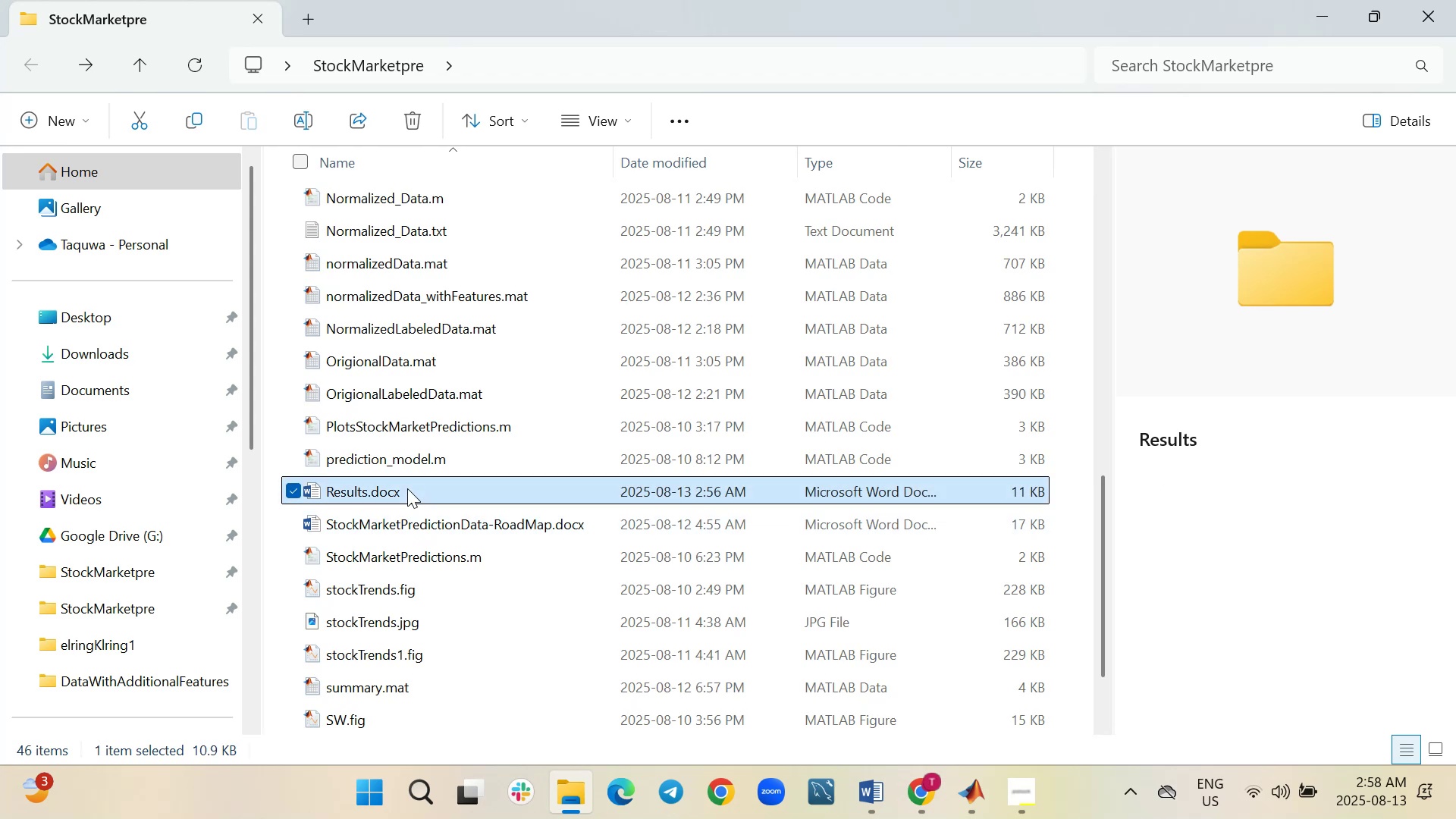 
right_click([407, 488])
 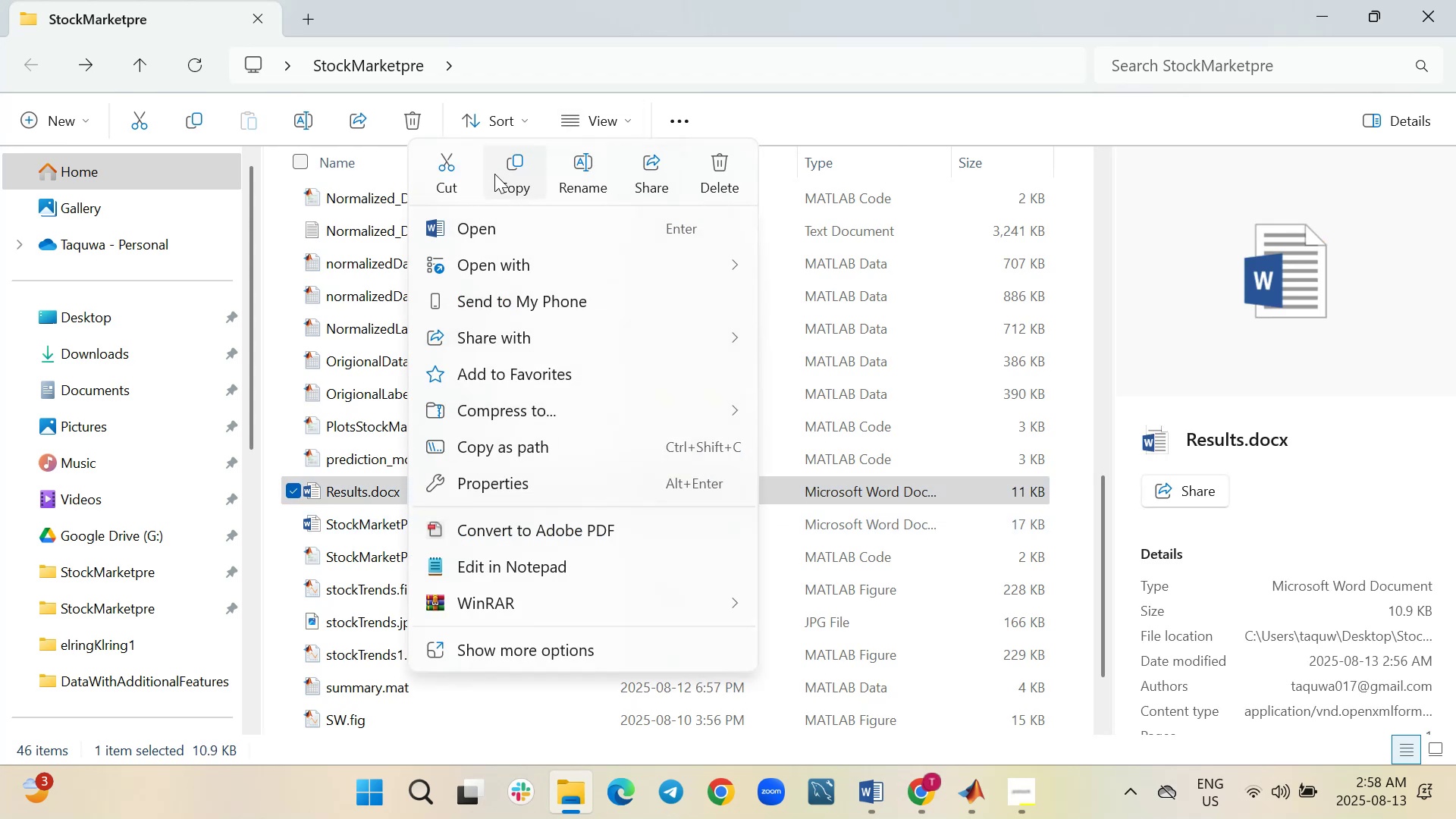 
wait(5.08)
 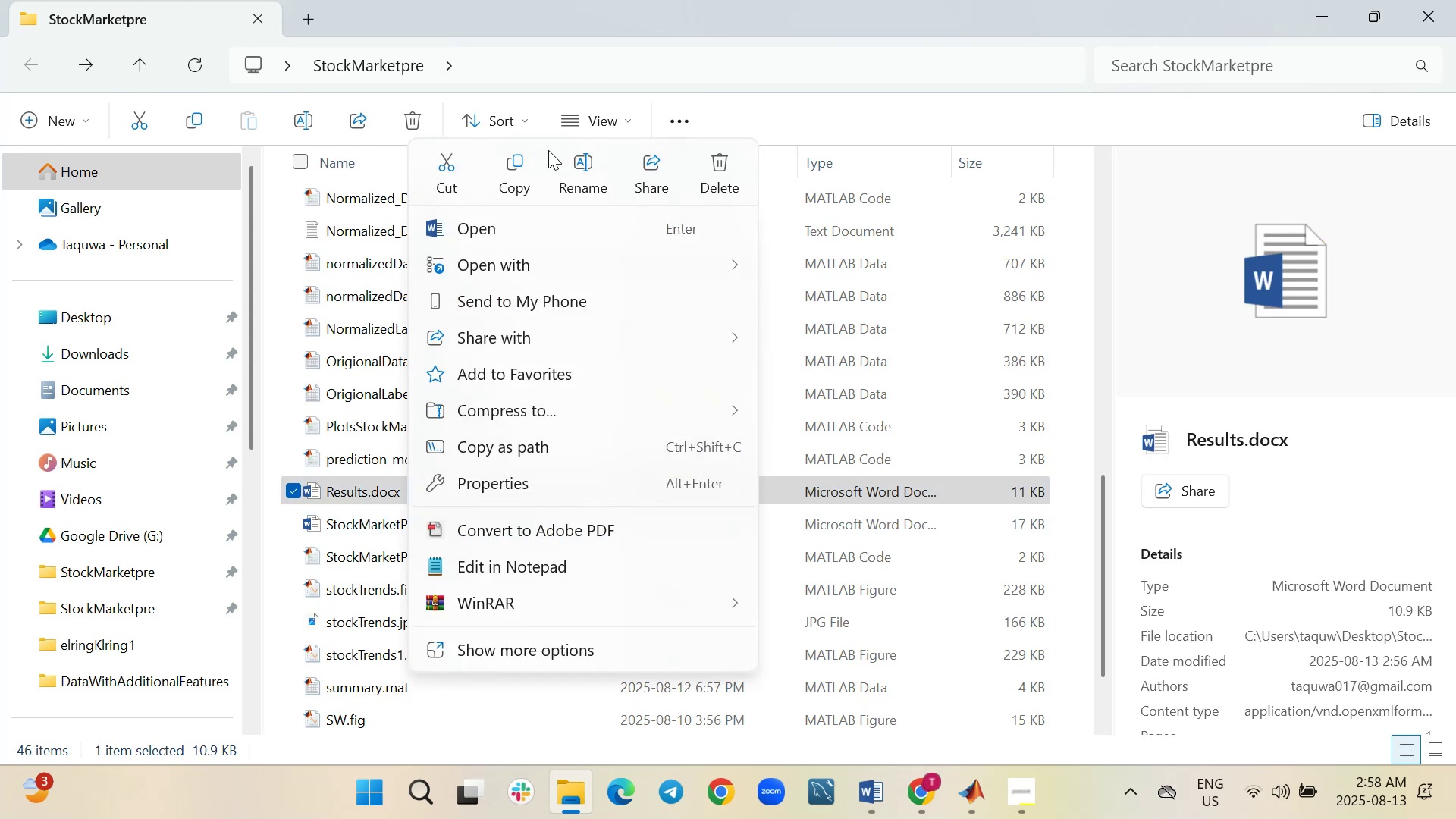 
left_click([451, 171])
 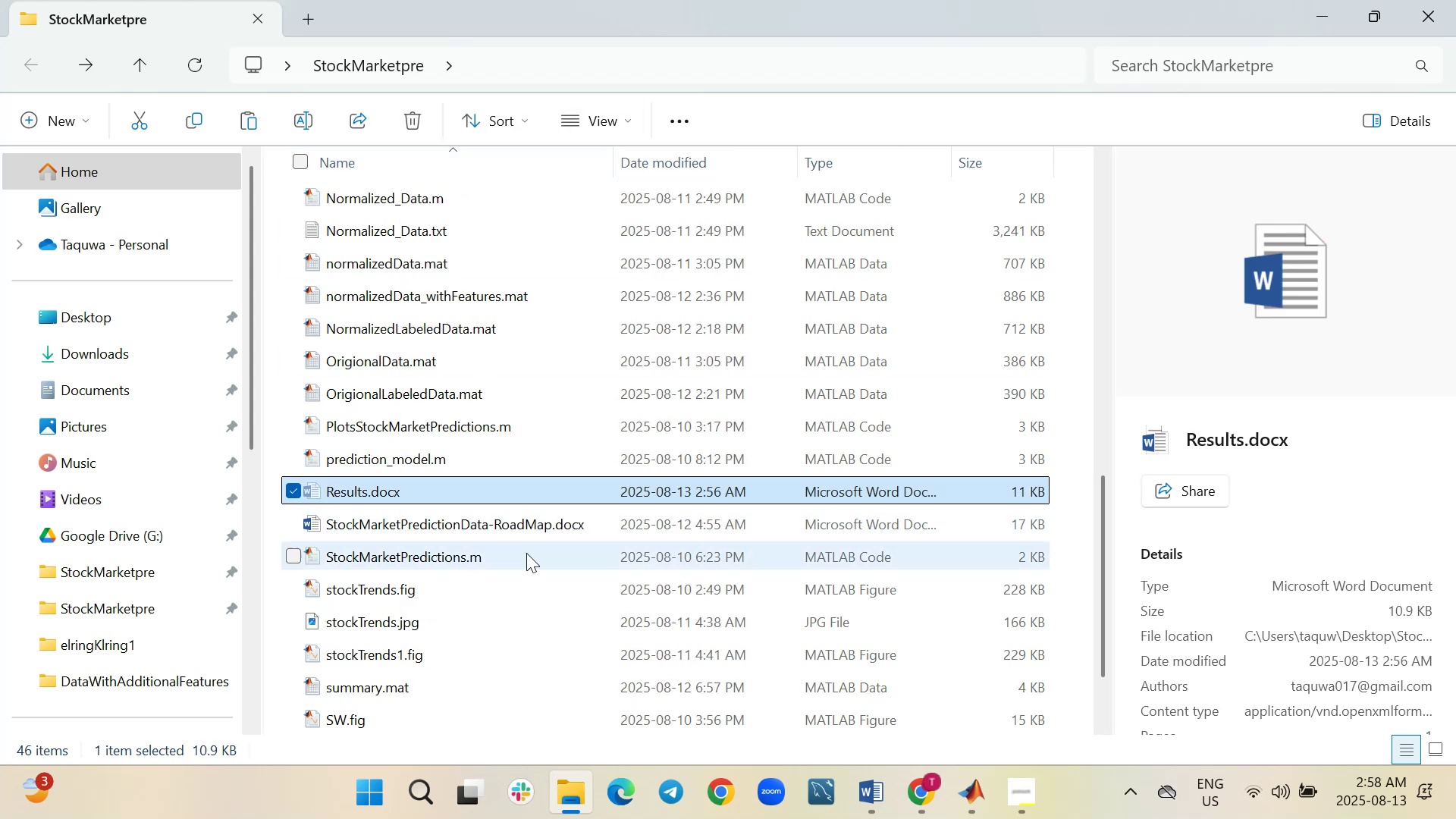 
scroll: coordinate [526, 554], scroll_direction: up, amount: 8.0
 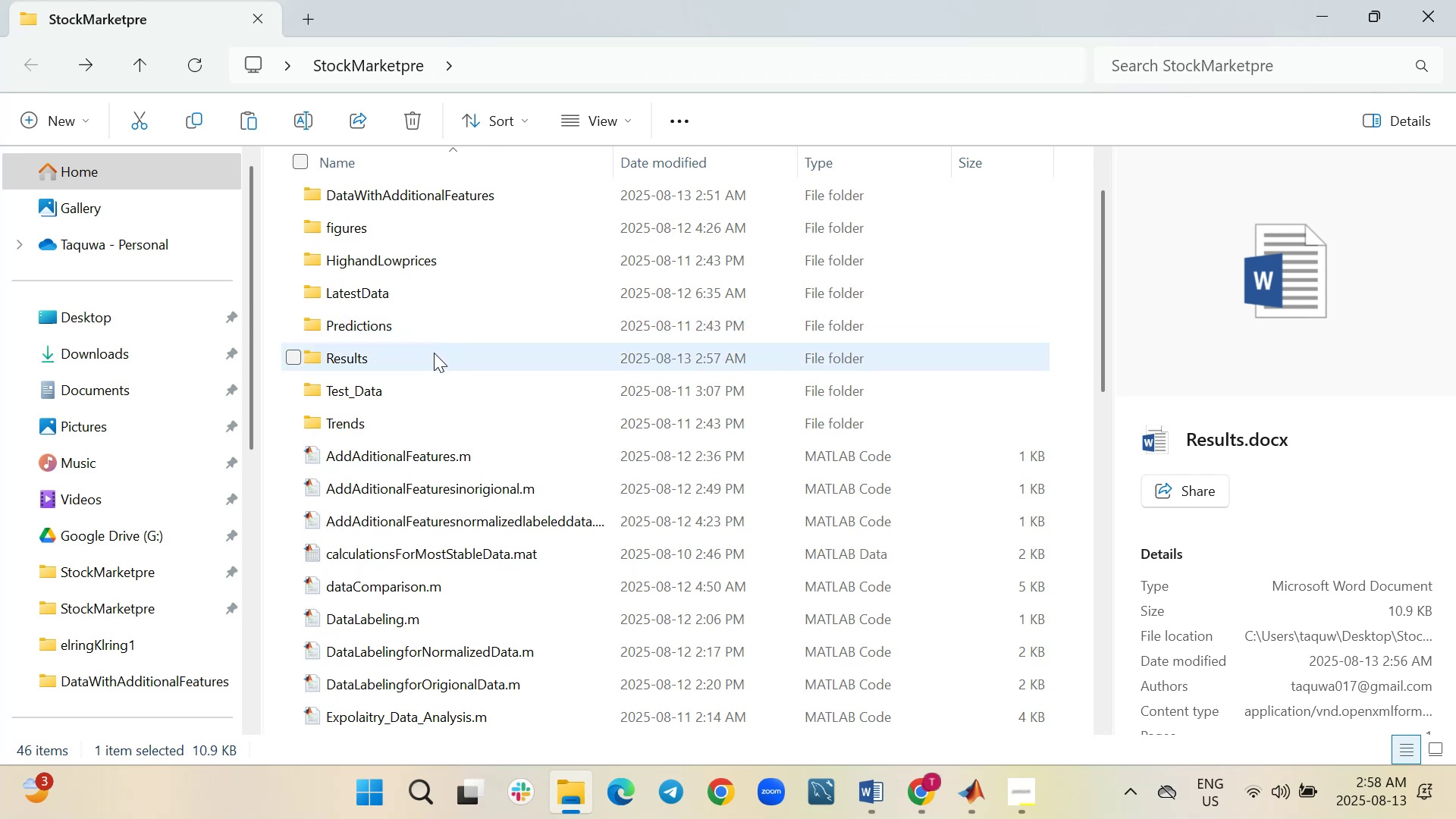 
double_click([434, 353])
 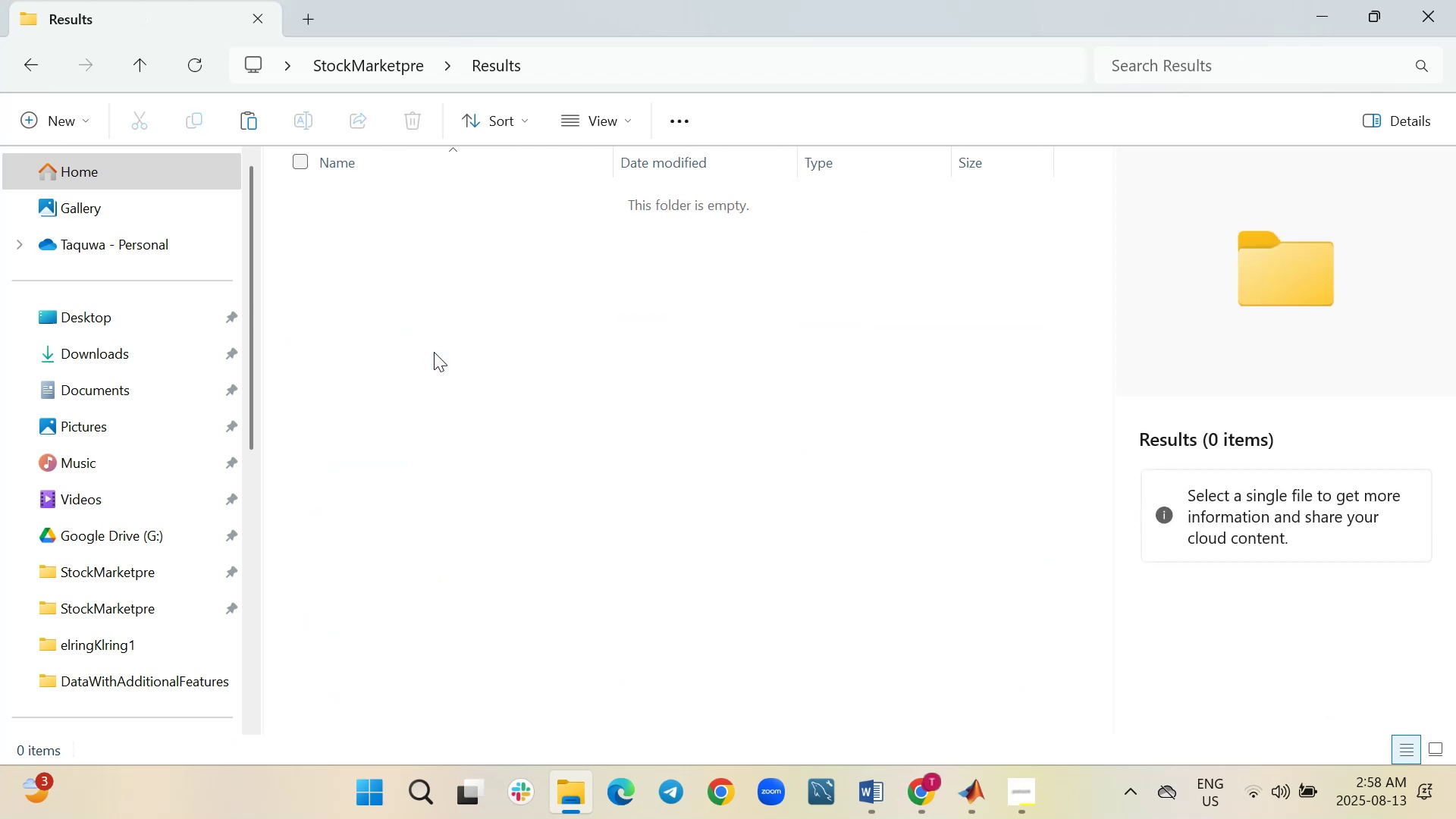 
right_click([434, 352])
 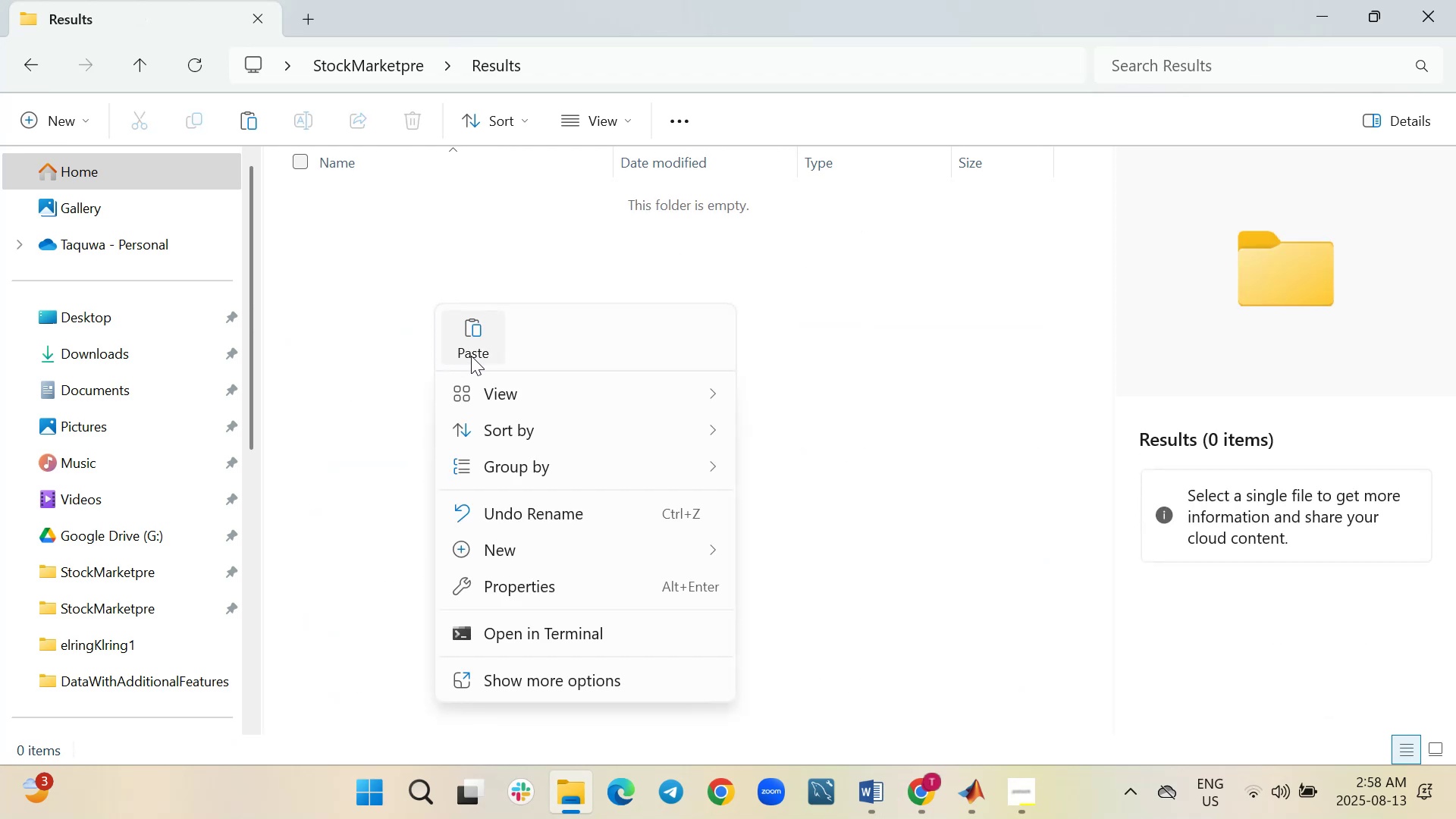 
left_click([475, 345])
 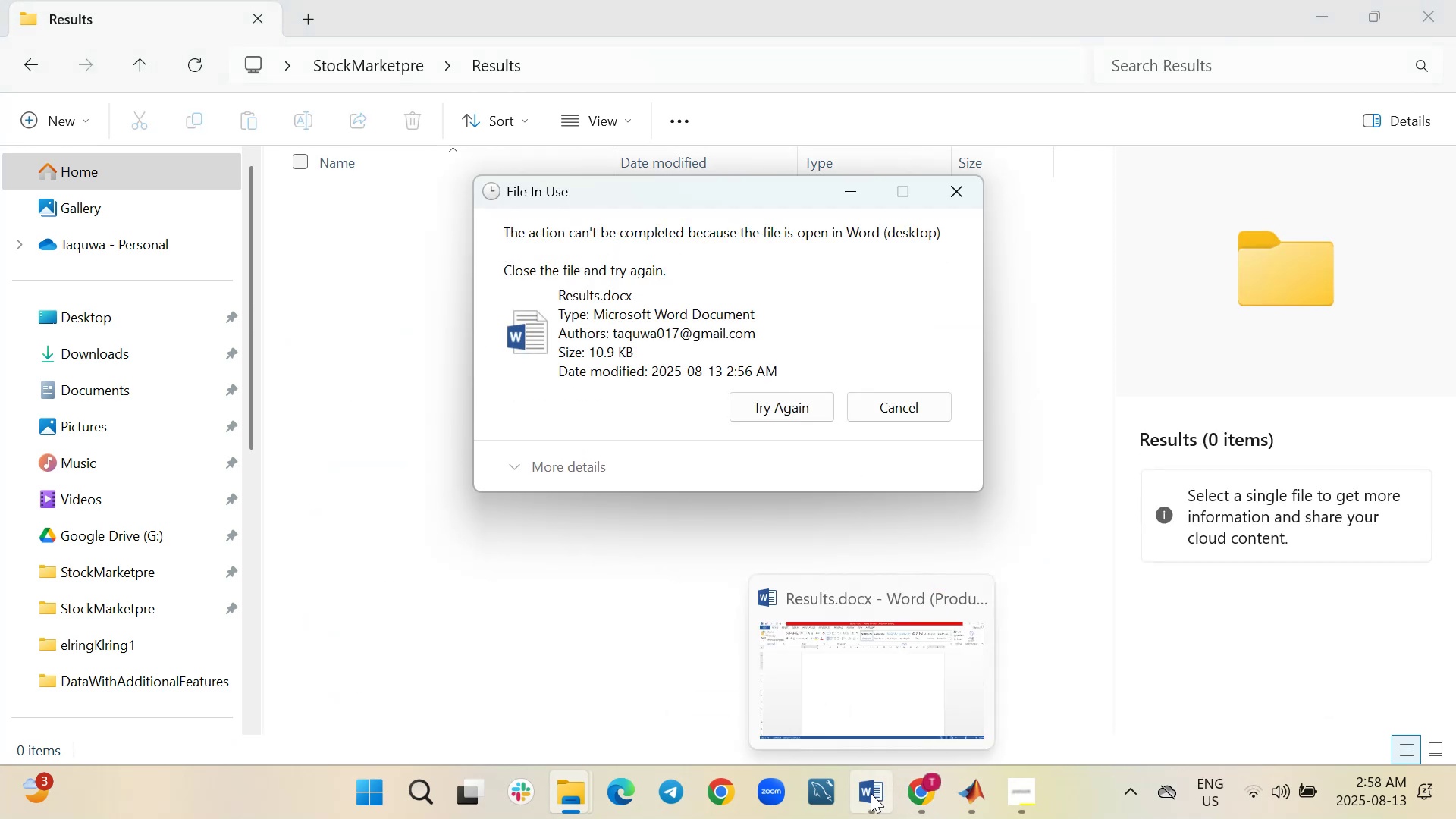 
wait(5.8)
 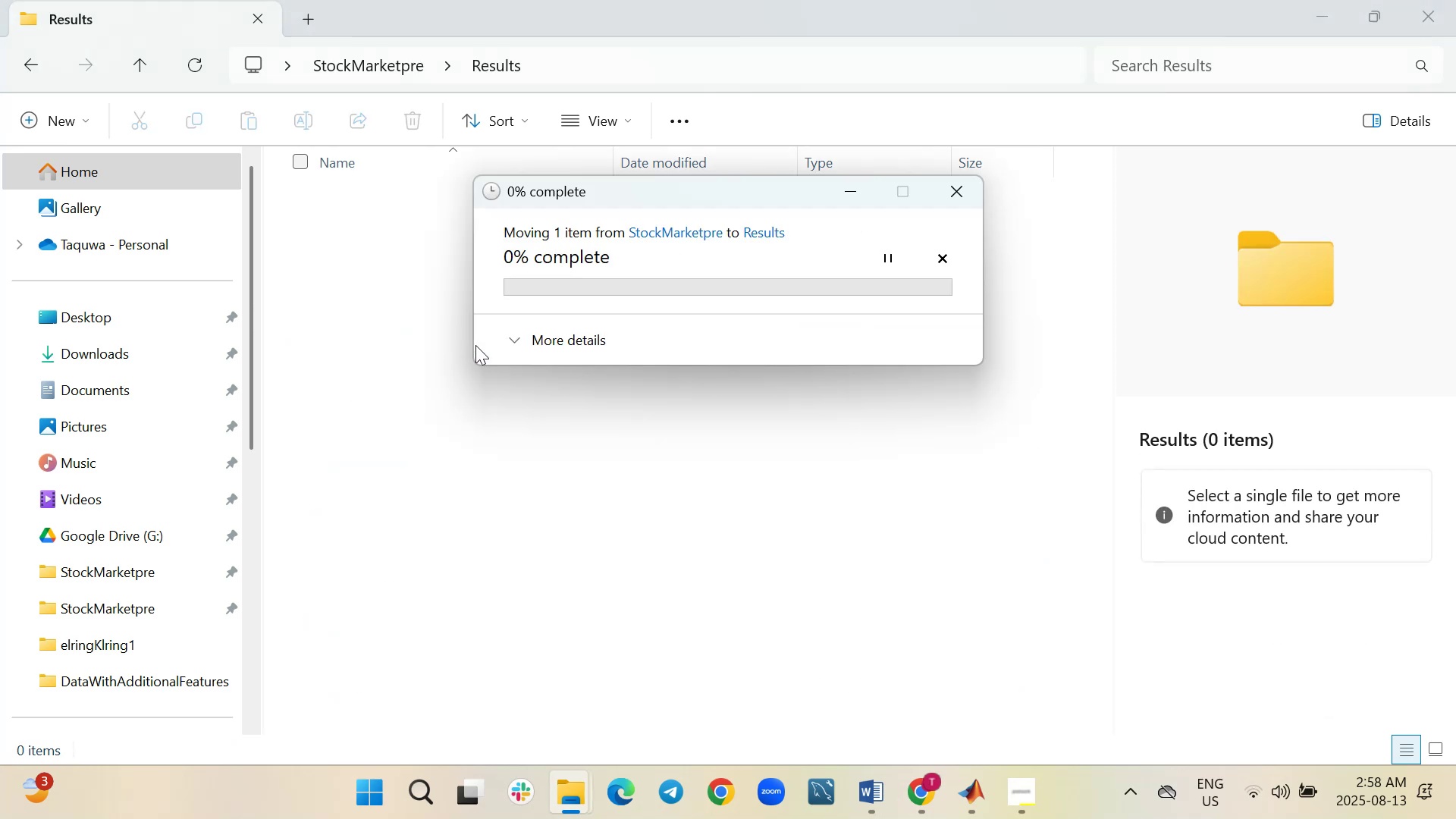 
left_click([971, 604])
 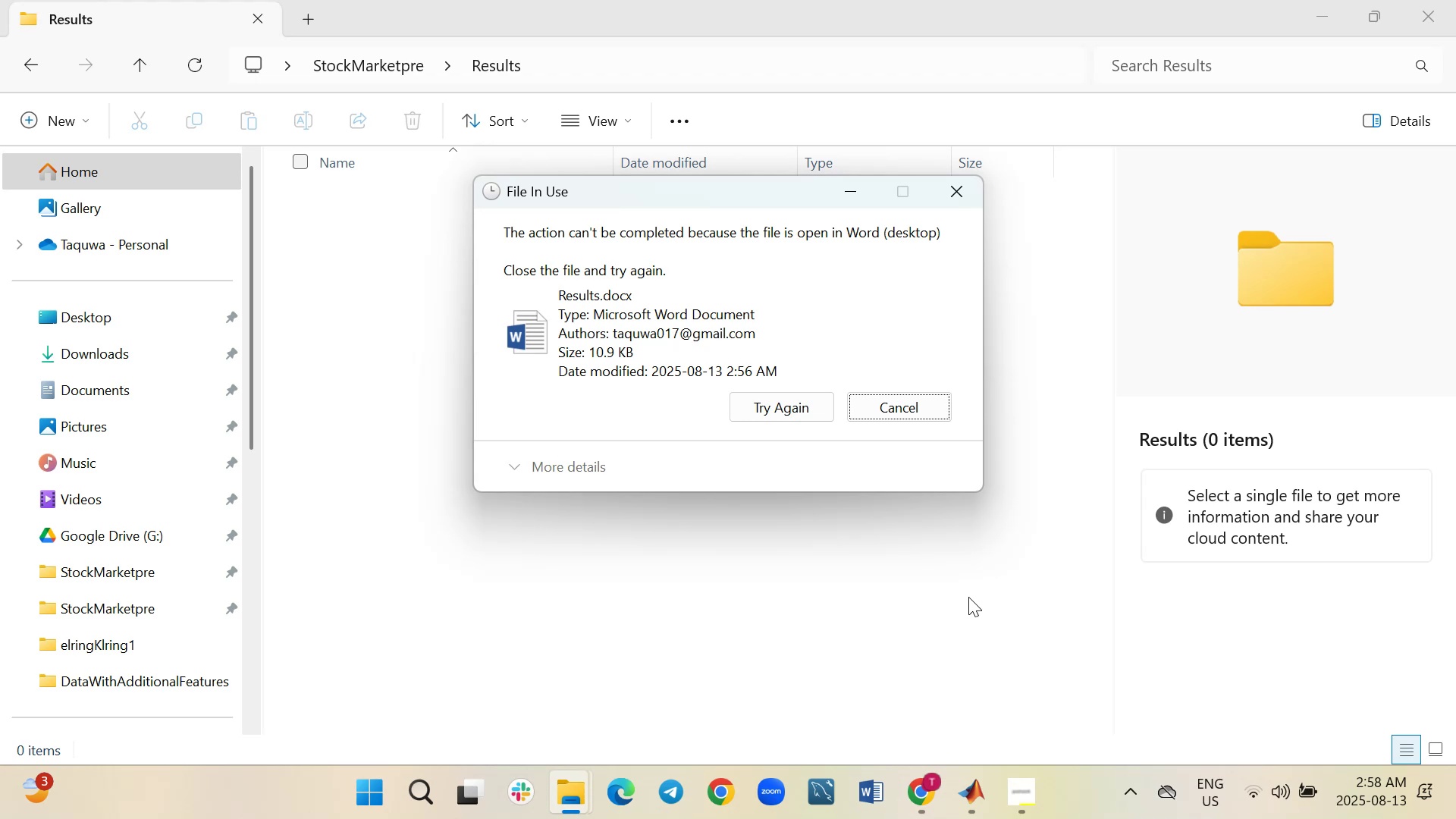 
wait(5.12)
 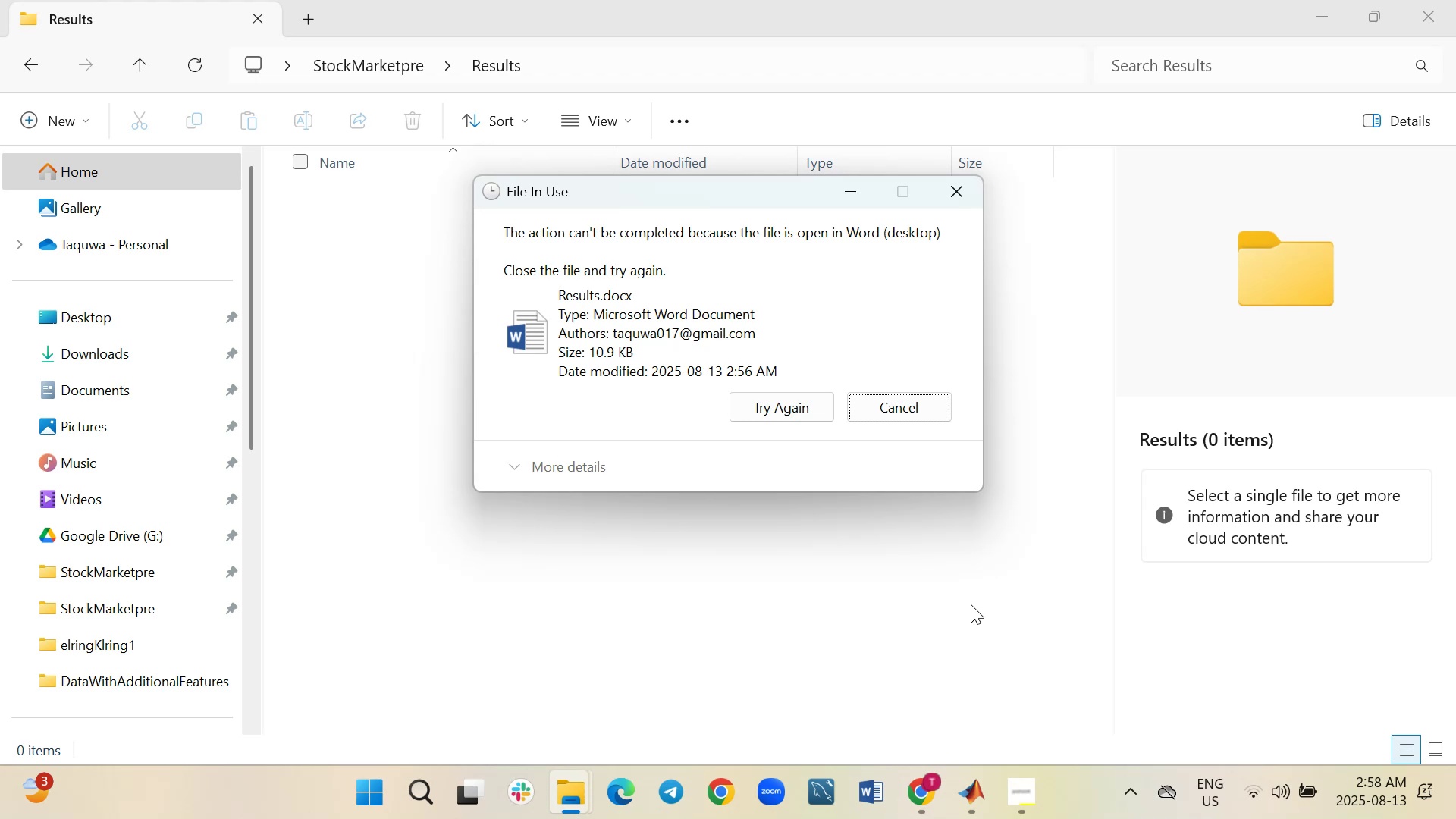 
left_click([798, 410])
 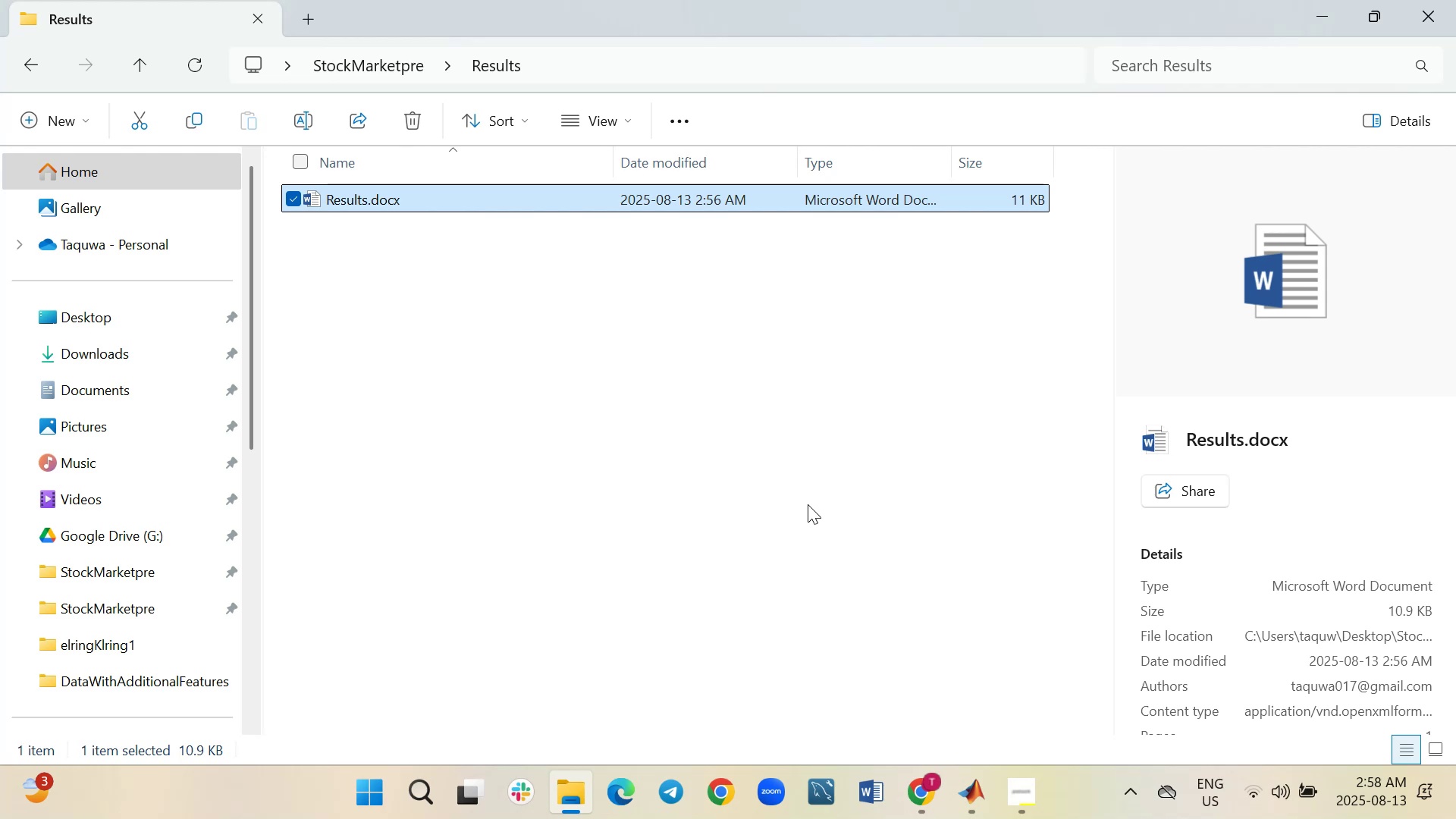 
wait(15.63)
 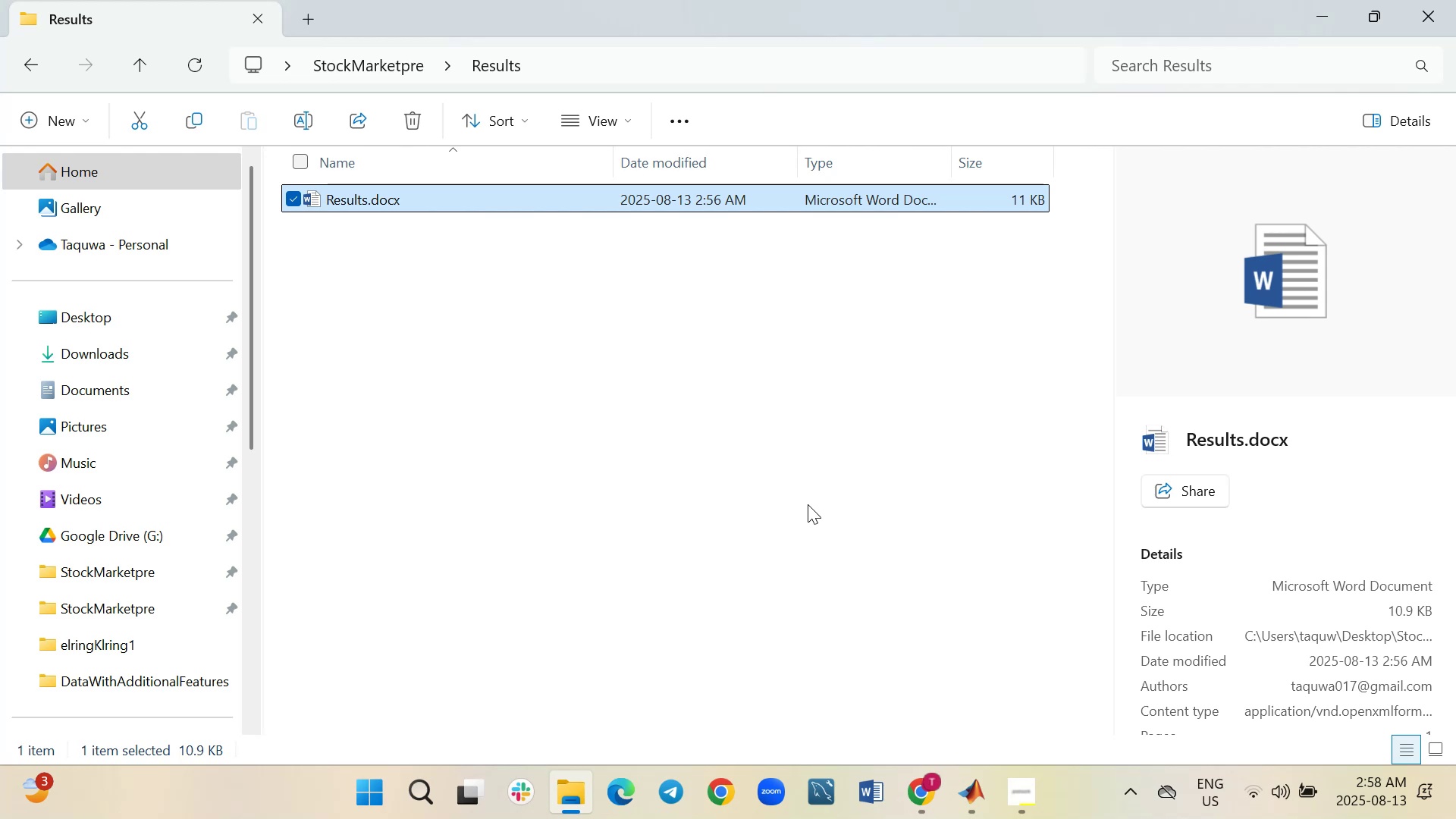 
mouse_move([951, 788])
 